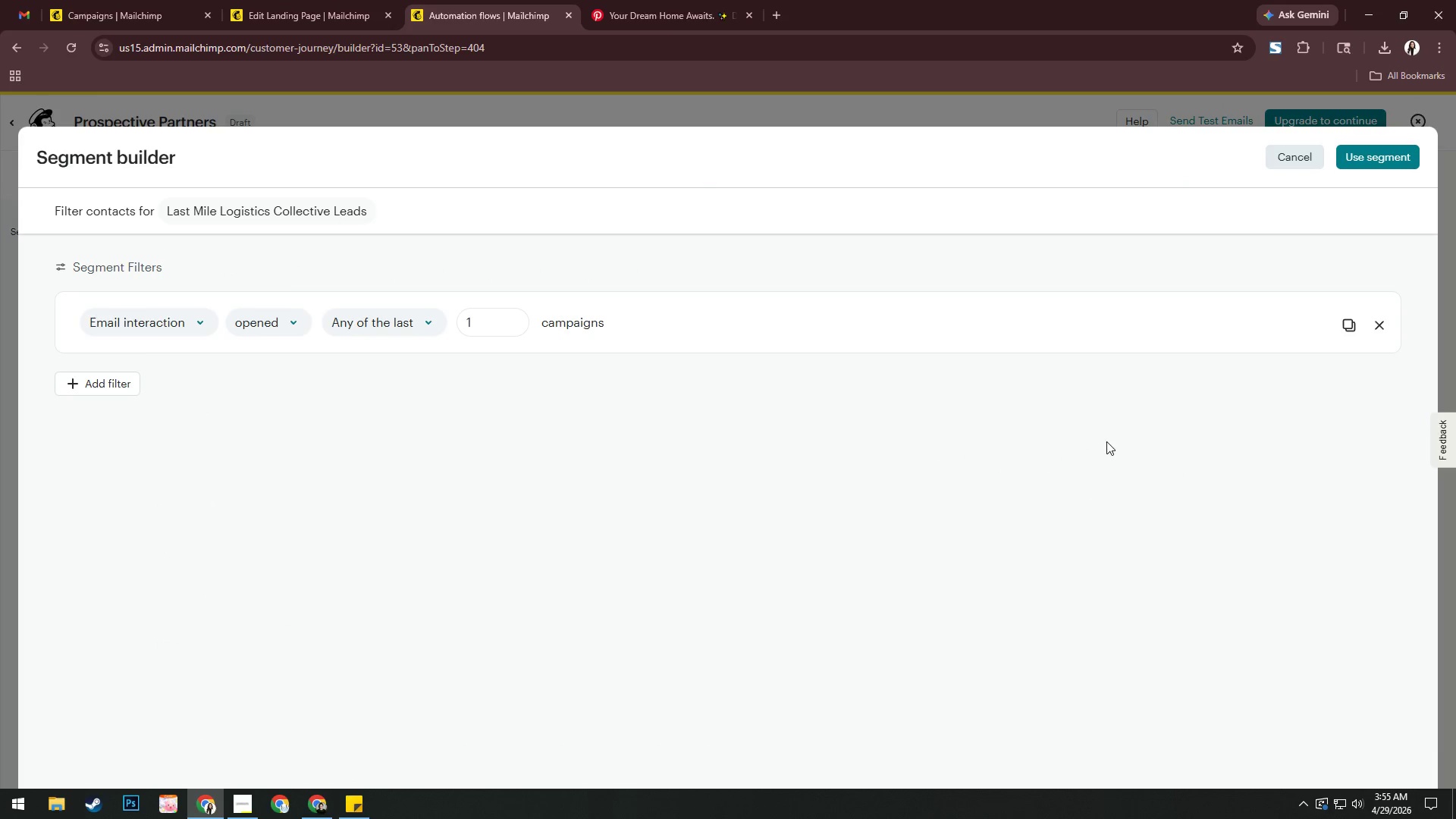 
left_click([1385, 330])
 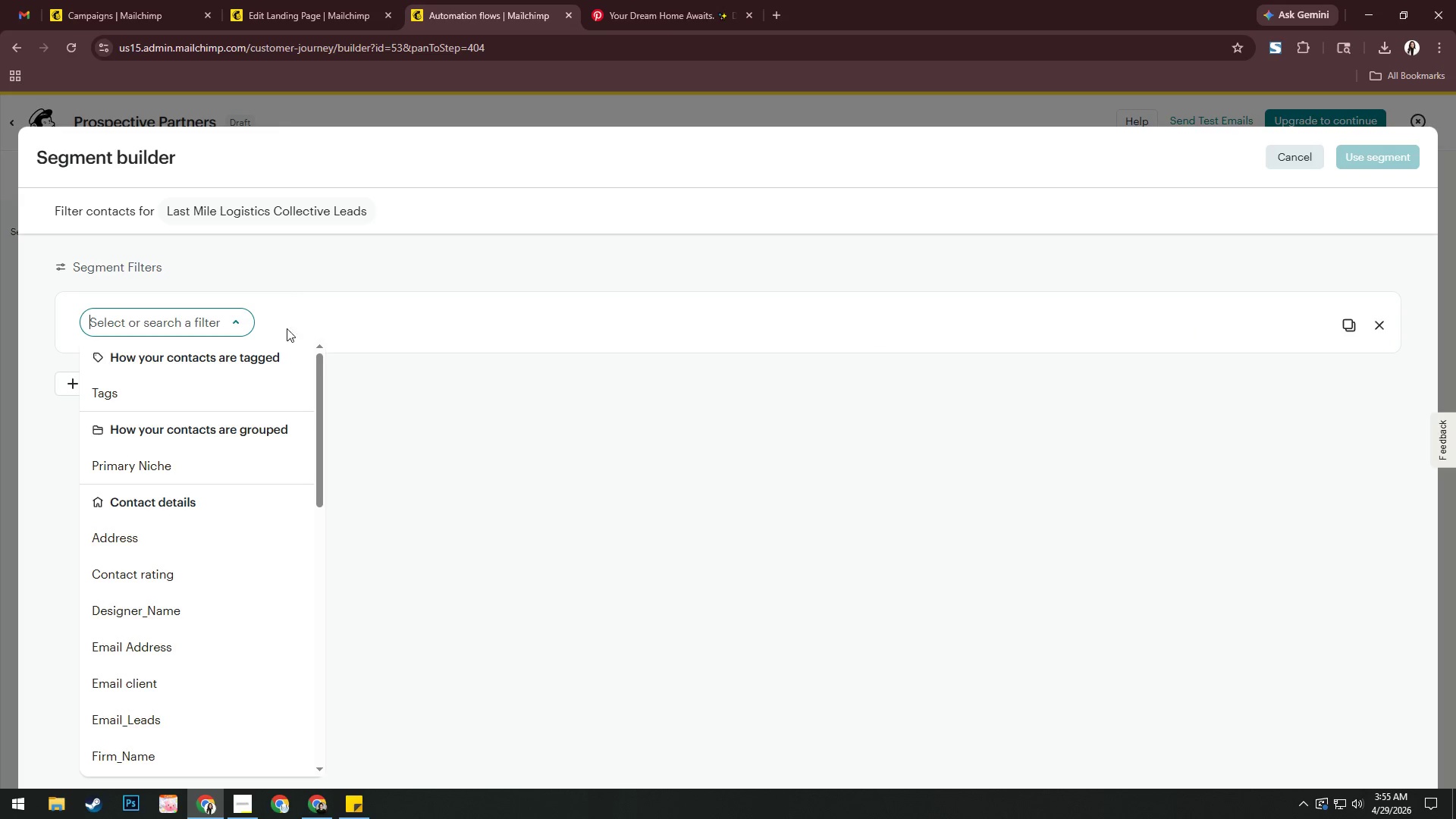 
left_click([256, 271])
 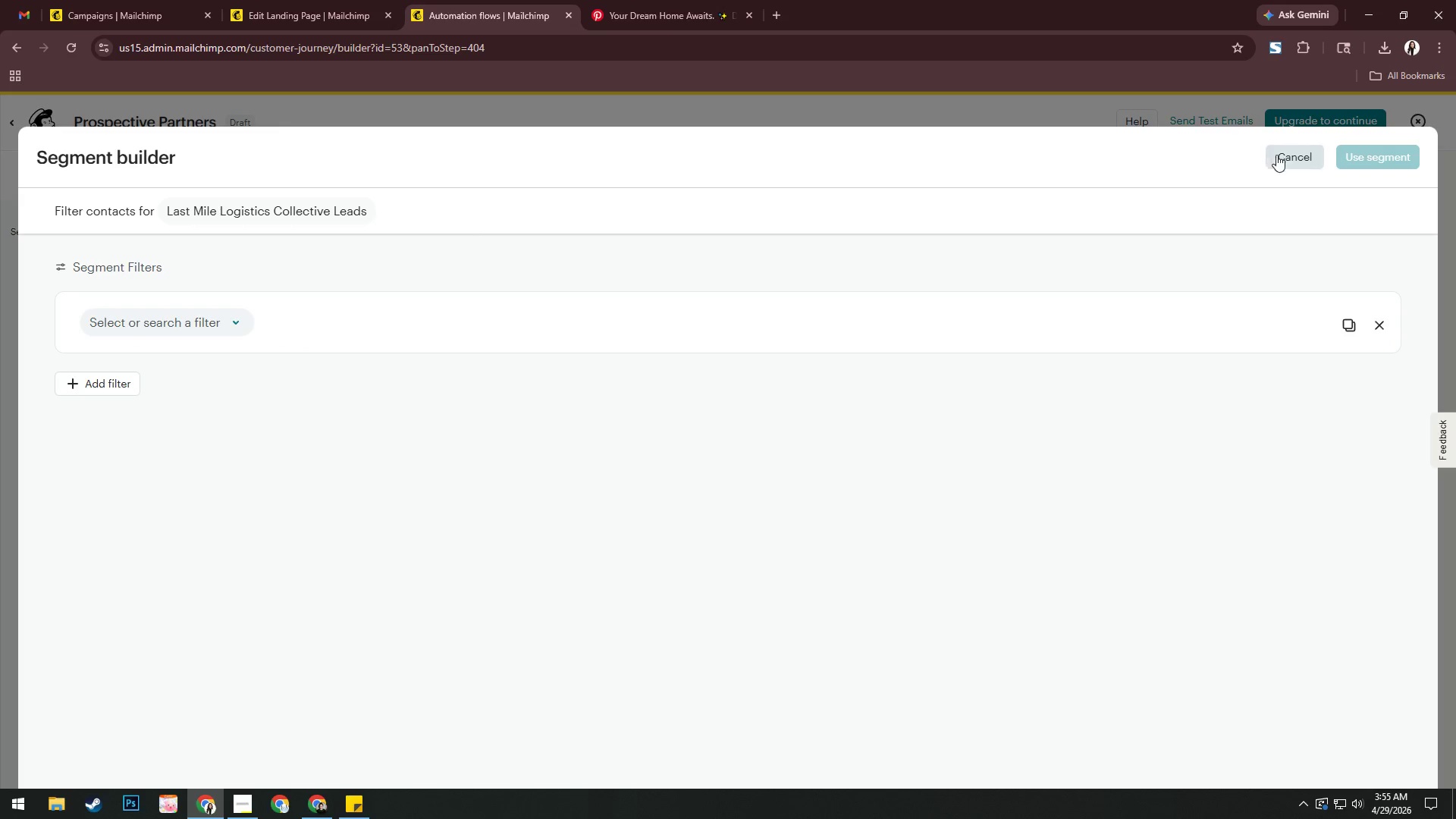 
left_click([1293, 166])
 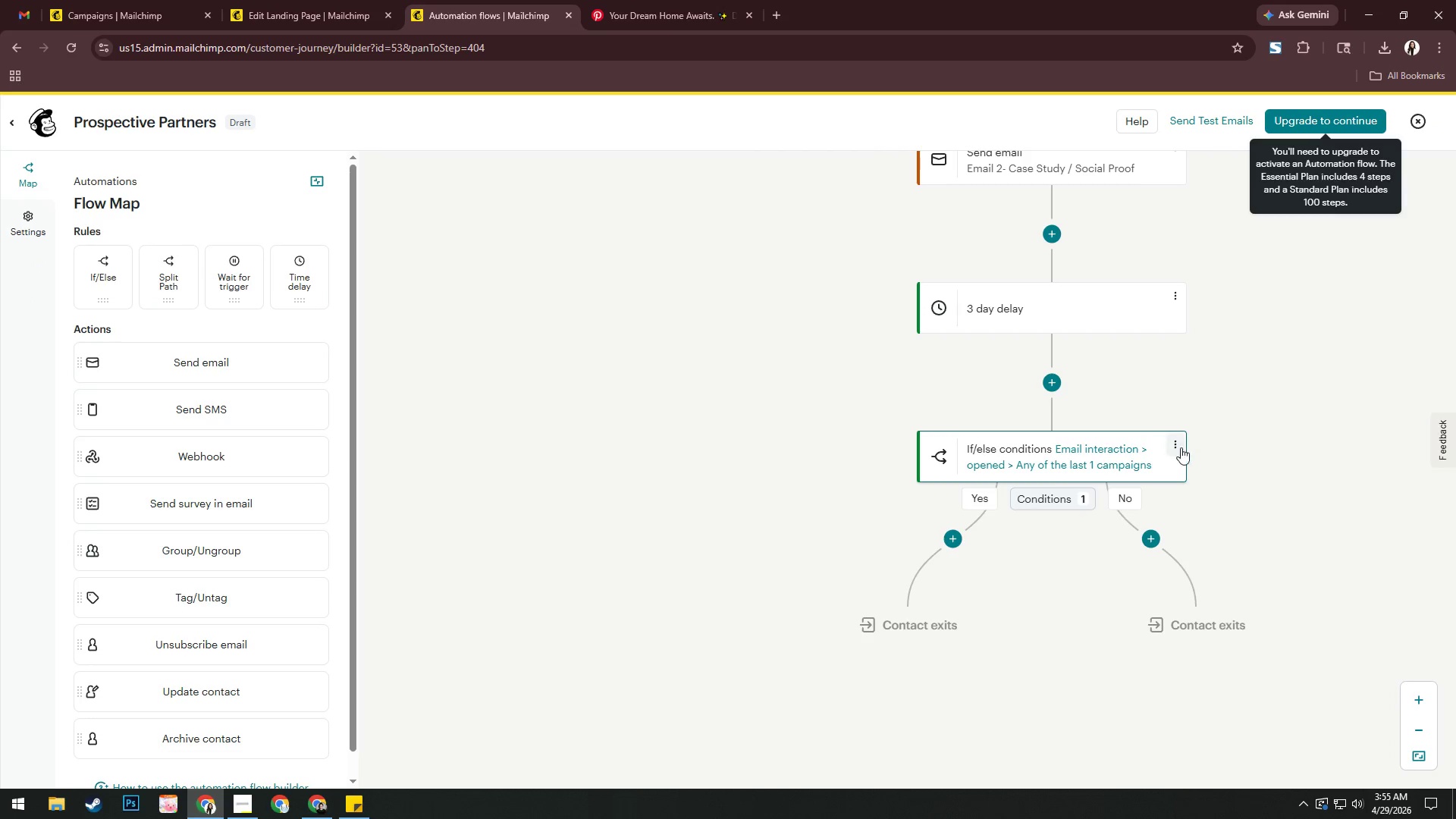 
left_click([1178, 445])
 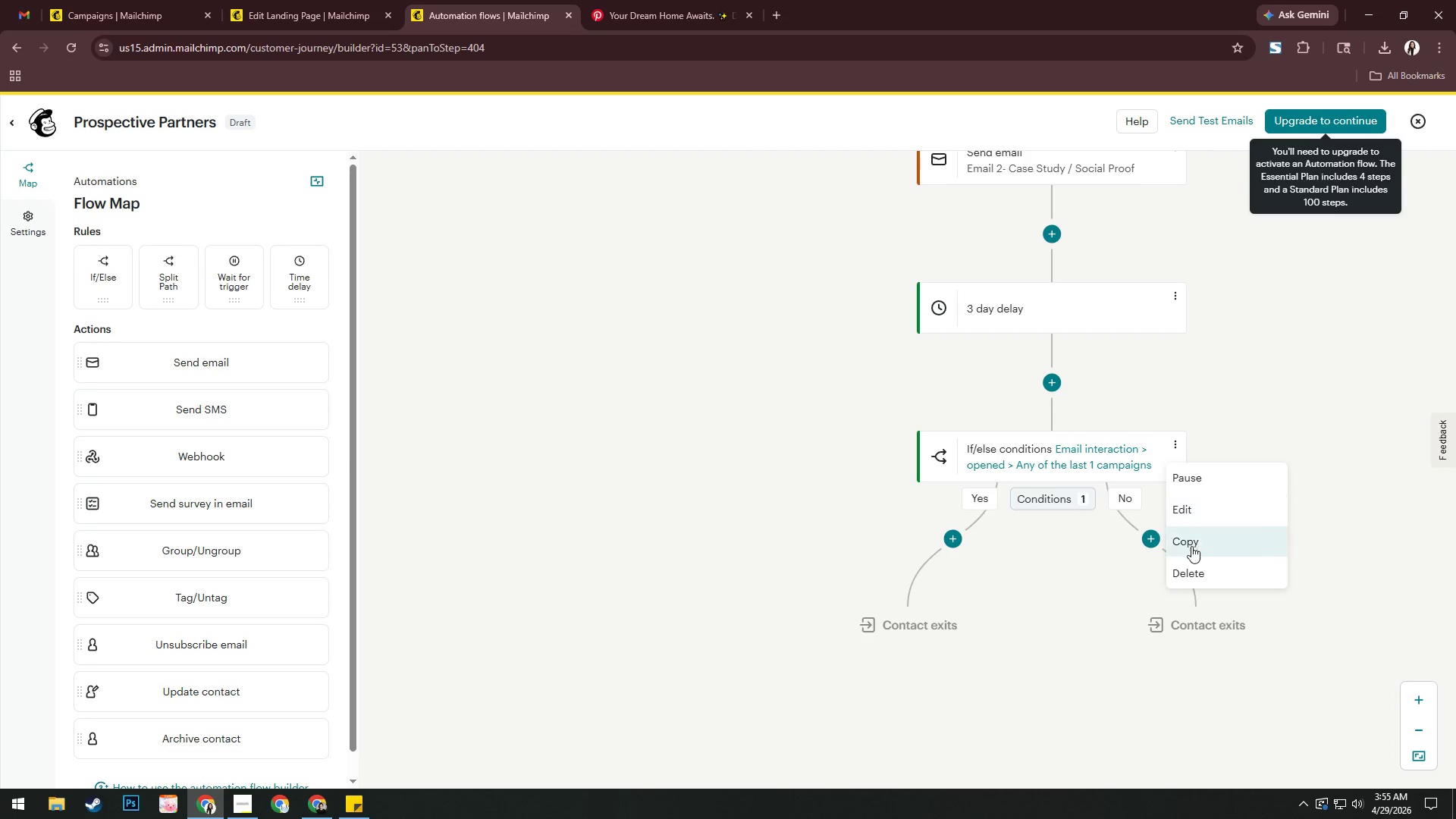 
left_click([1199, 568])
 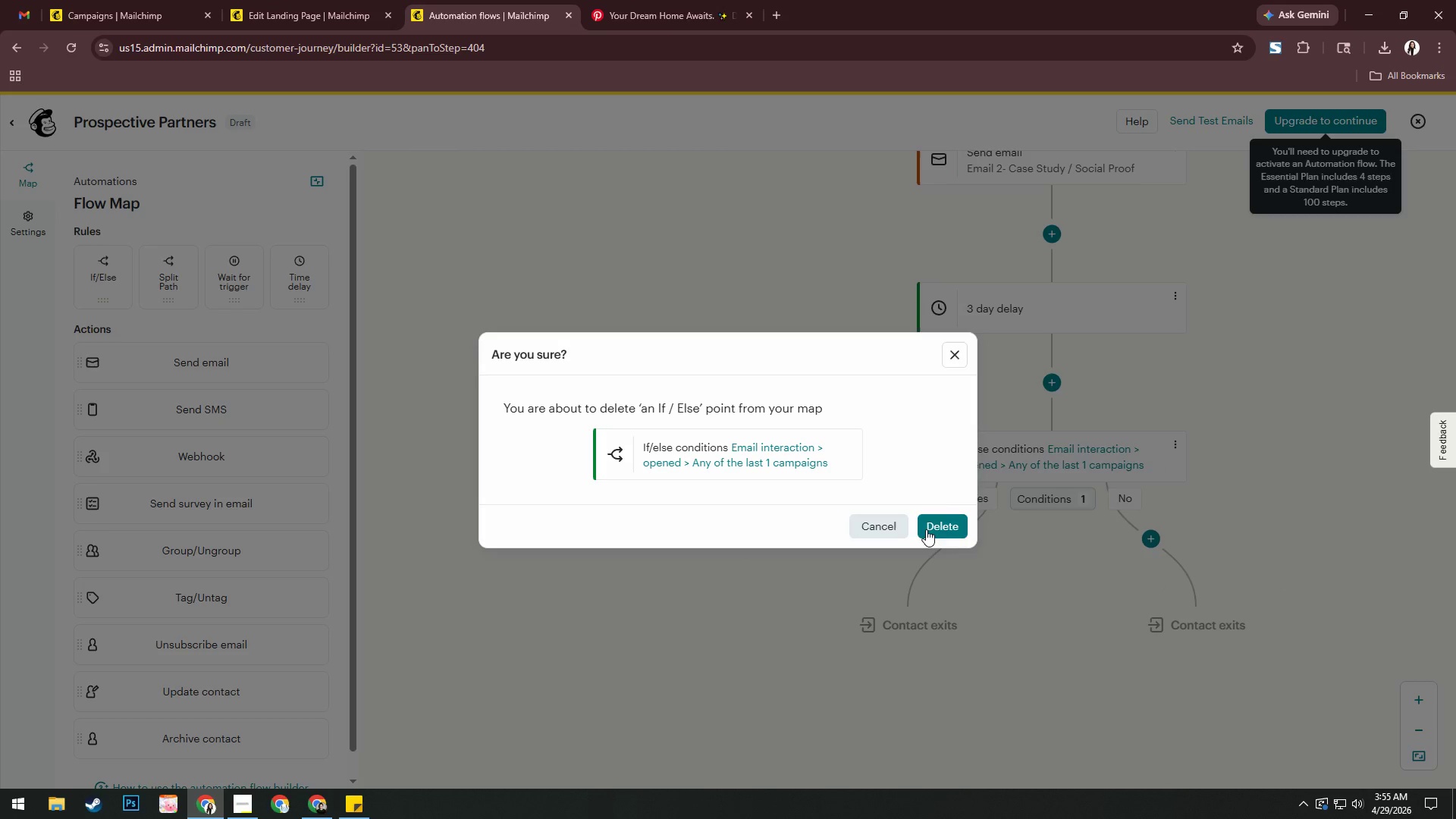 
left_click([950, 524])
 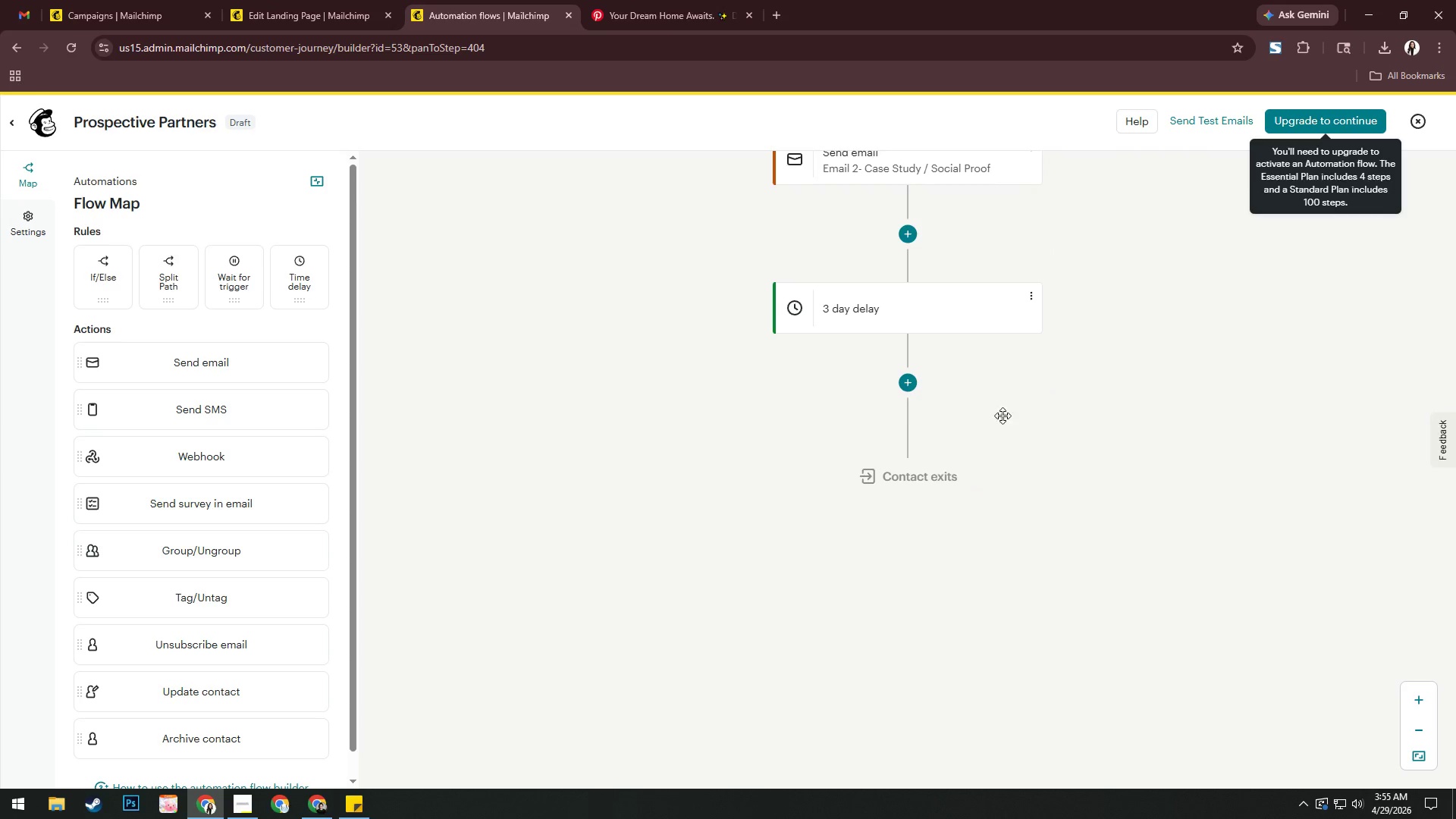 
left_click([910, 390])
 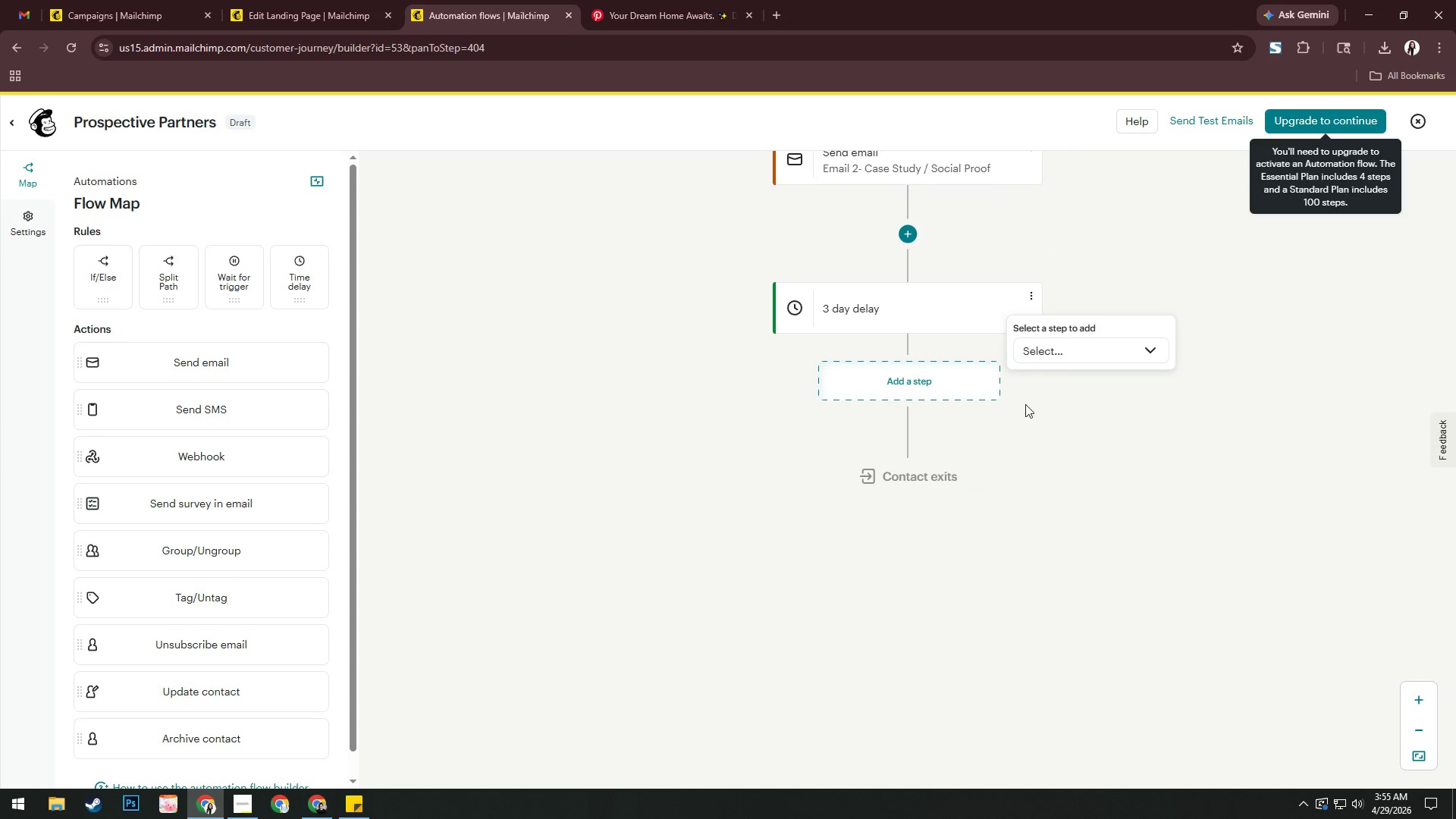 
left_click([1055, 344])
 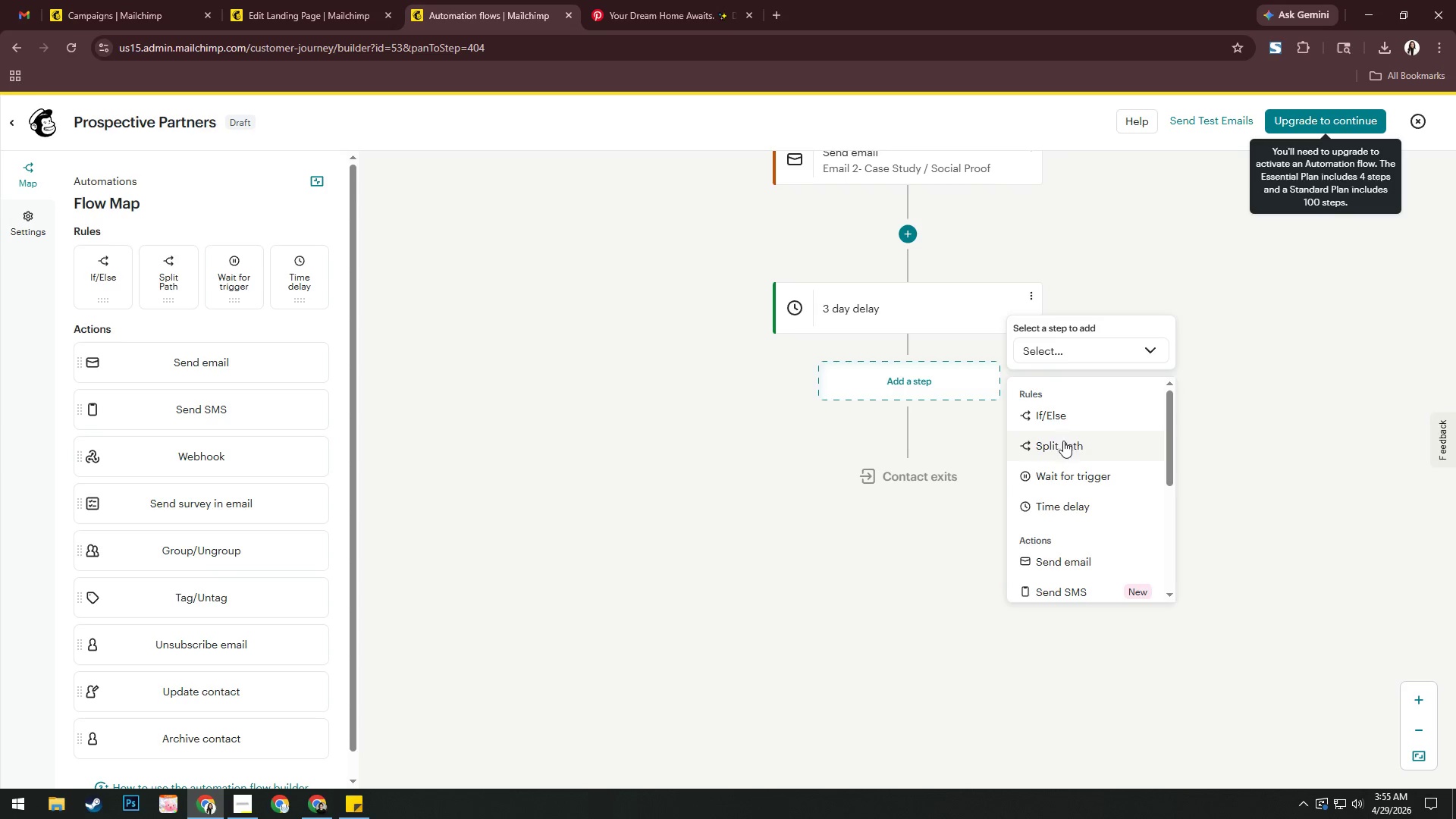 
left_click([1065, 403])
 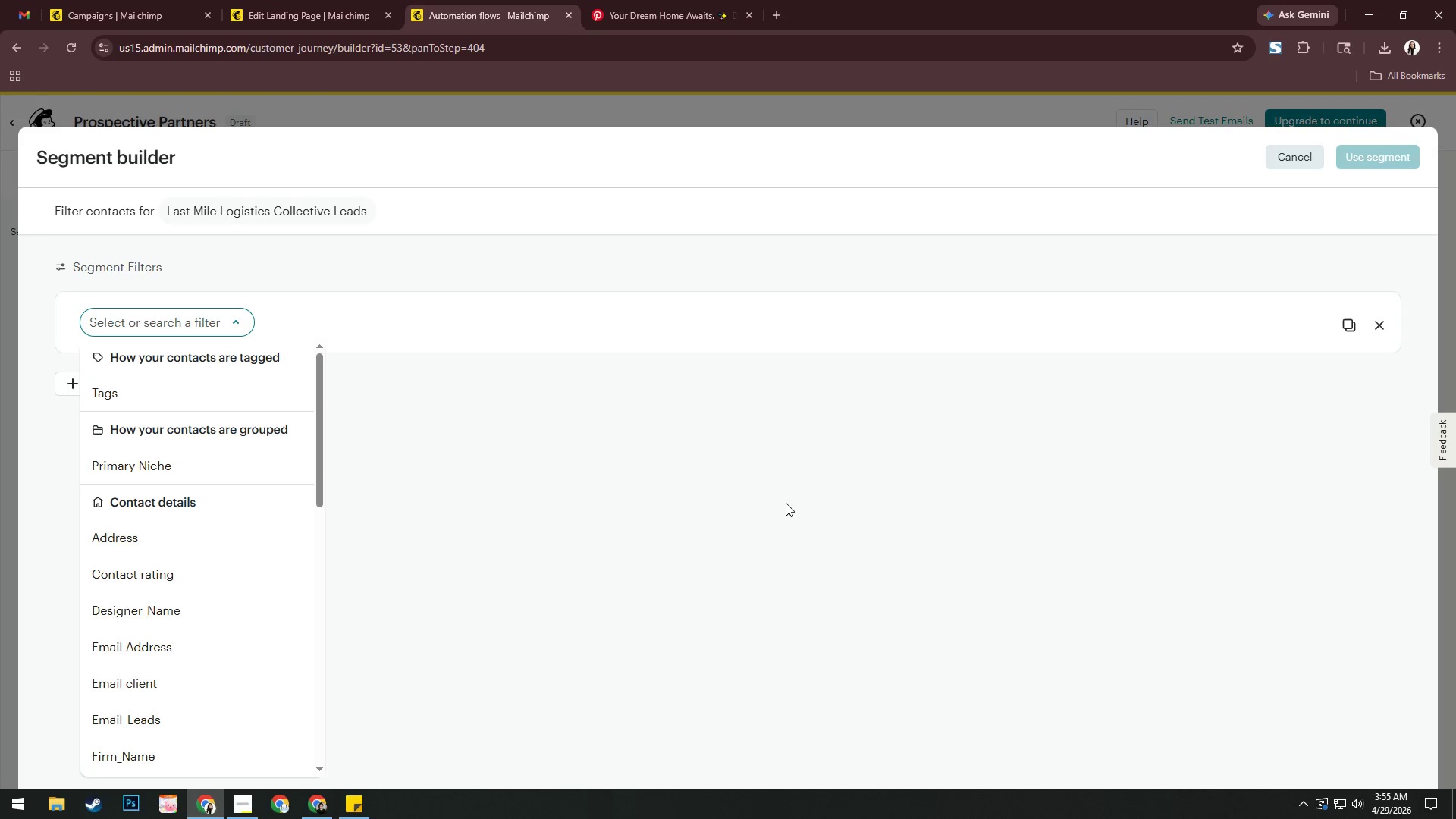 
left_click([1295, 162])
 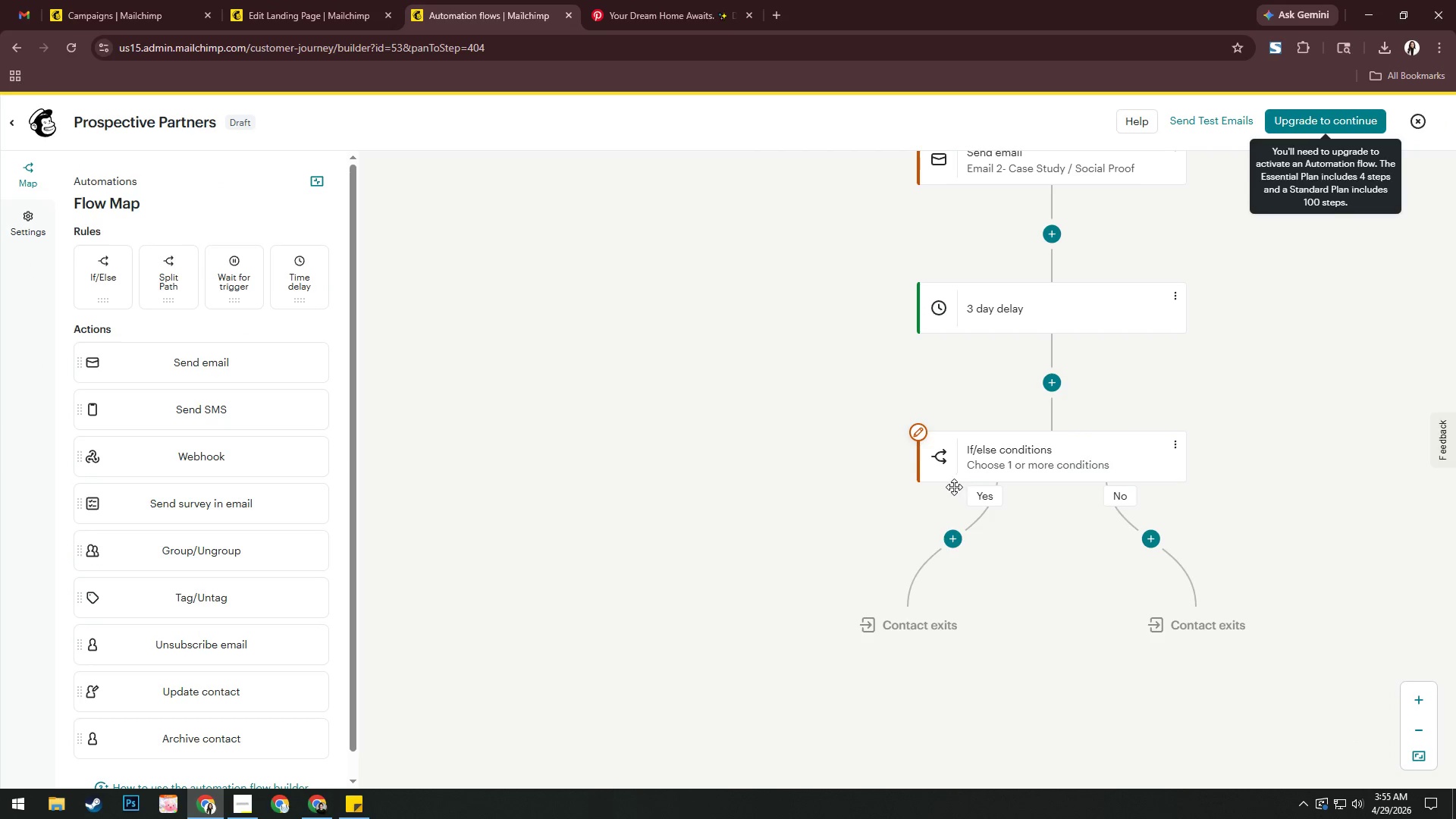 
scroll: coordinate [879, 472], scroll_direction: down, amount: 2.0
 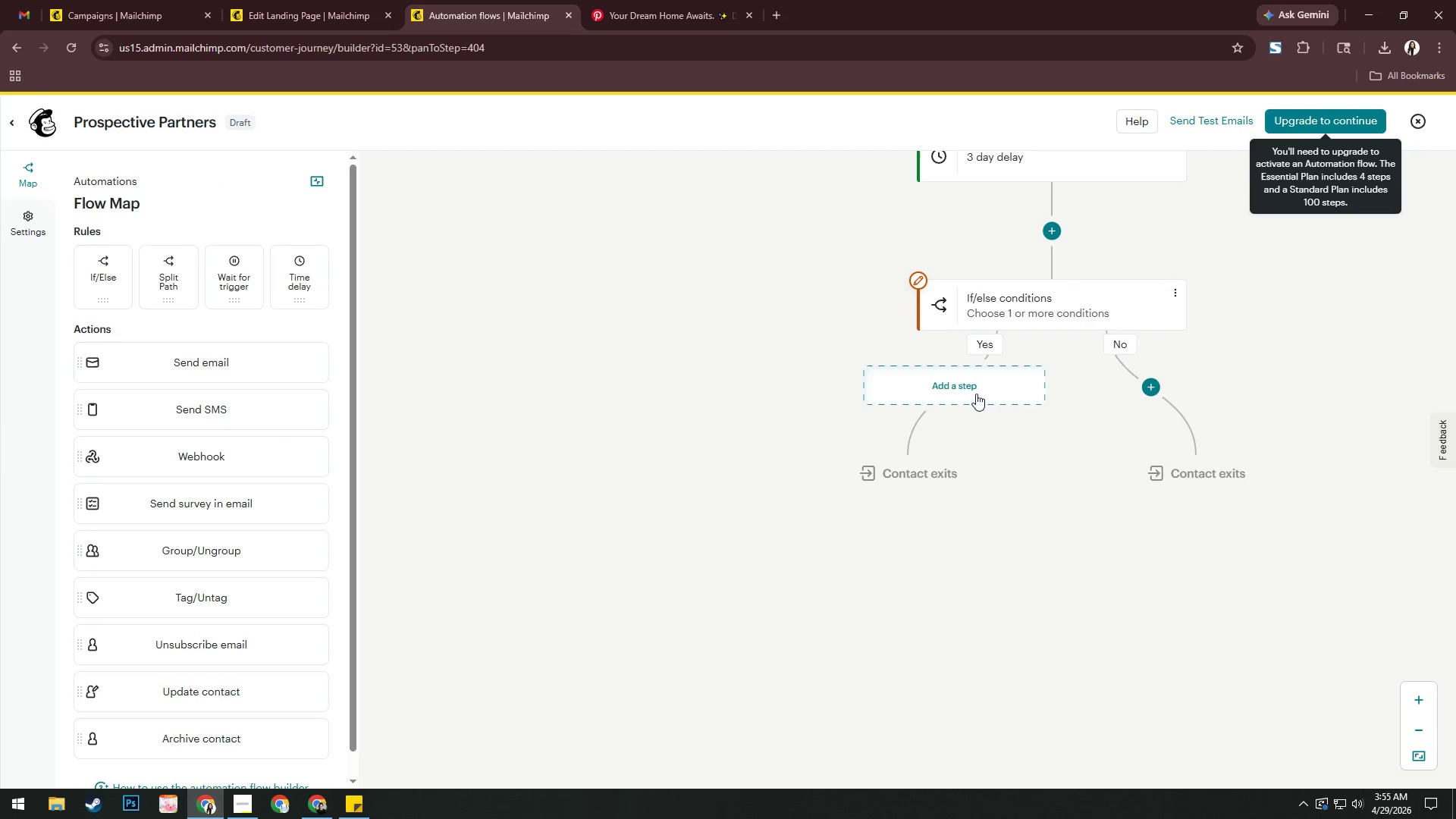 
left_click([946, 388])
 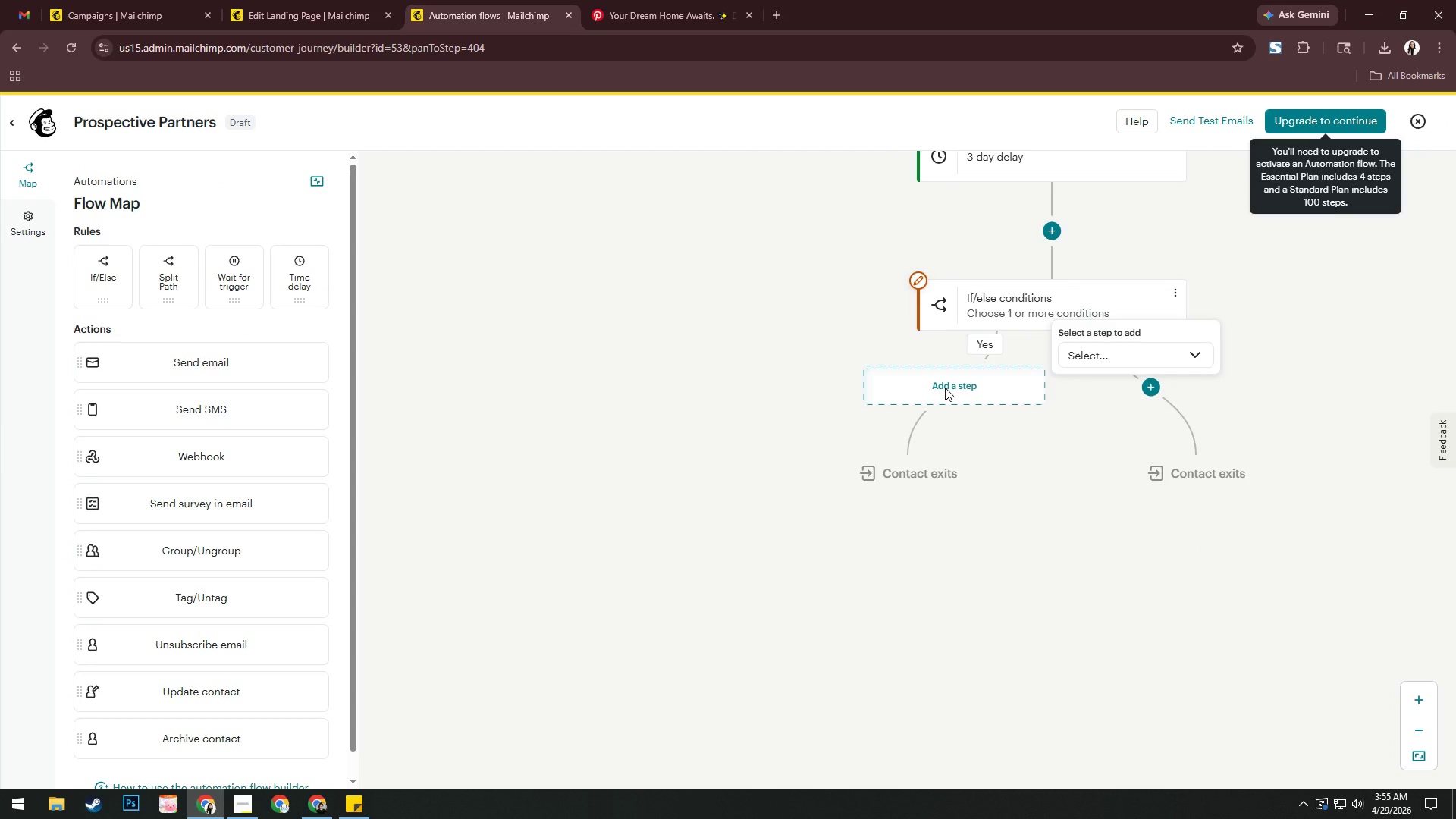 
left_click([1140, 353])
 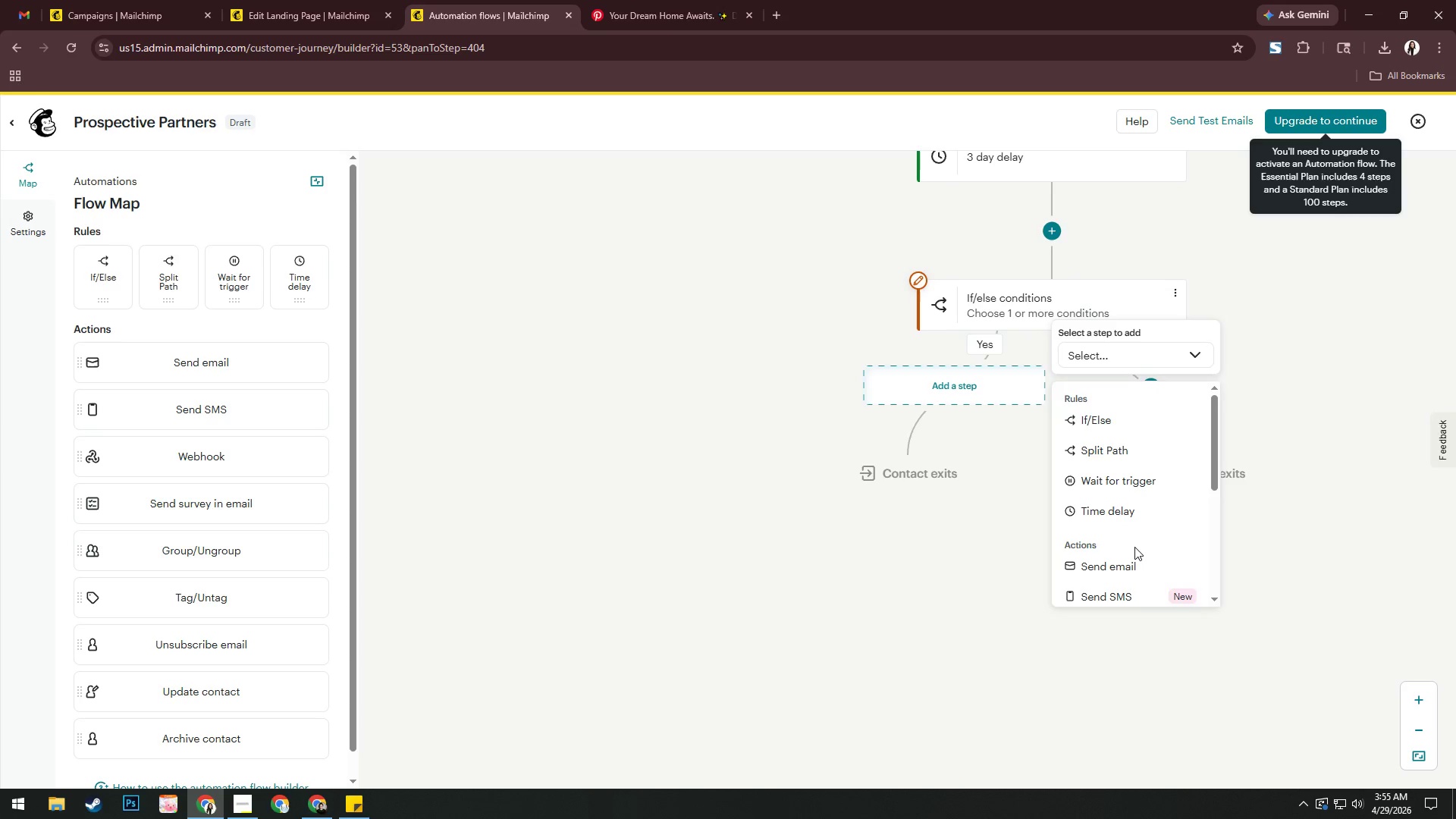 
left_click([1132, 559])
 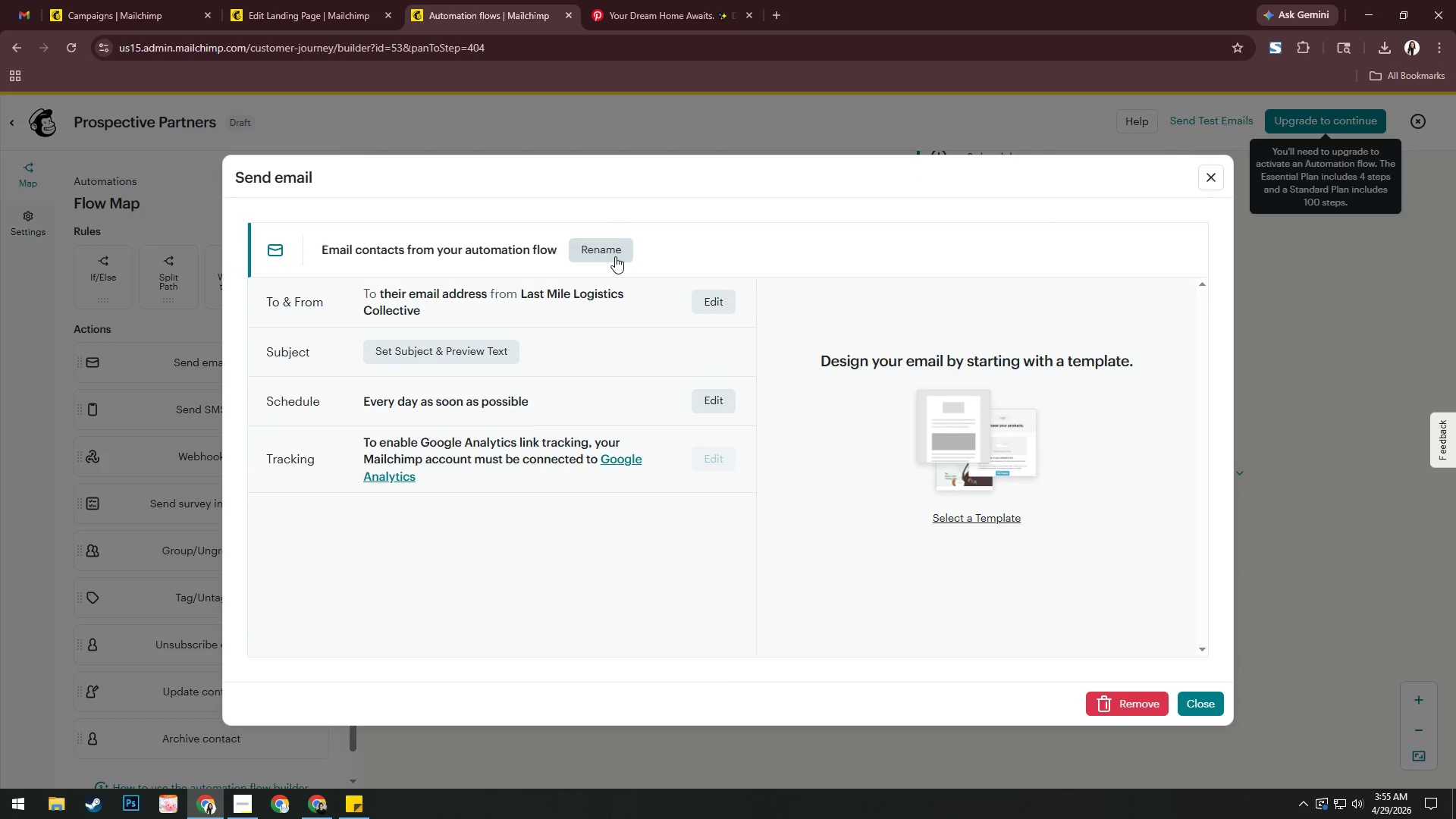 
wait(8.8)
 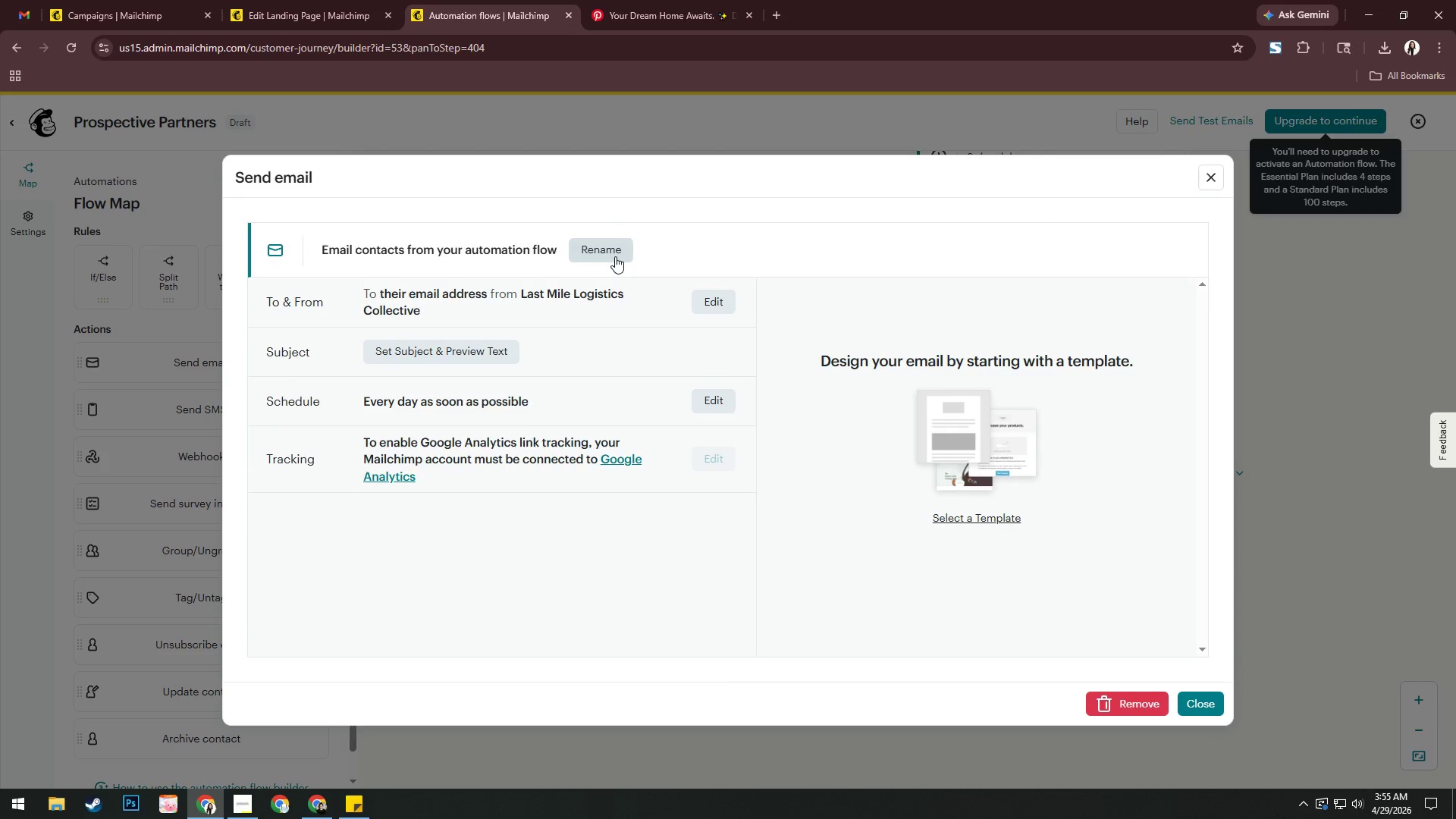 
left_click([614, 256])
 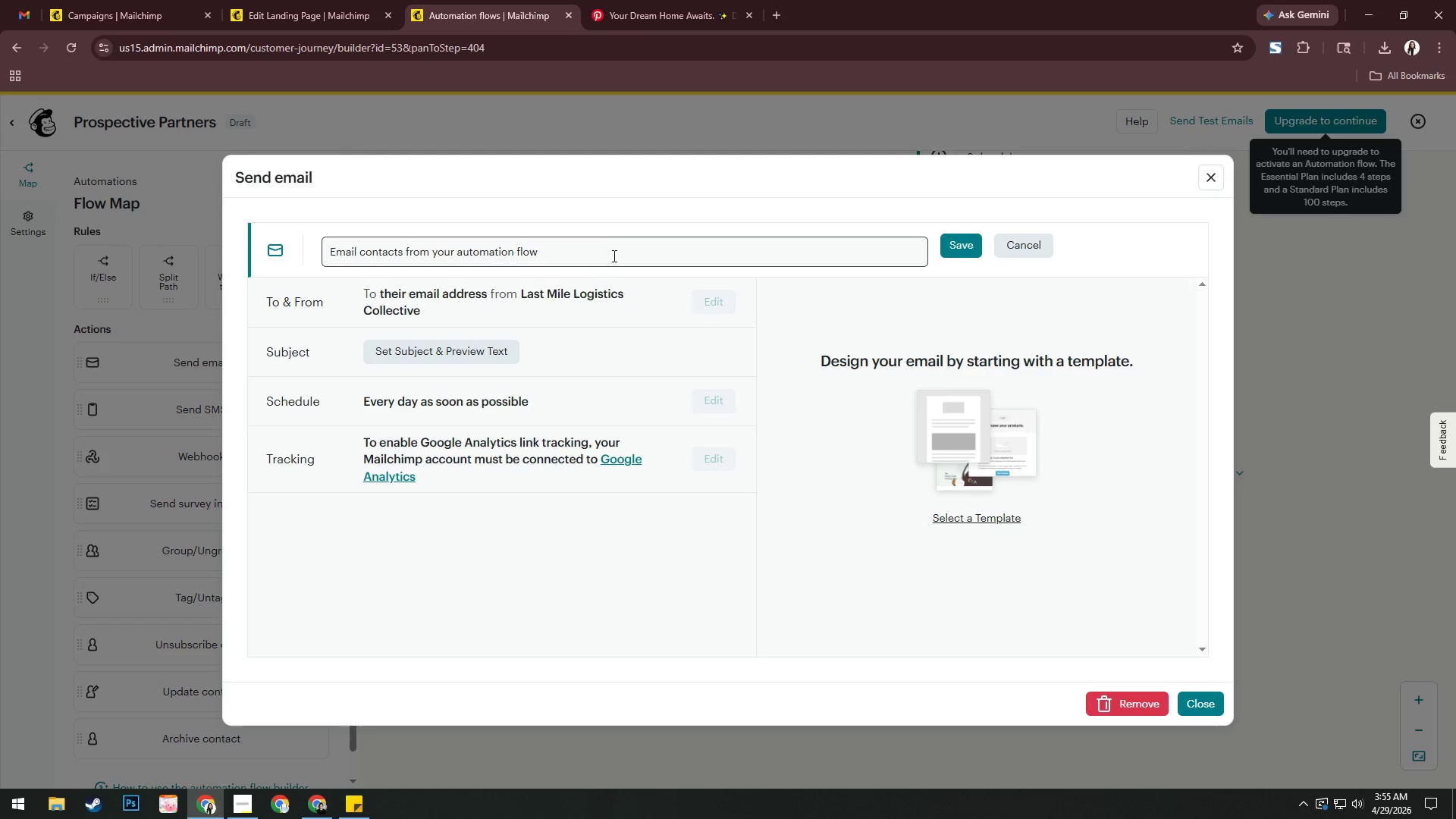 
left_click([610, 257])
 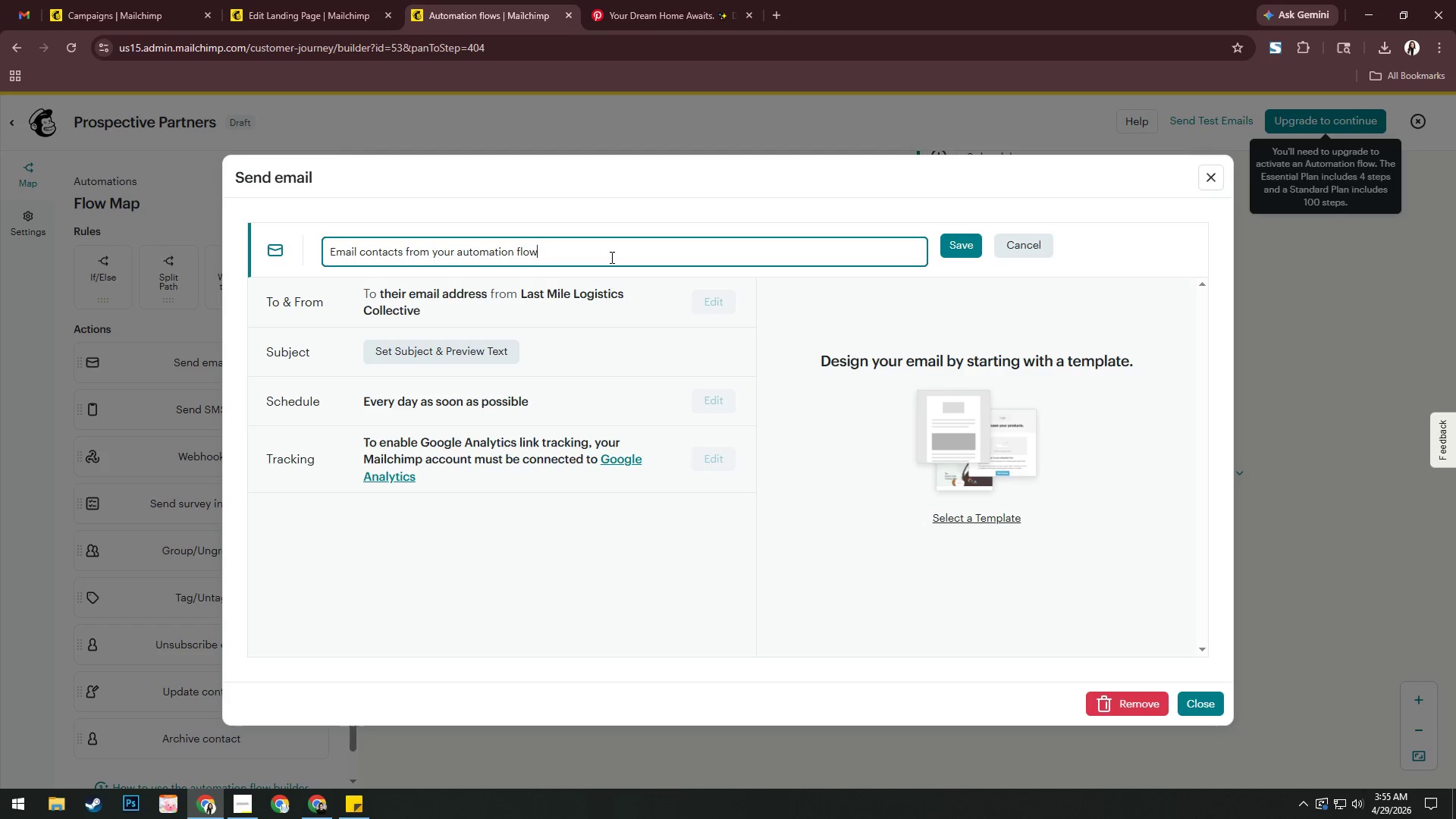 
key(Control+A)
 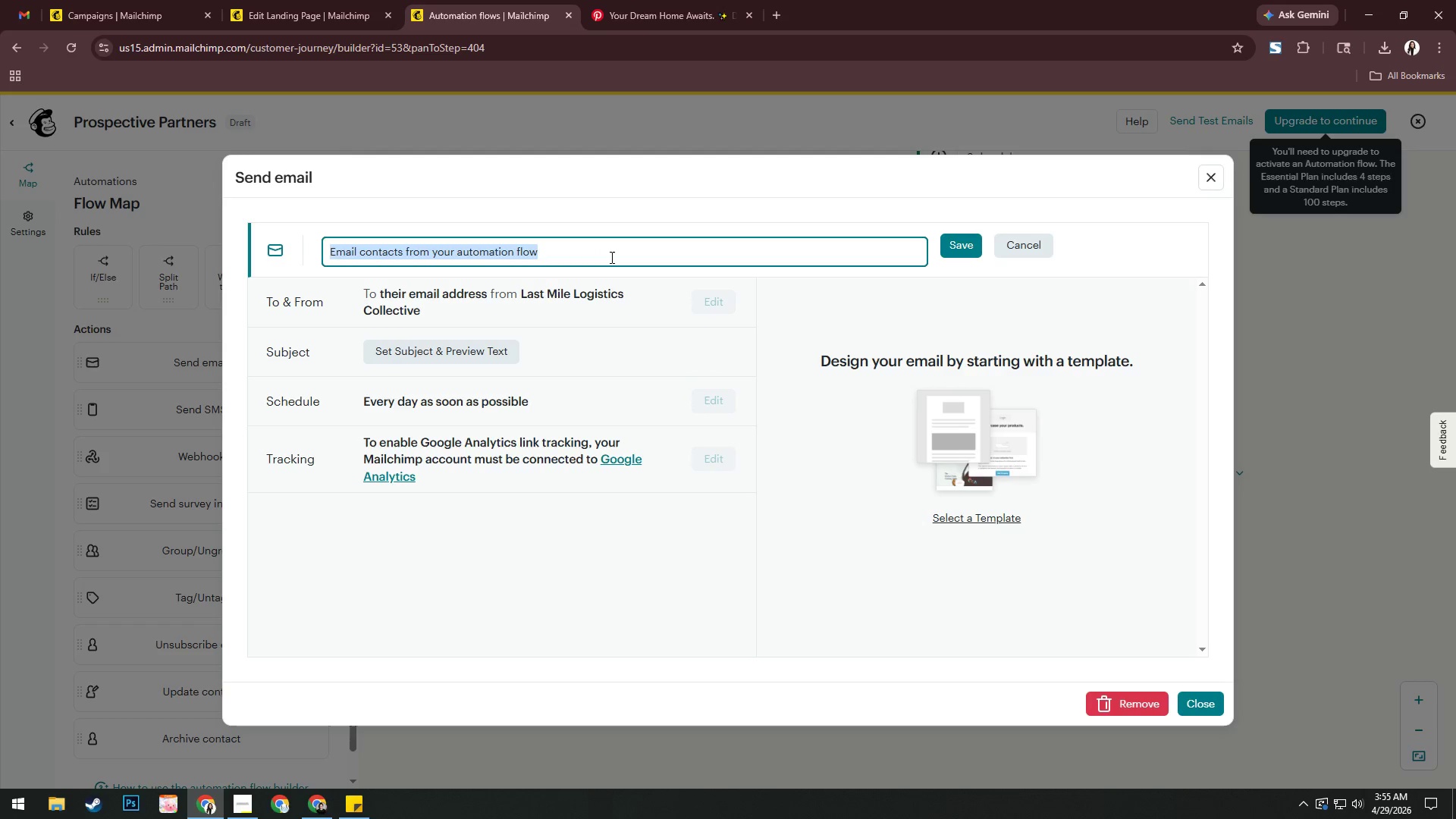 
type(Email 3a- )
 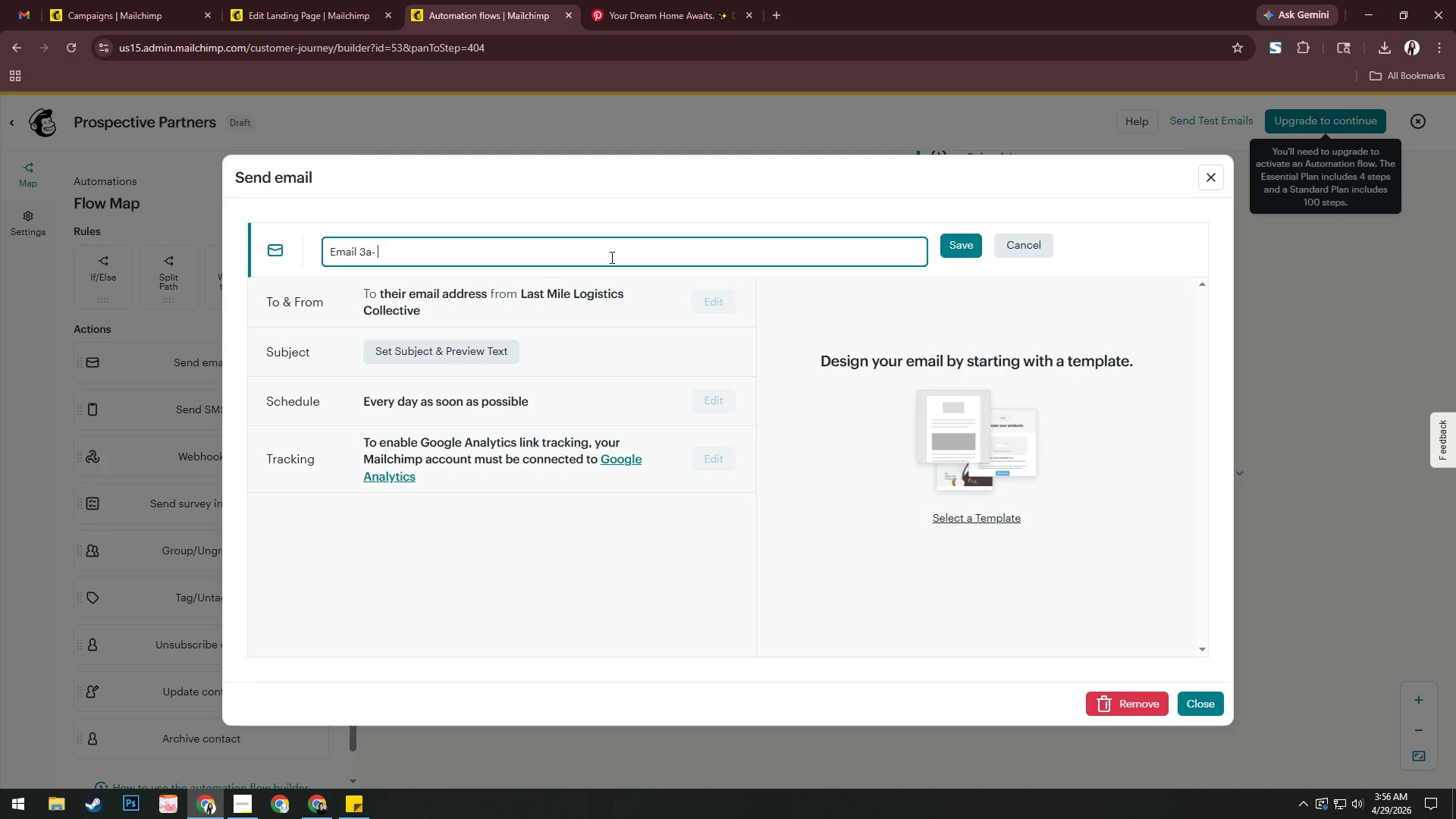 
wait(8.64)
 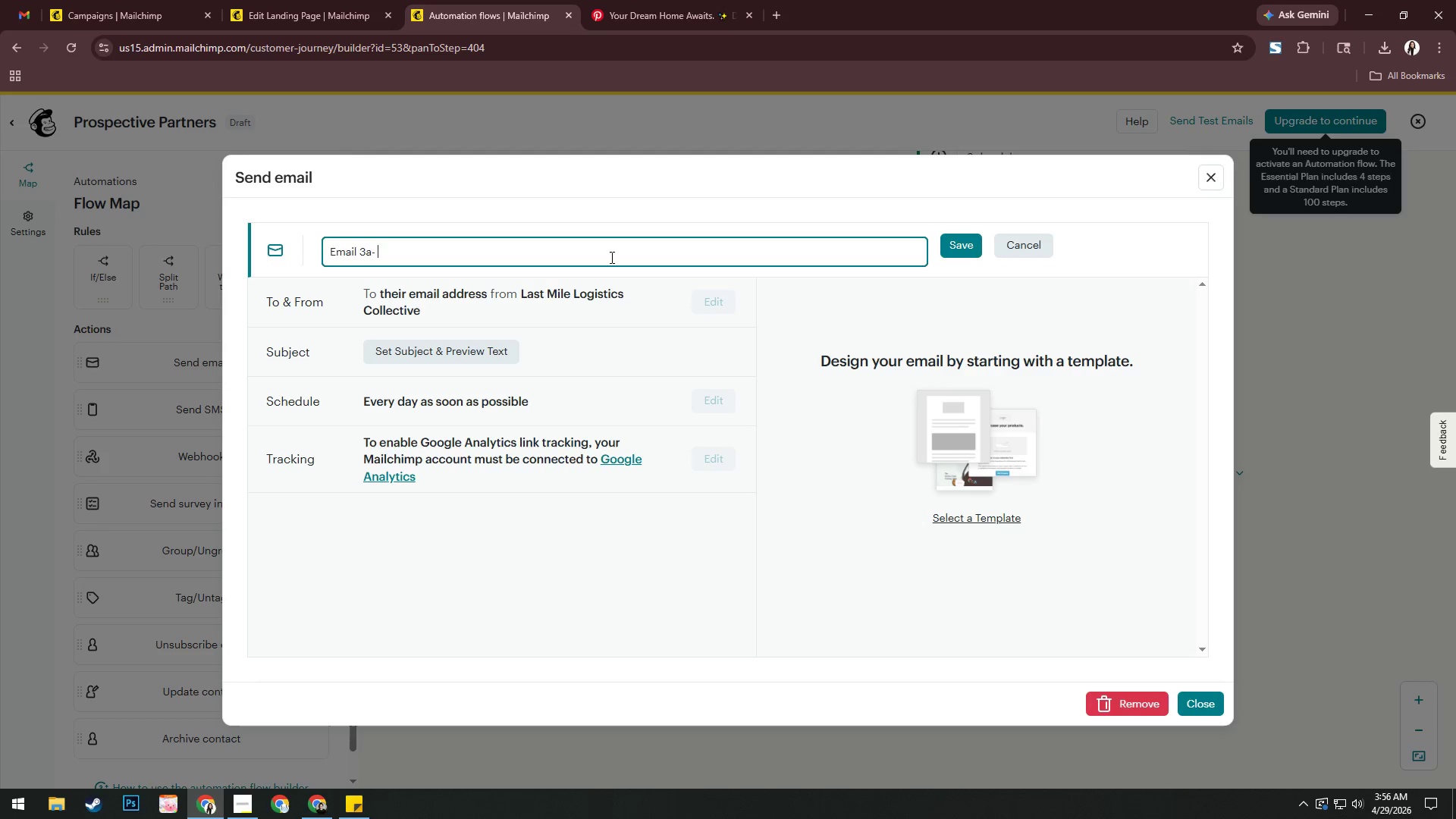 
type(Follow Up (Enagaed)
key(Backspace)
key(Backspace)
type(d)
key(Backspace)
key(Backspace)
key(Backspace)
key(Backspace)
type(gaged))
 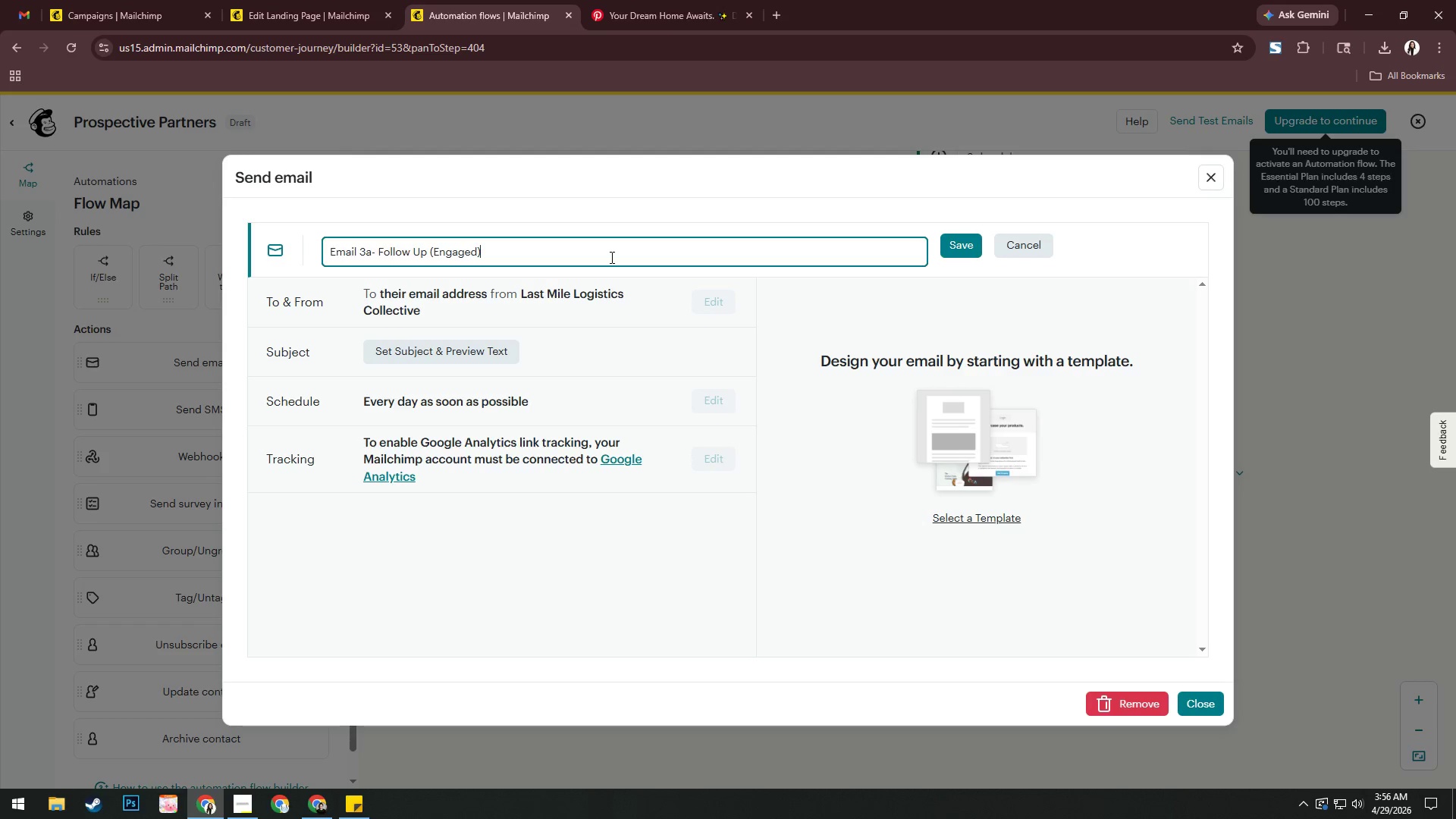 
left_click([960, 238])
 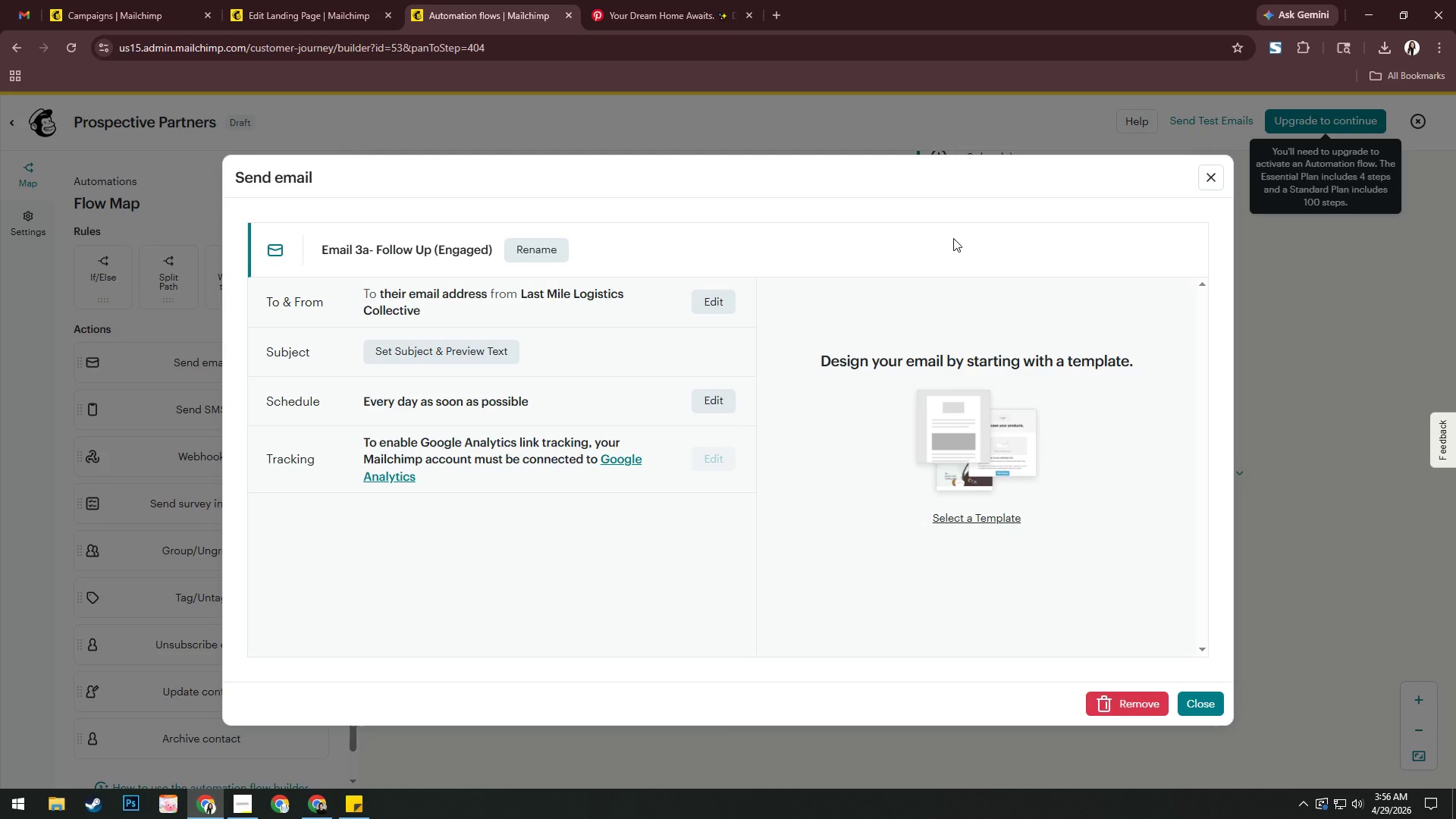 
wait(26.77)
 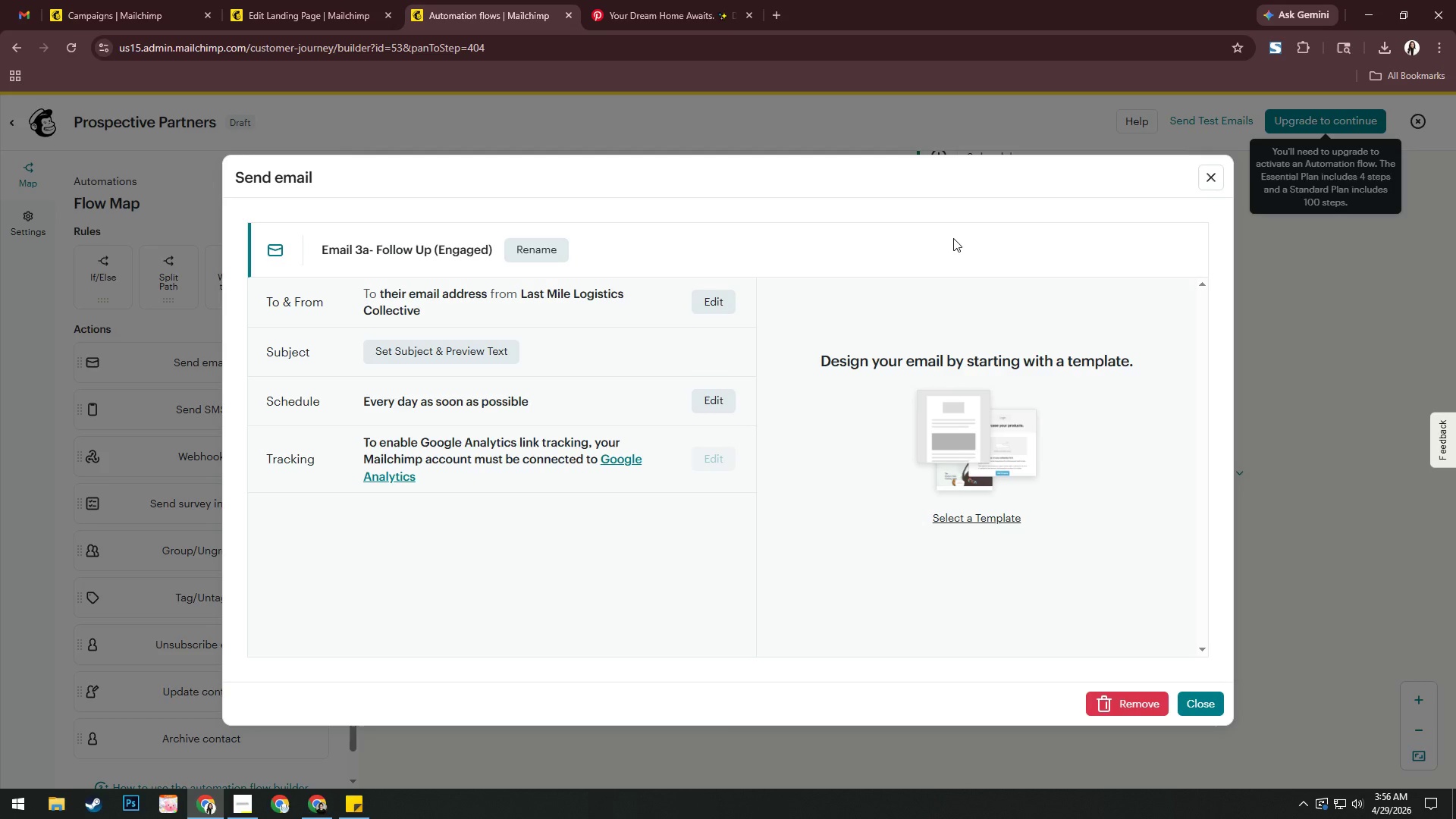 
left_click([425, 362])
 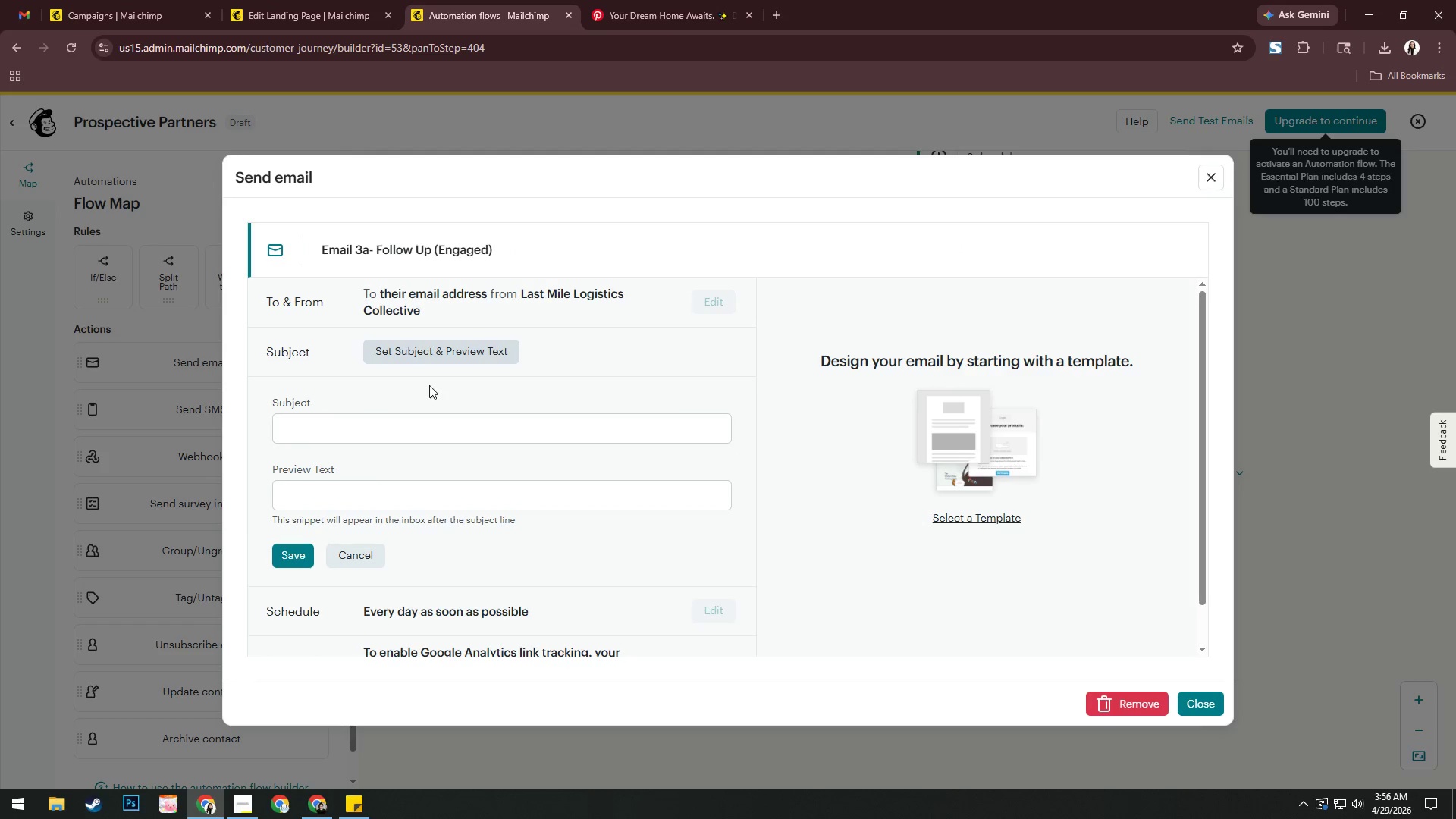 
left_click([438, 422])
 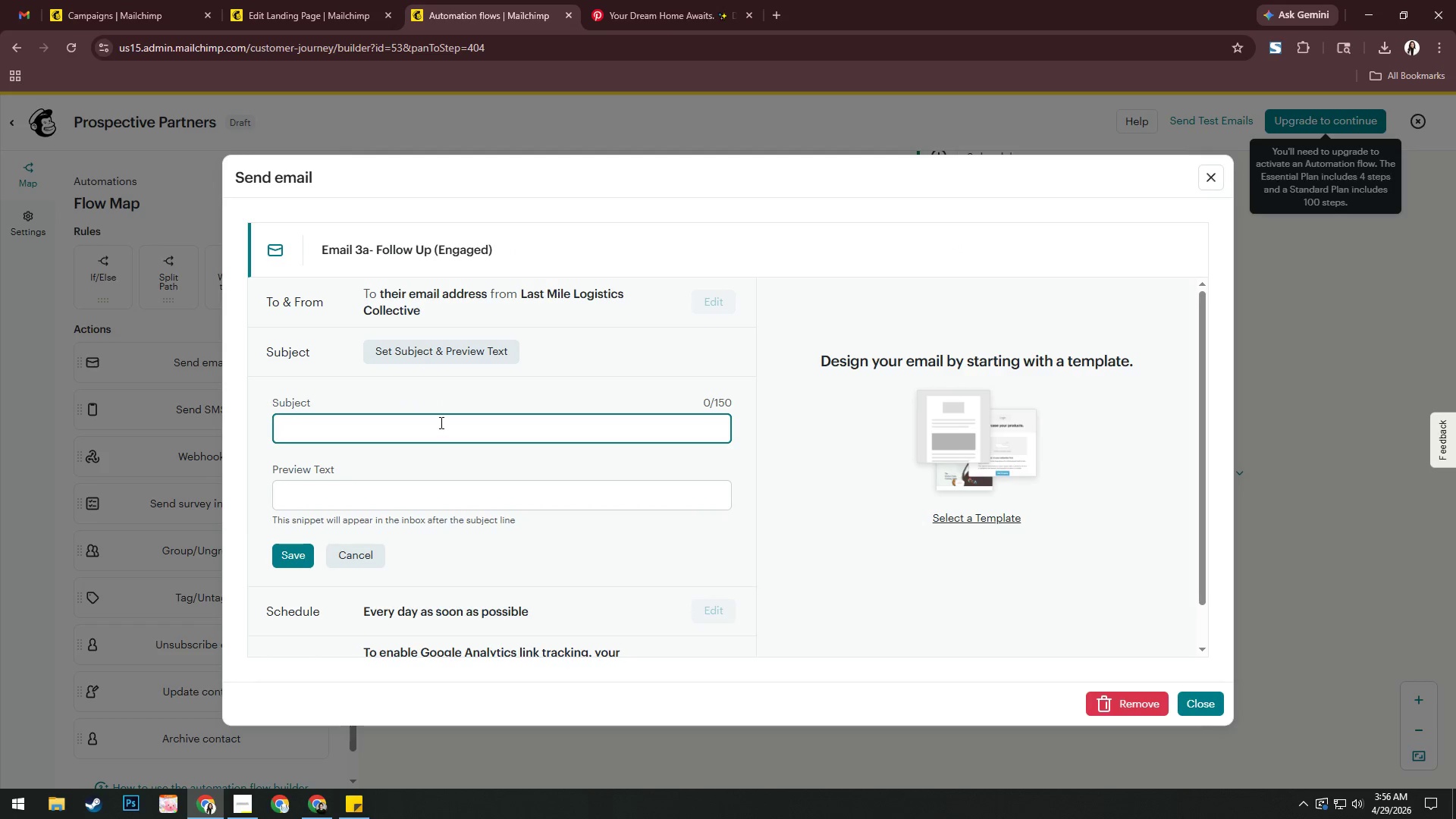 
type(Should we reserveo)
key(Backspace)
type( s dp)
key(Backspace)
key(Backspace)
key(Backspace)
key(Backspace)
type(s )
key(Backspace)
key(Backspace)
type(a )
 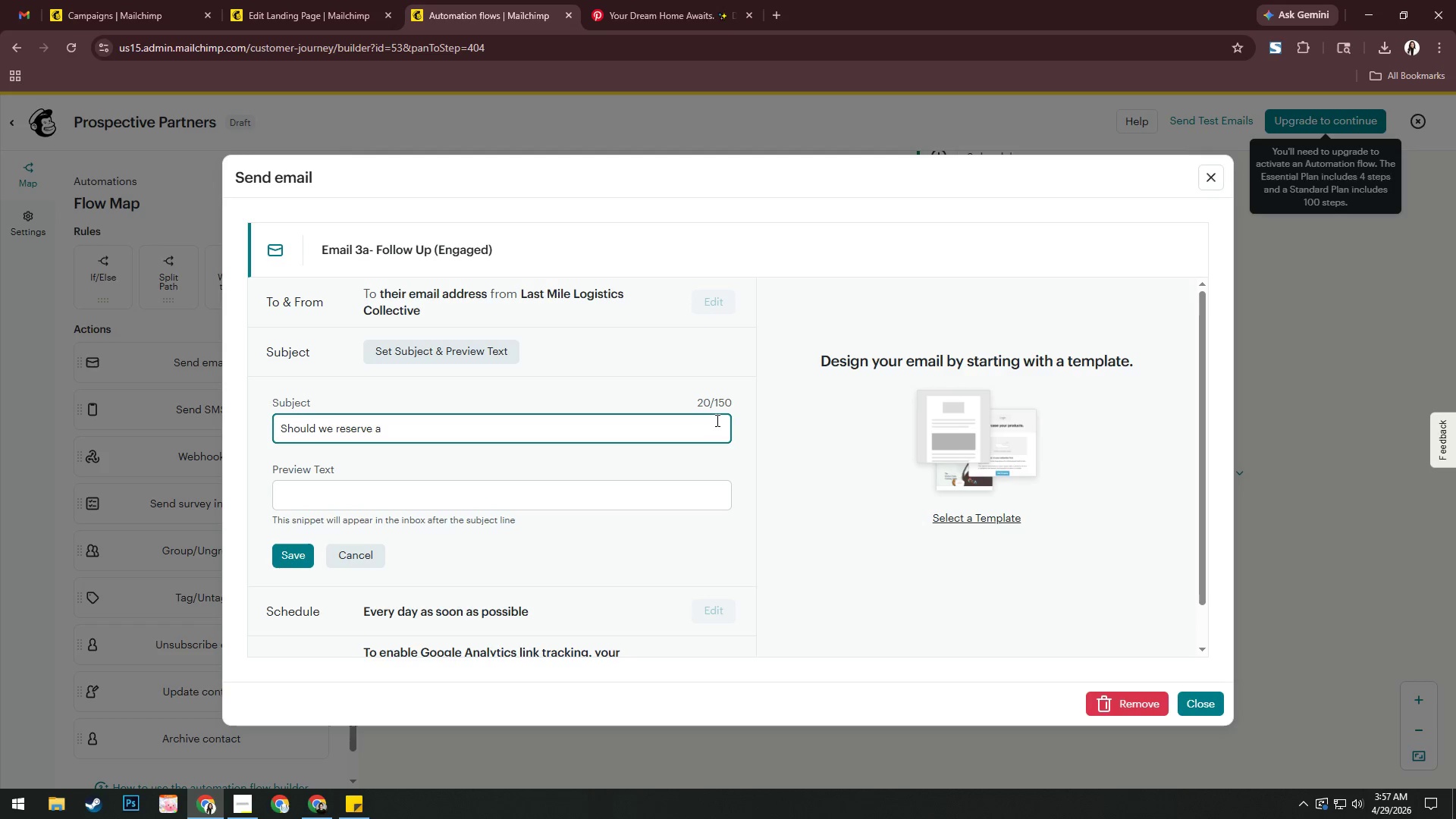 
type(spot for */COMPANY?)
key(Backspace)
type(/*)
 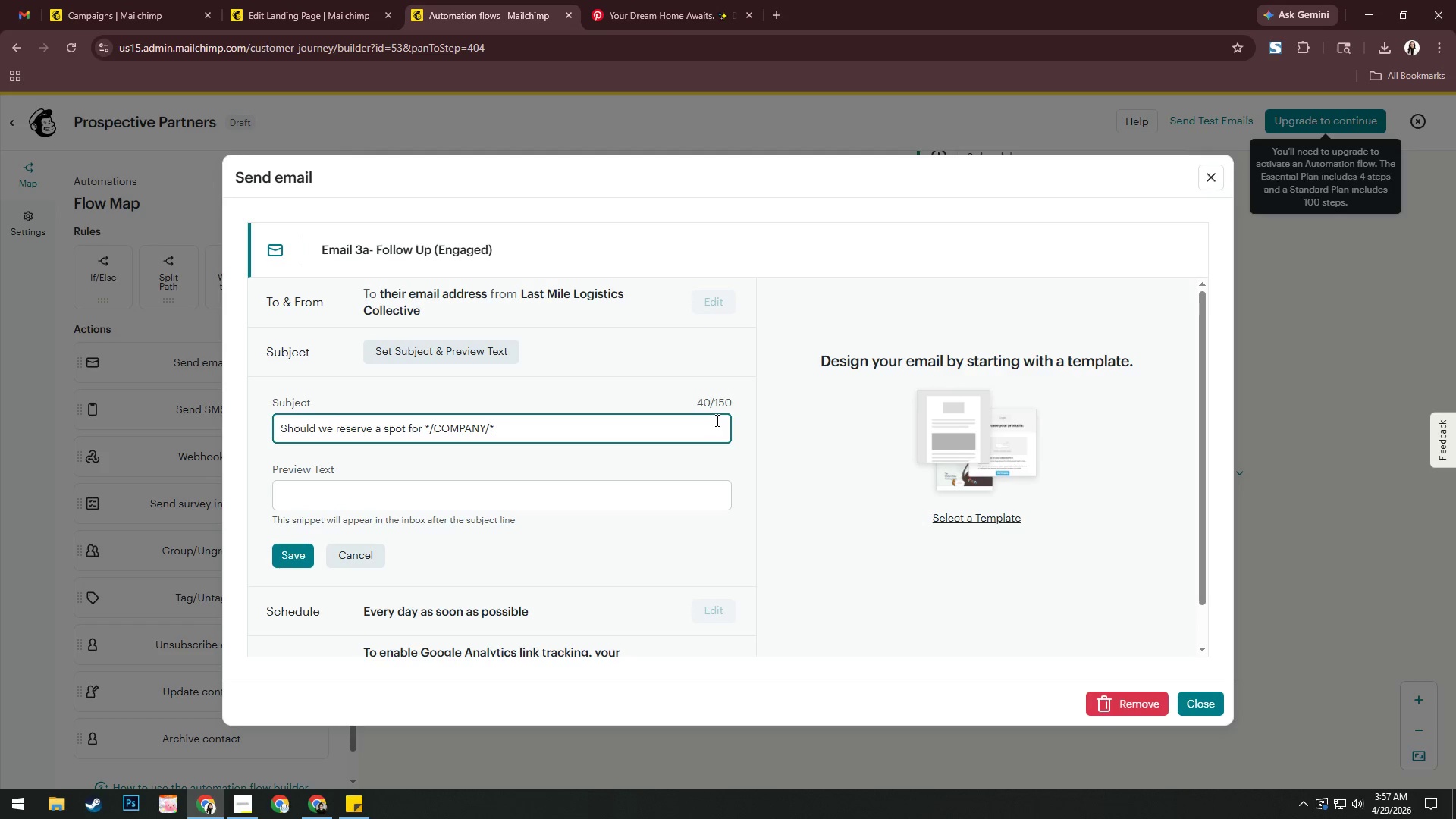 
left_click([576, 491])
 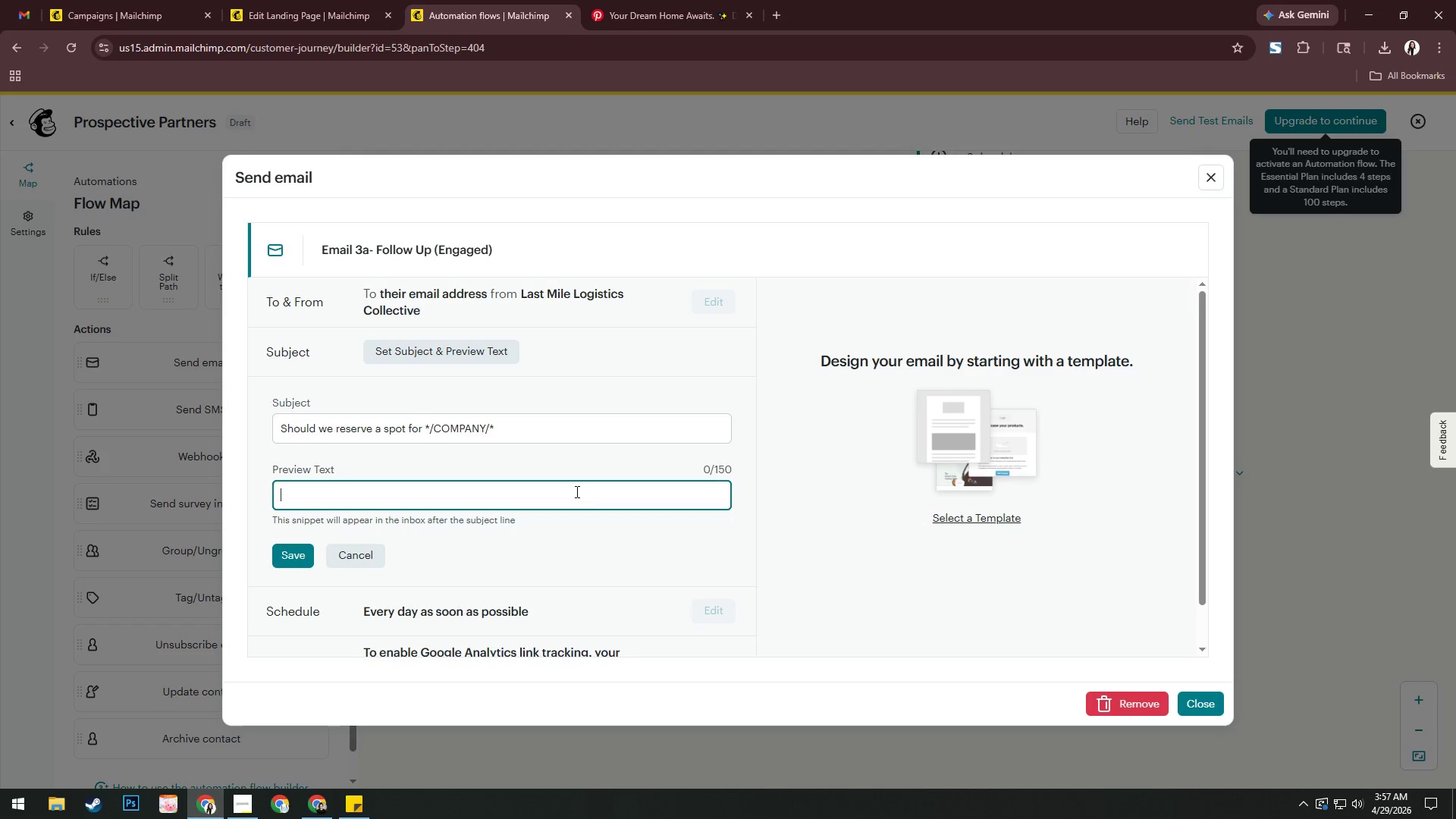 
type(Final invitation to join)
 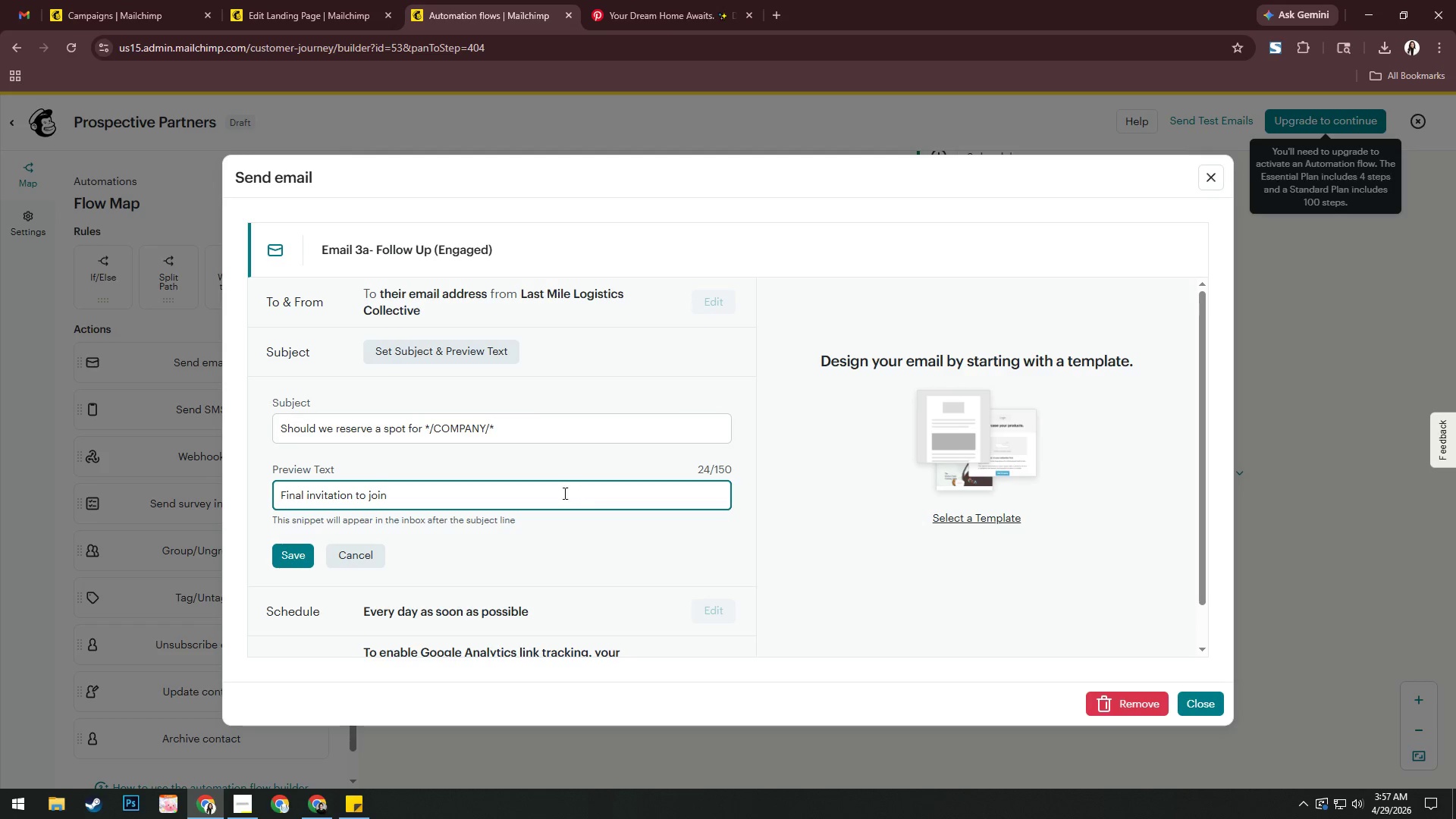 
left_click([298, 554])
 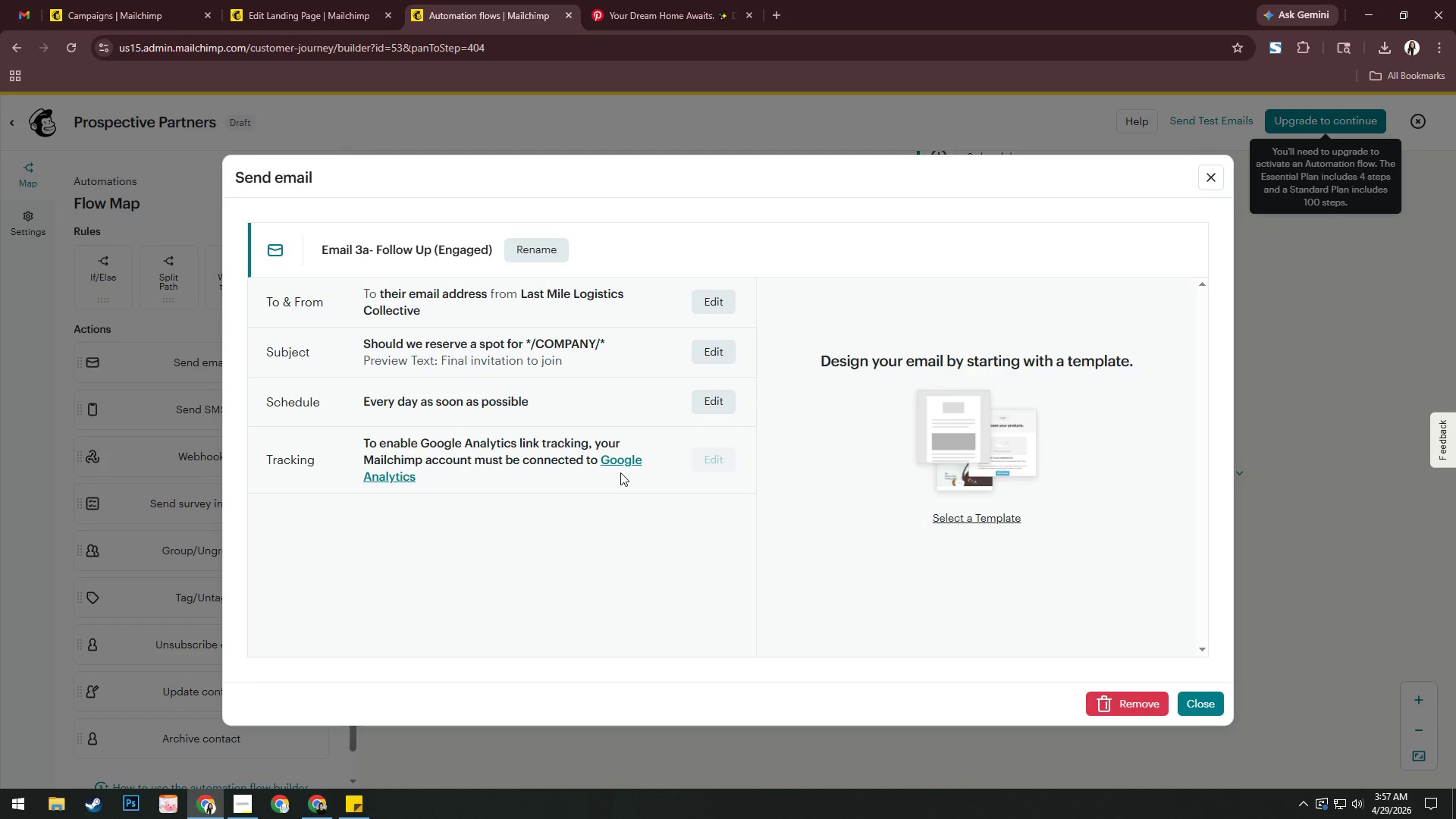 
wait(5.74)
 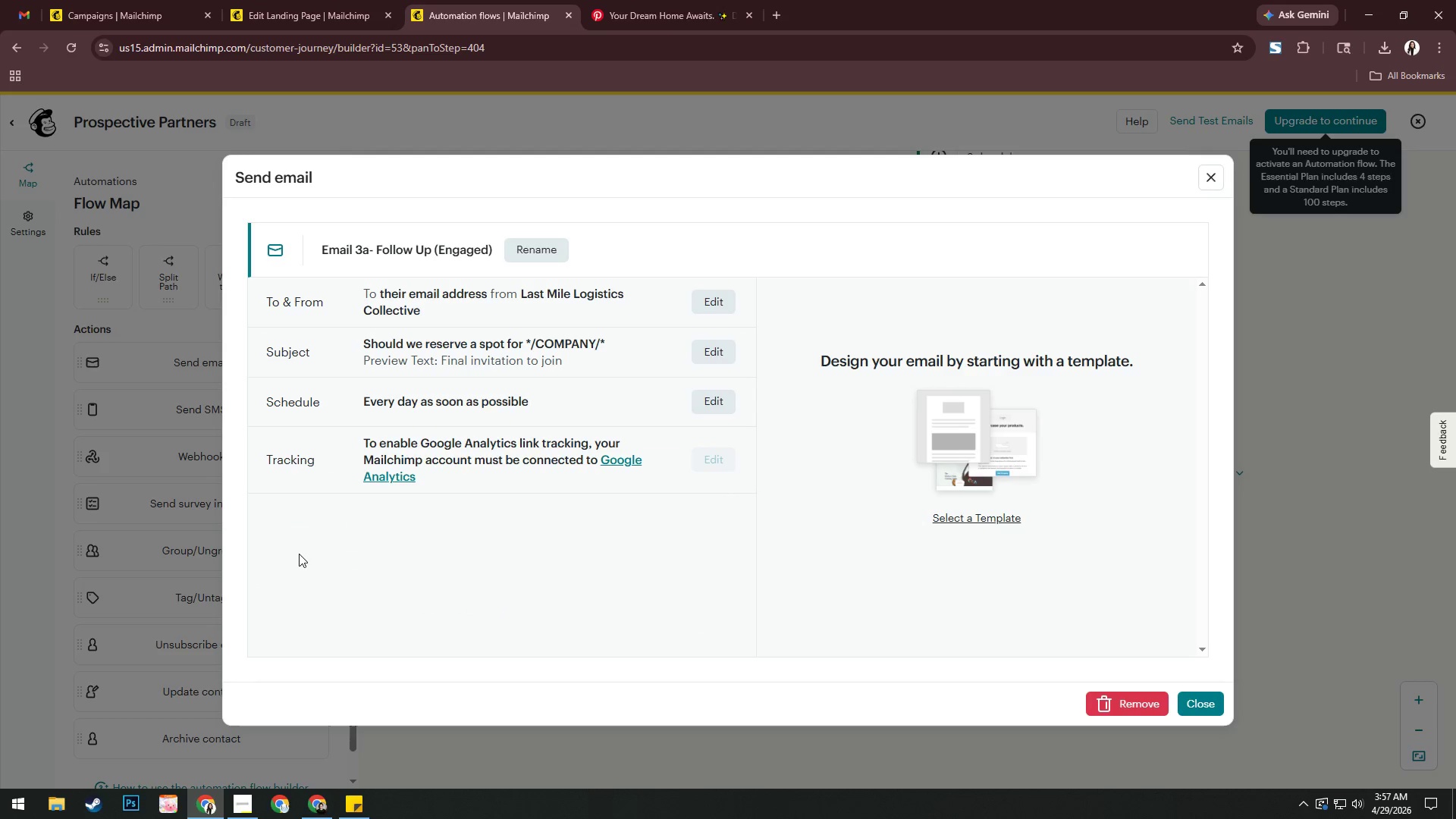 
left_click([955, 516])
 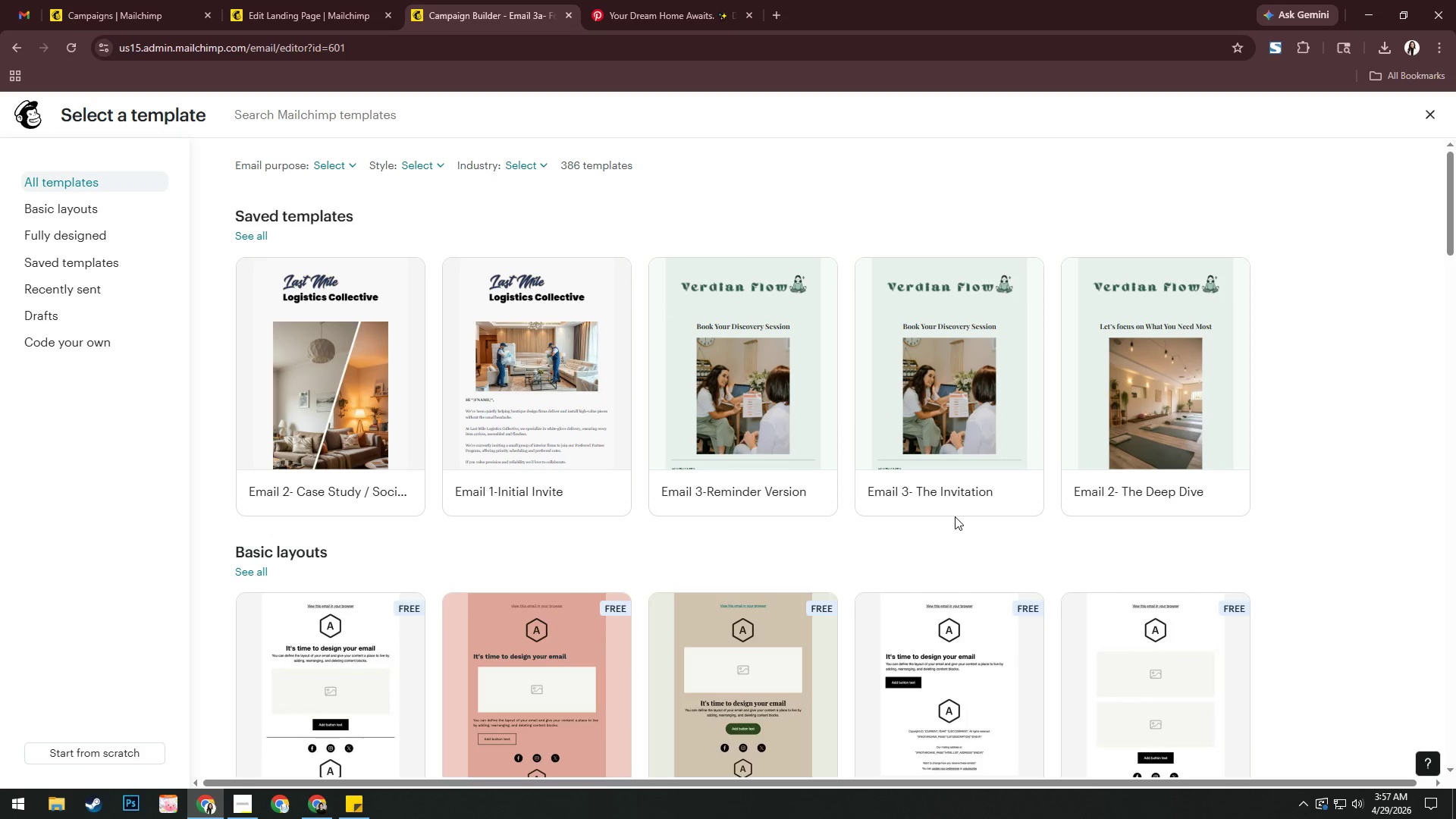 
wait(6.03)
 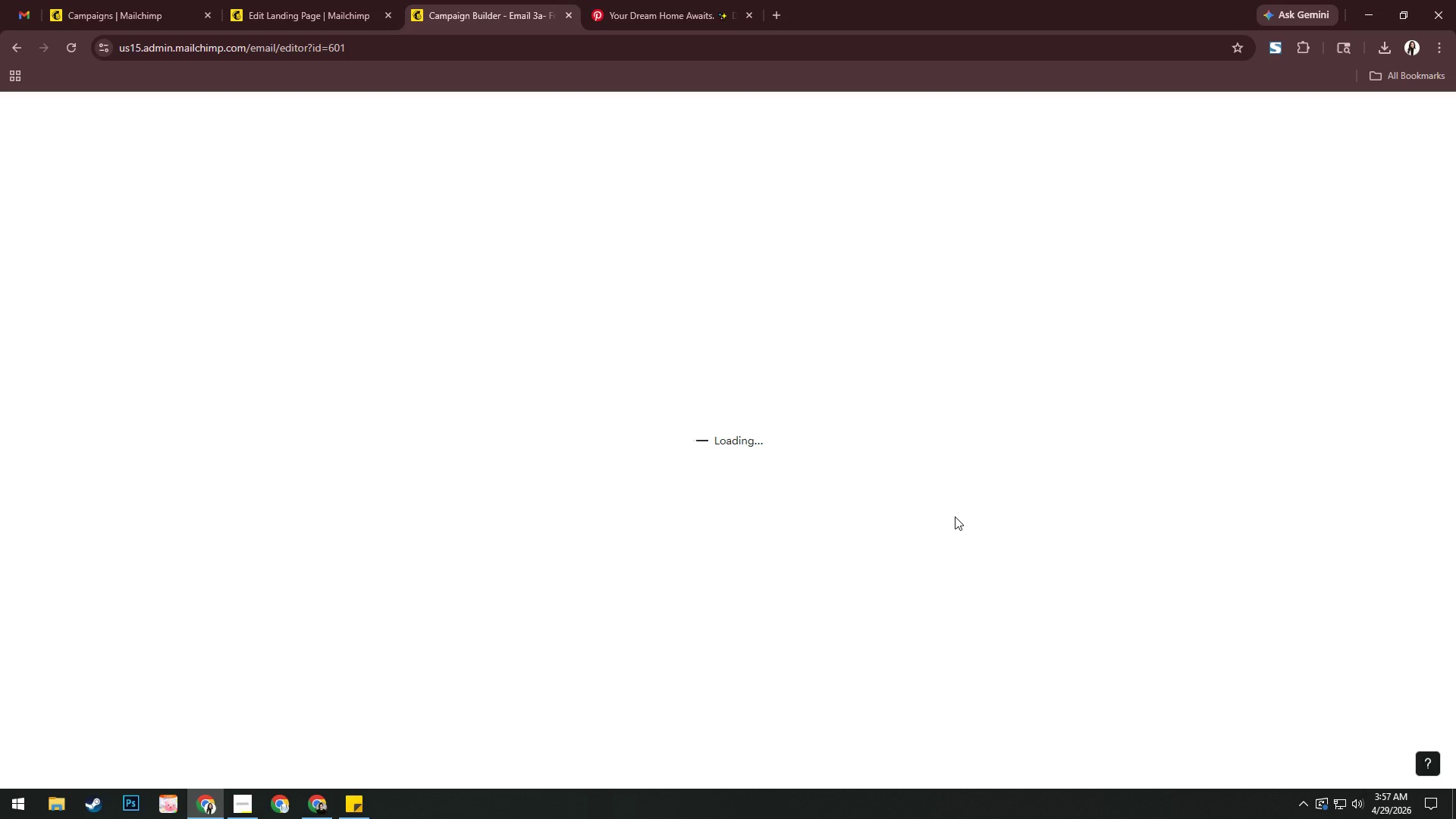 
mouse_move([555, 337])
 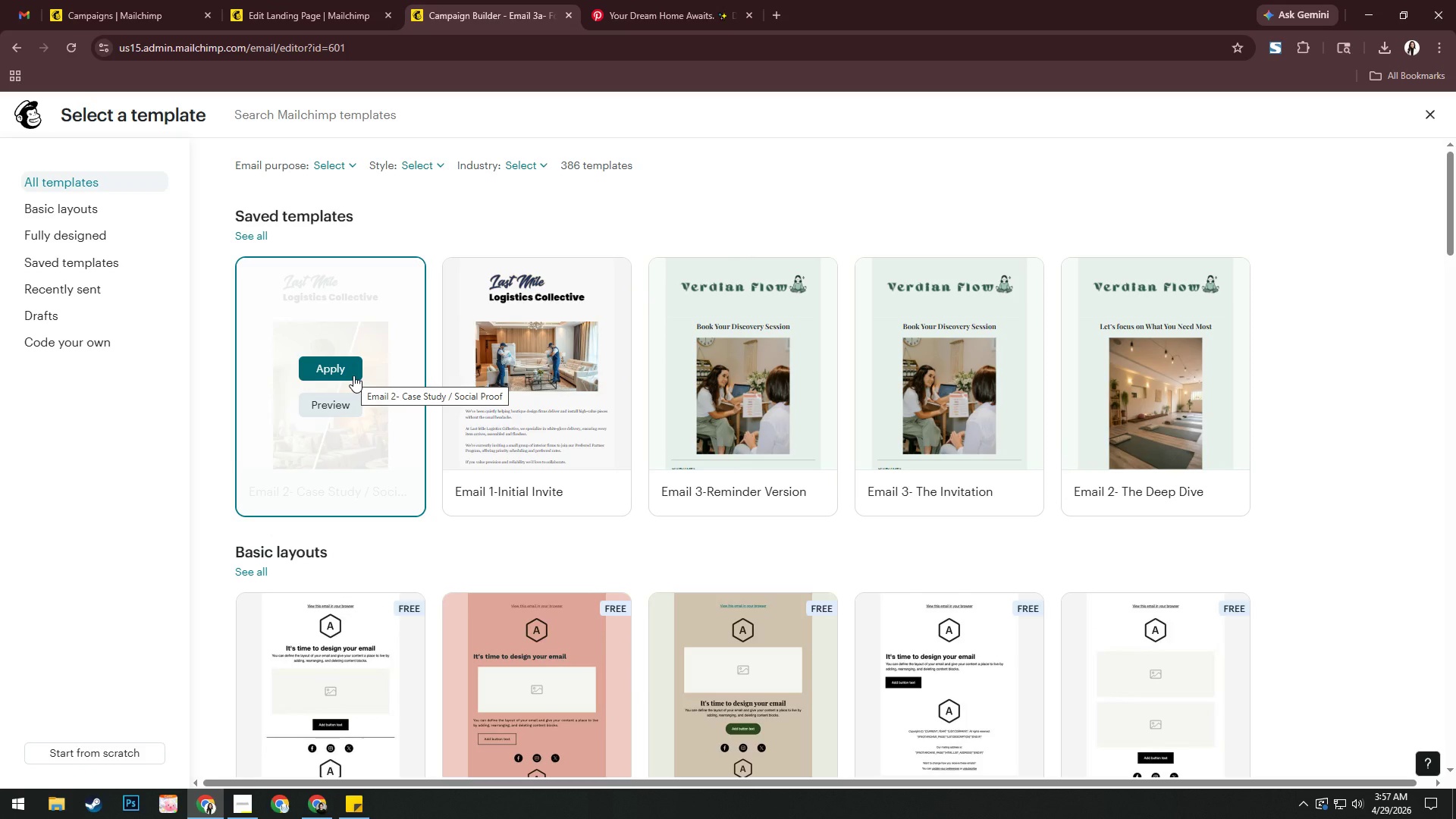 
left_click([353, 375])
 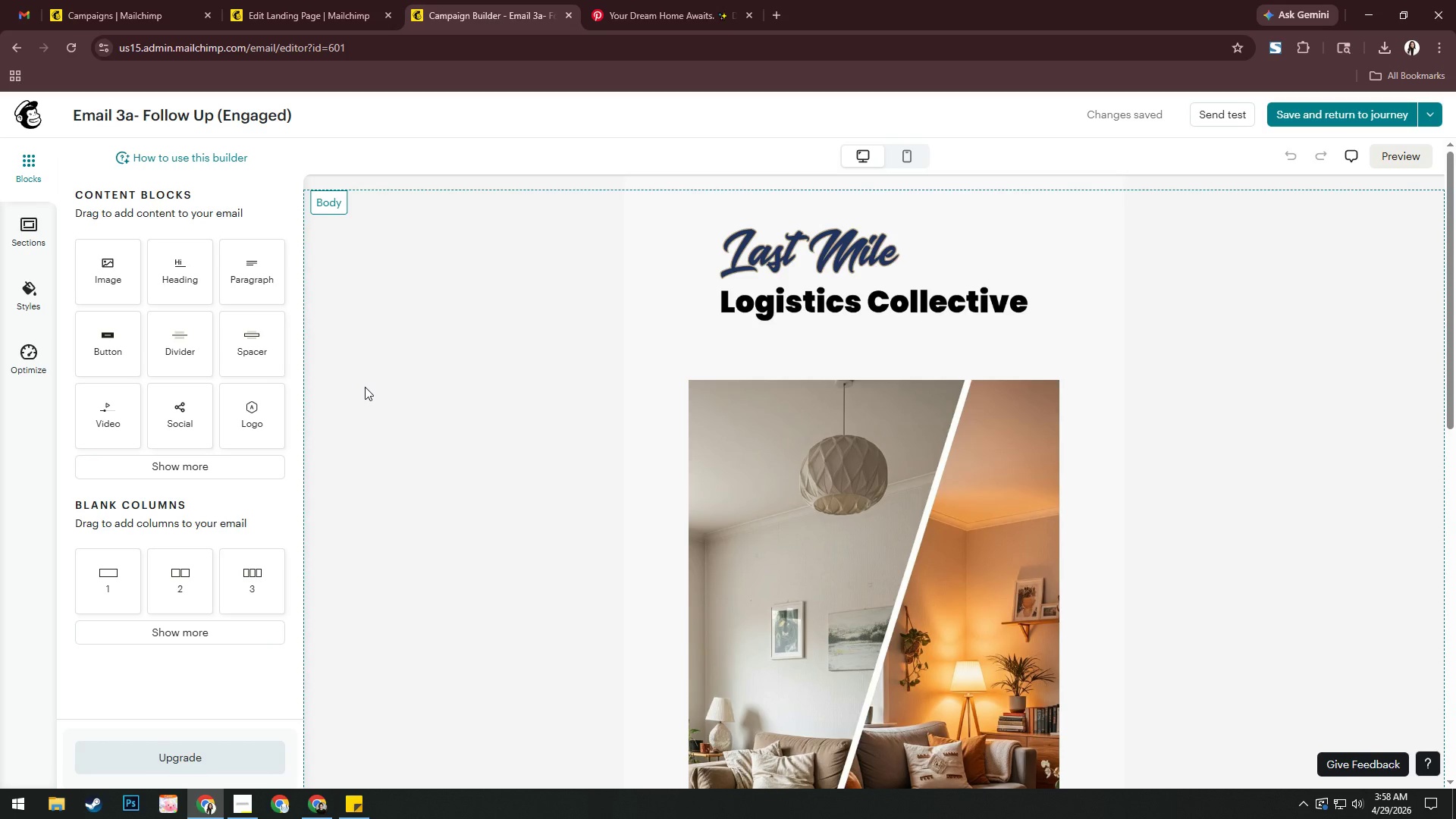 
wait(16.42)
 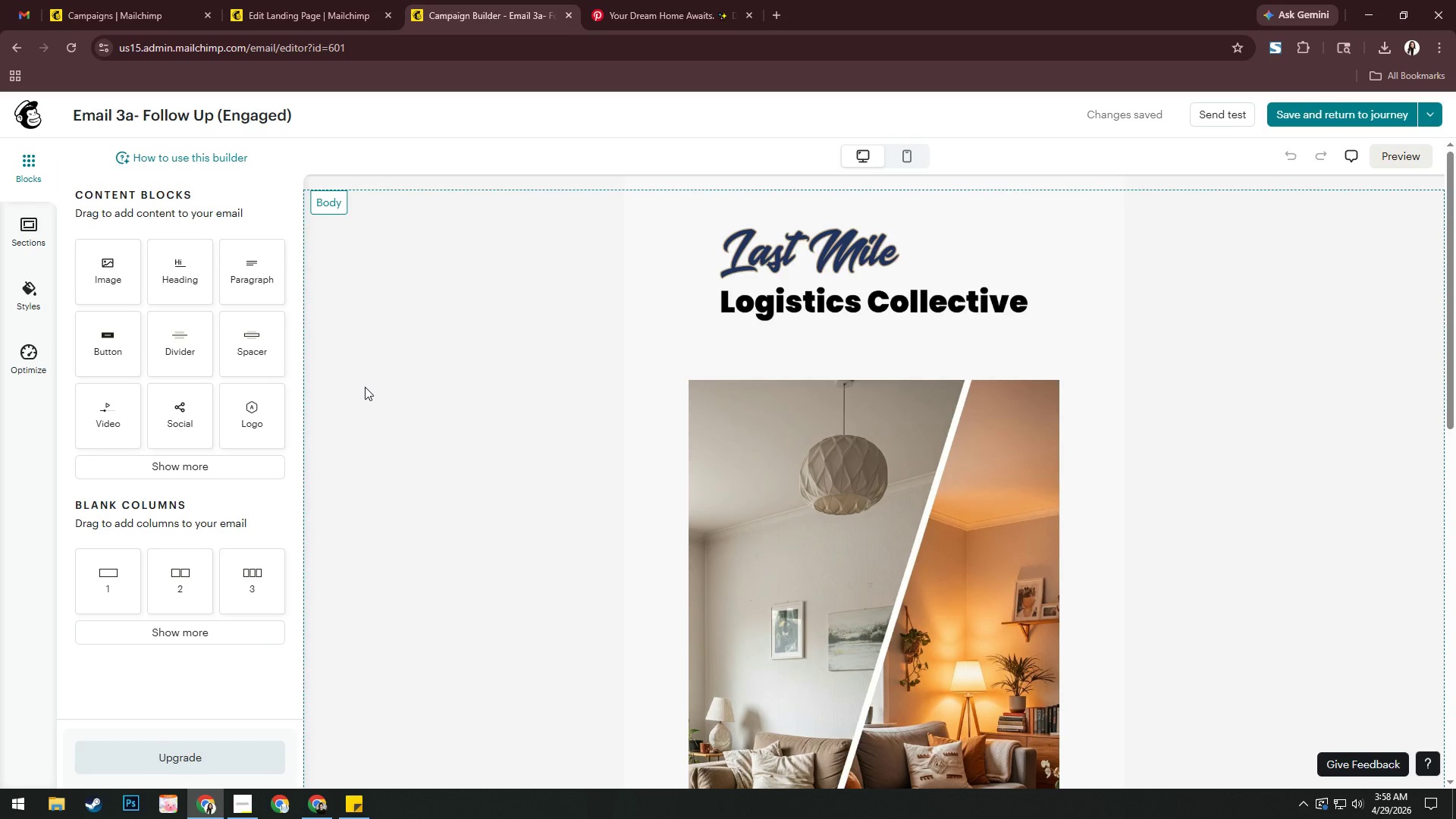 
scroll: coordinate [978, 434], scroll_direction: down, amount: 9.0
 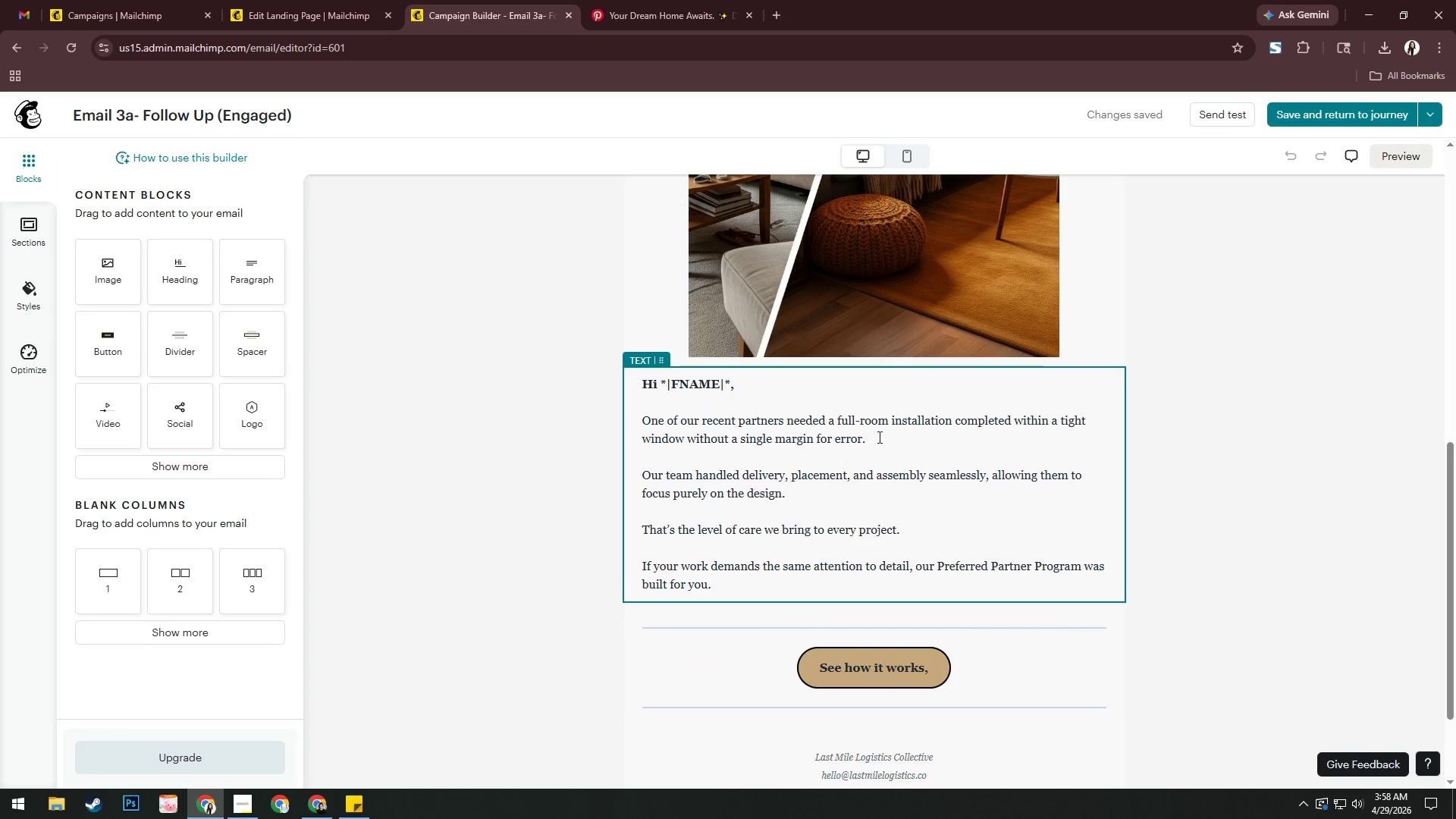 
left_click([871, 442])
 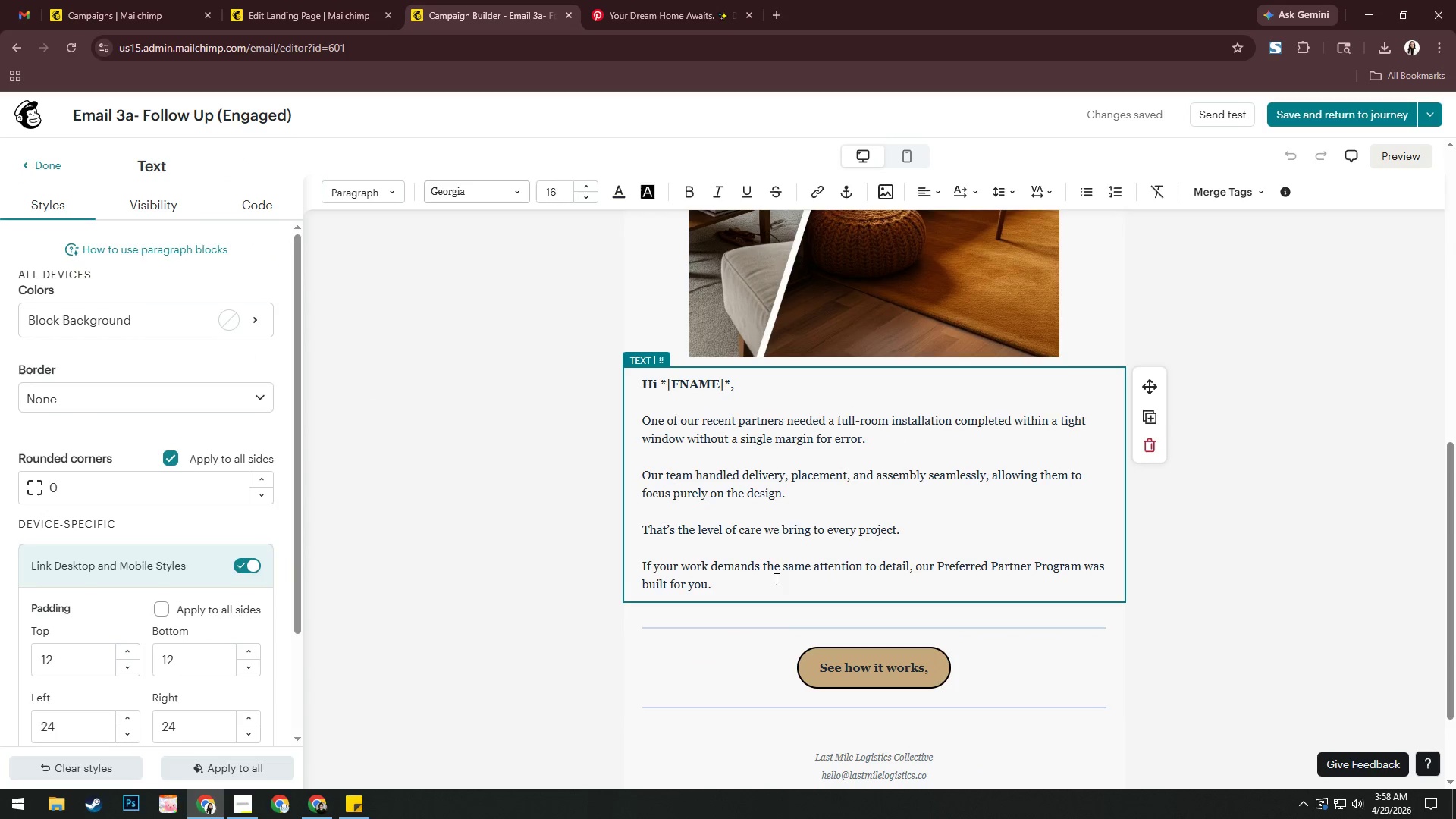 
left_click_drag(start_coordinate=[746, 585], to_coordinate=[658, 424])
 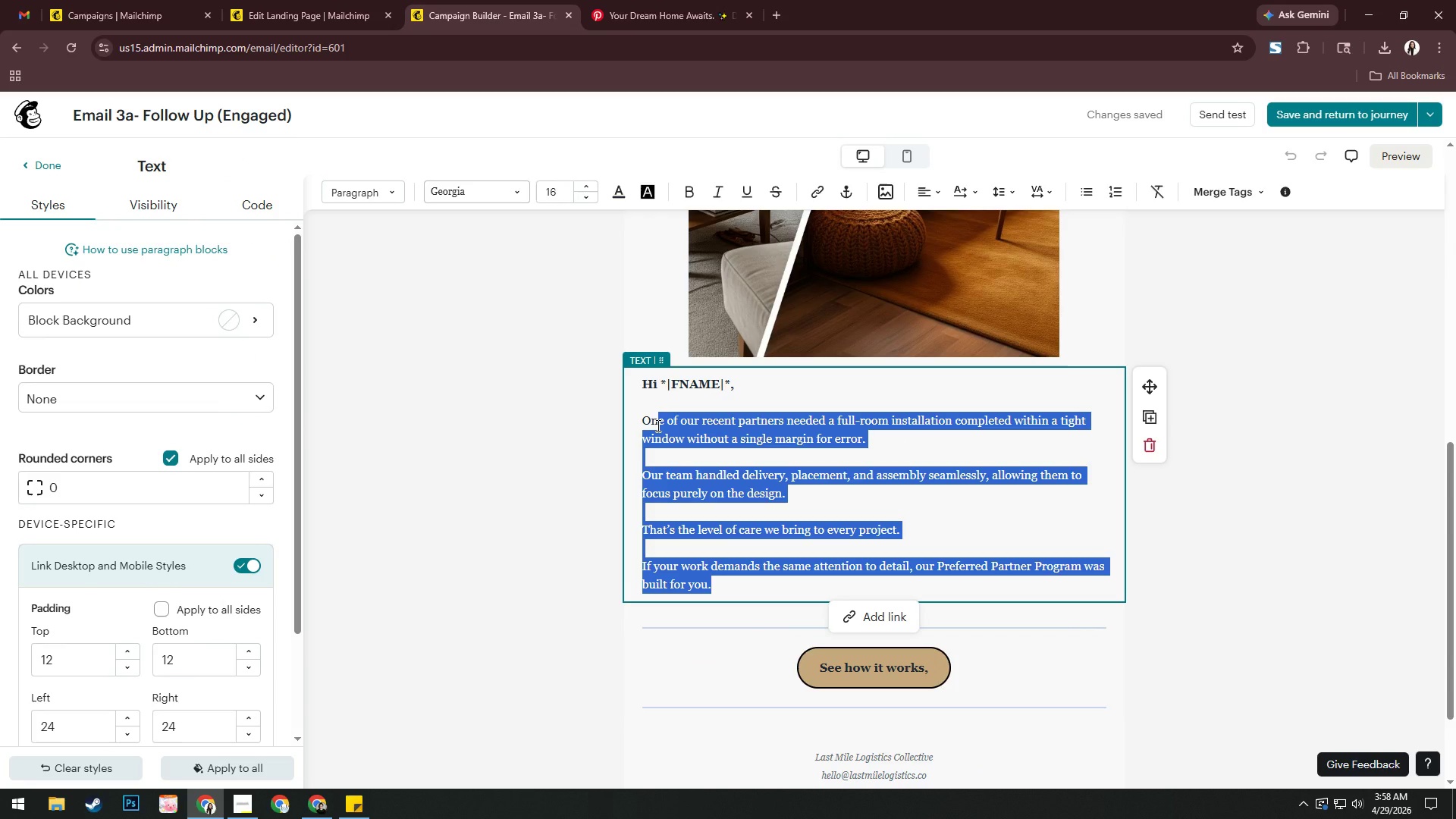 
key(Backspace)
key(Backspace)
key(Backspace)
type(I wwan)
key(Backspace)
key(Backspace)
key(Backspace)
type(anted )
 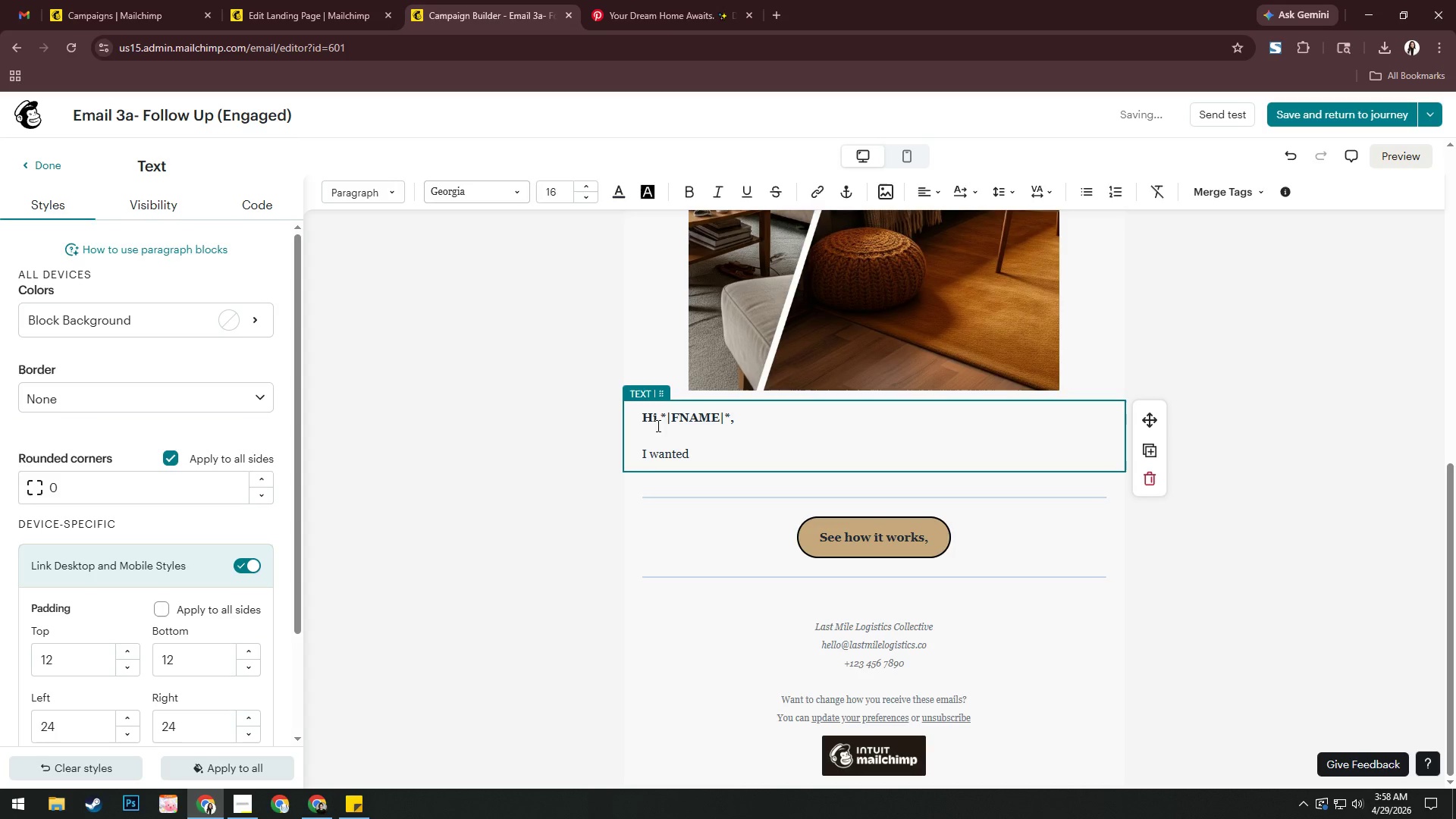 
type(to personallu )
key(Backspace)
key(Backspace)
type(y )
 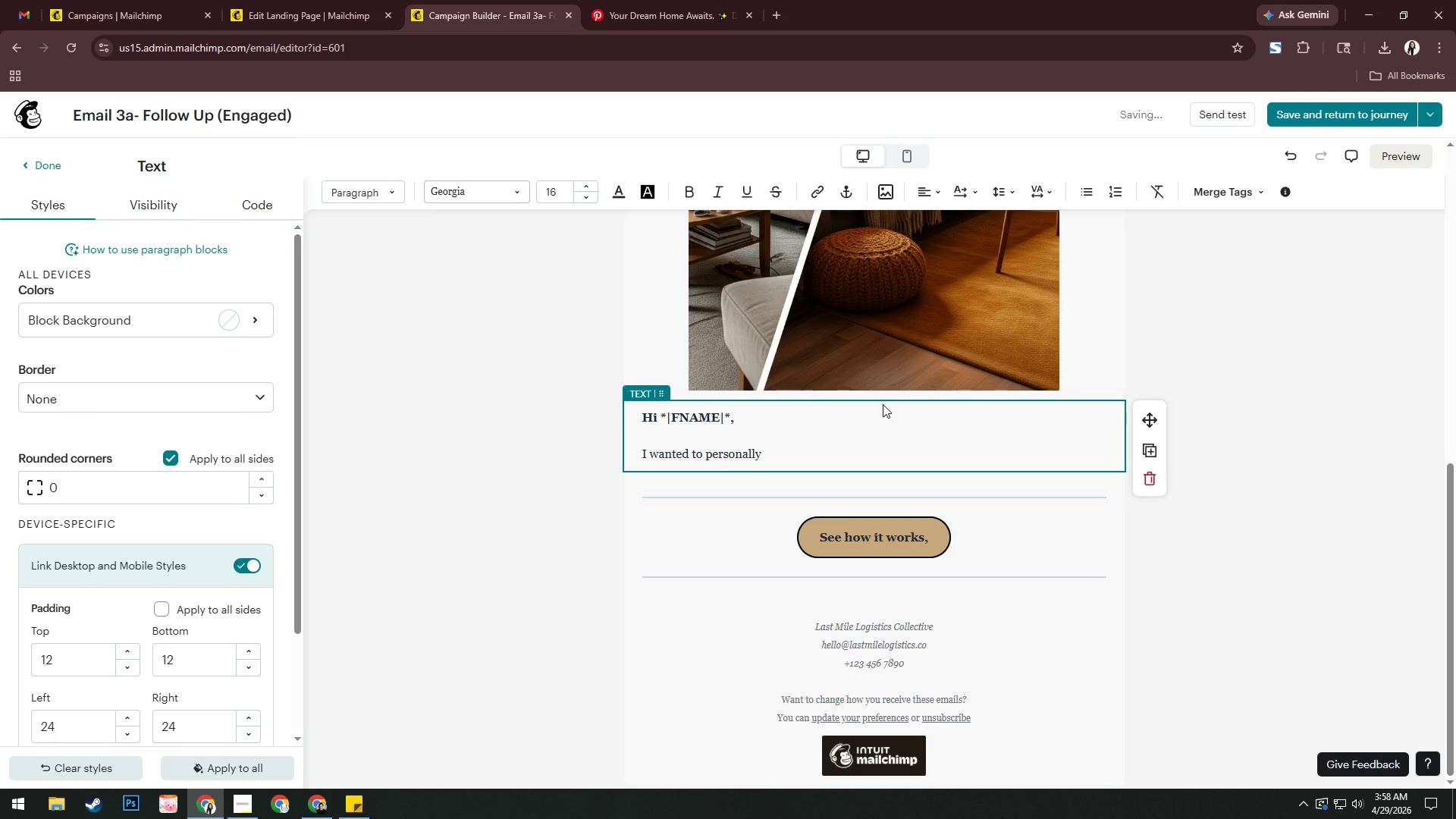 
type(follow up since you shoed interest eal)
key(Backspace)
type(rlier.)
 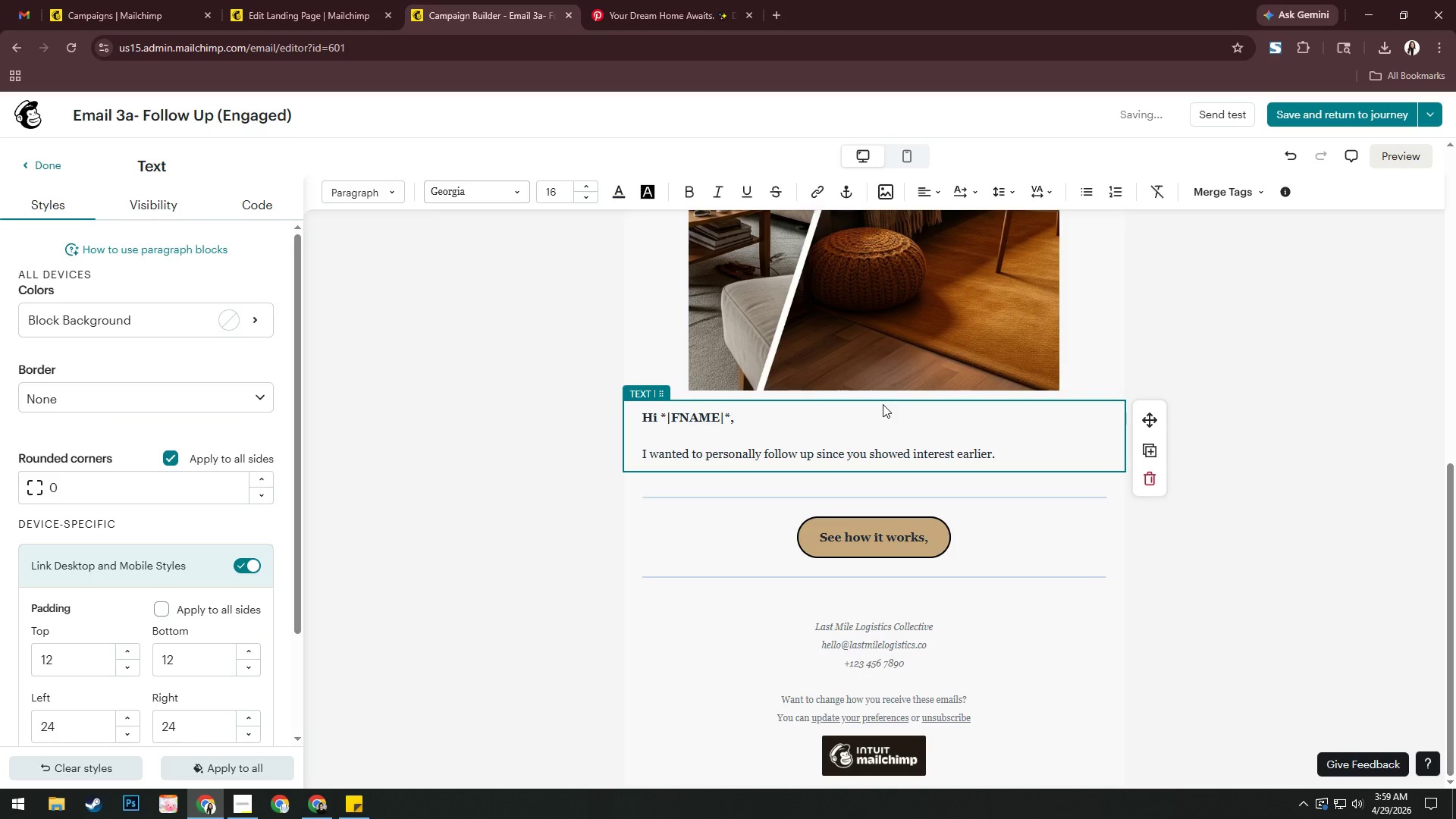 
key(Enter)
 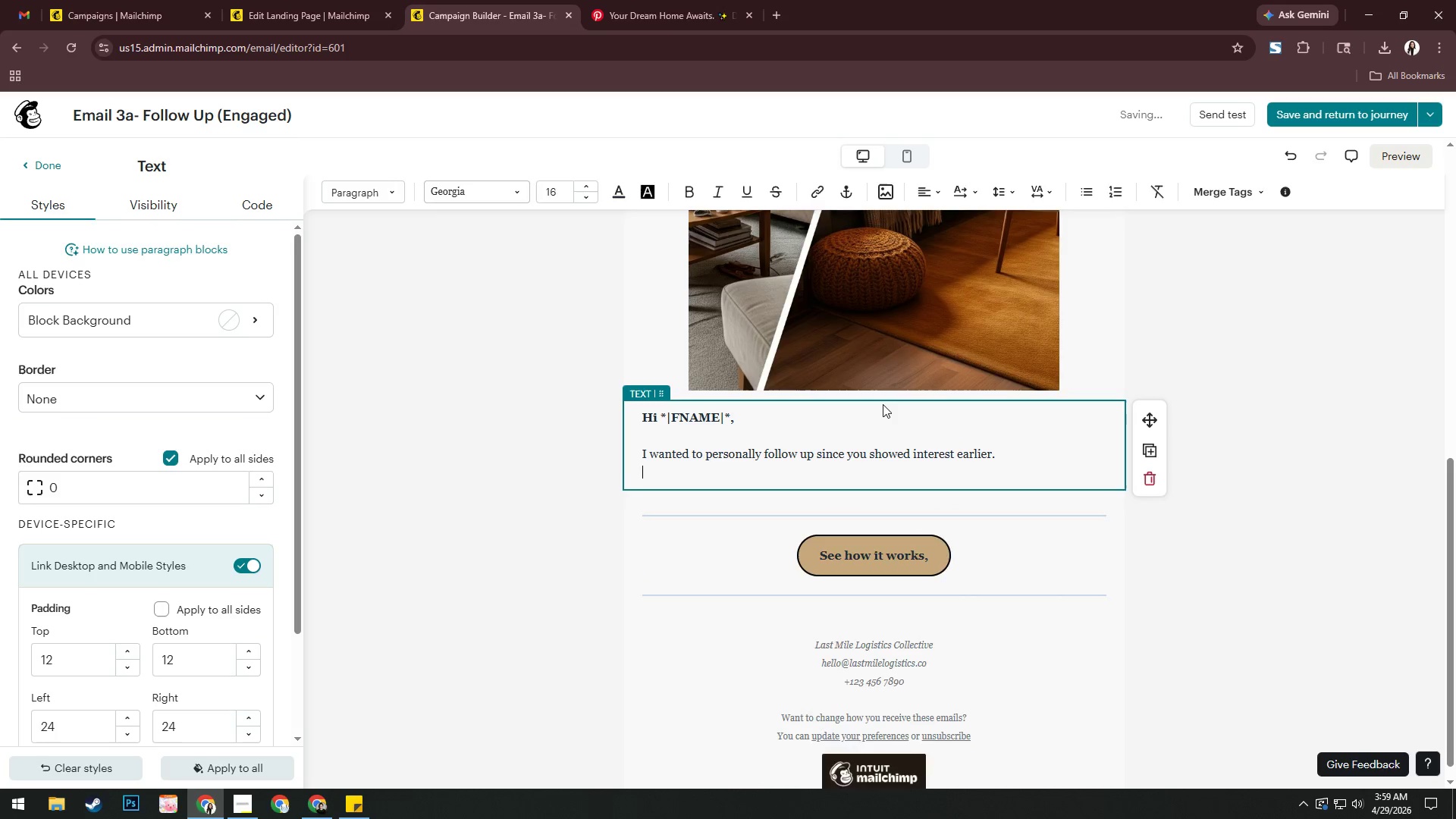 
key(Enter)
 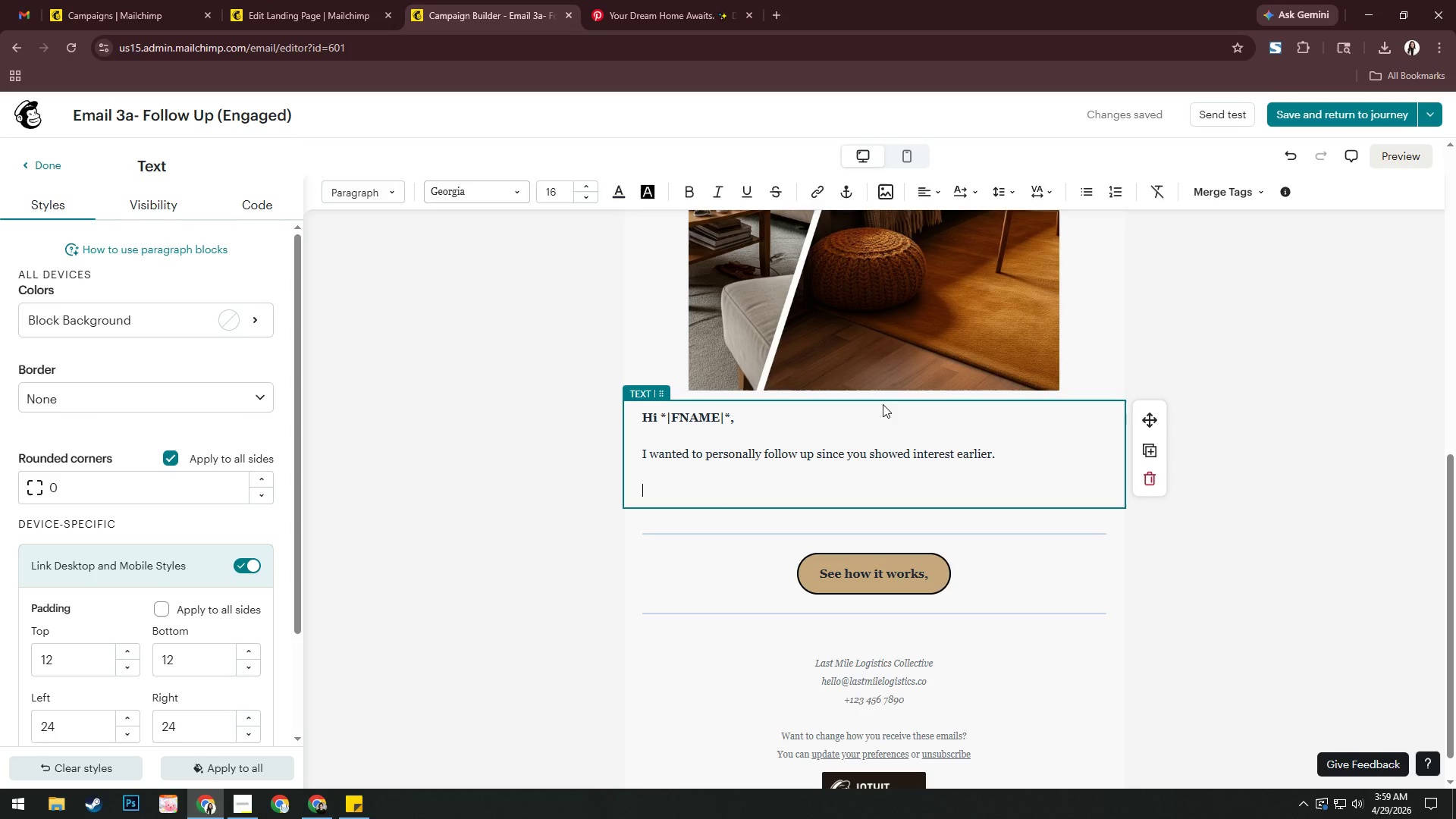 
wait(12.77)
 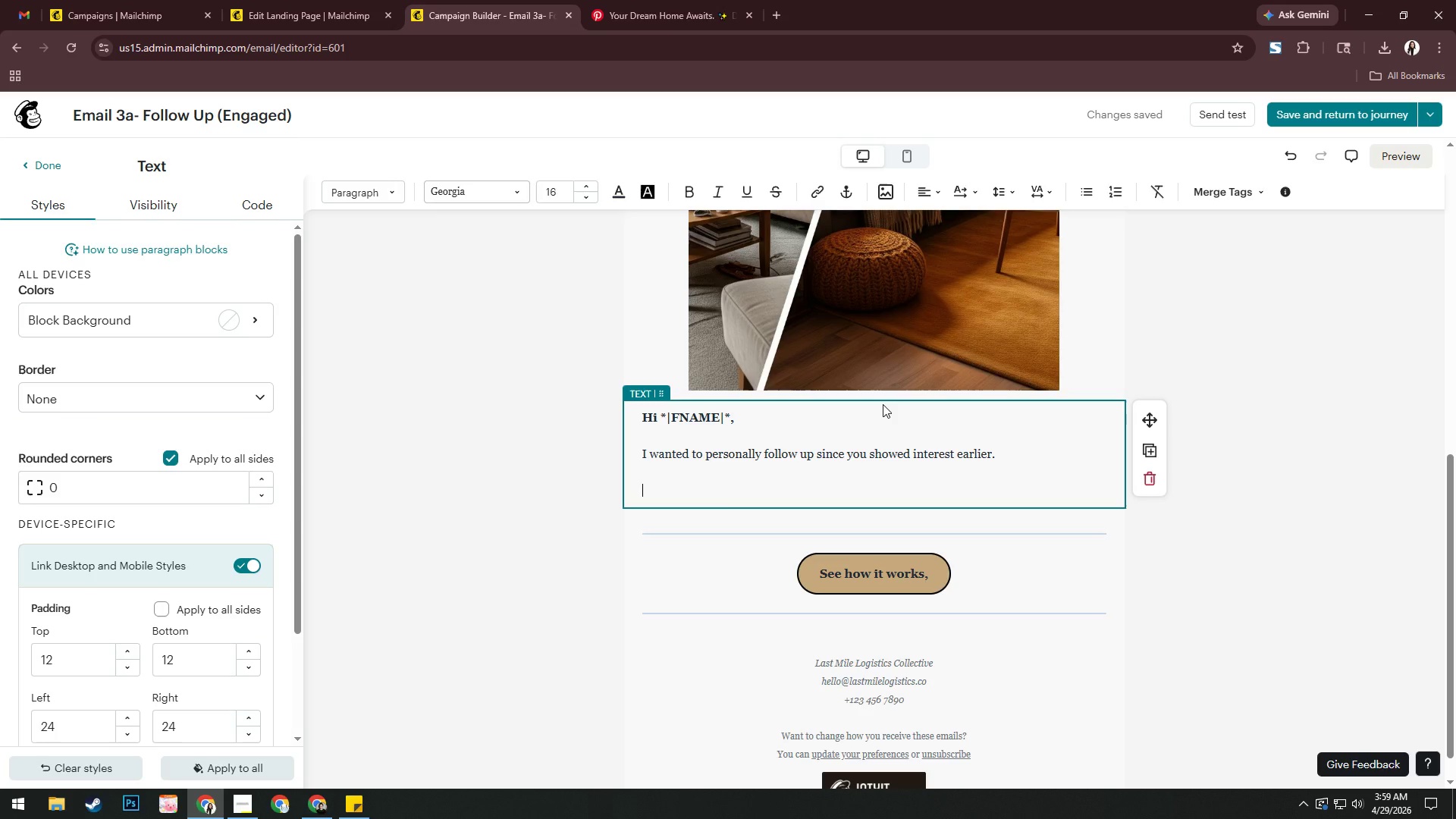 
type(We're finalizain)
key(Backspace)
key(Backspace)
key(Backspace)
type(ing our current batch of Pref)
 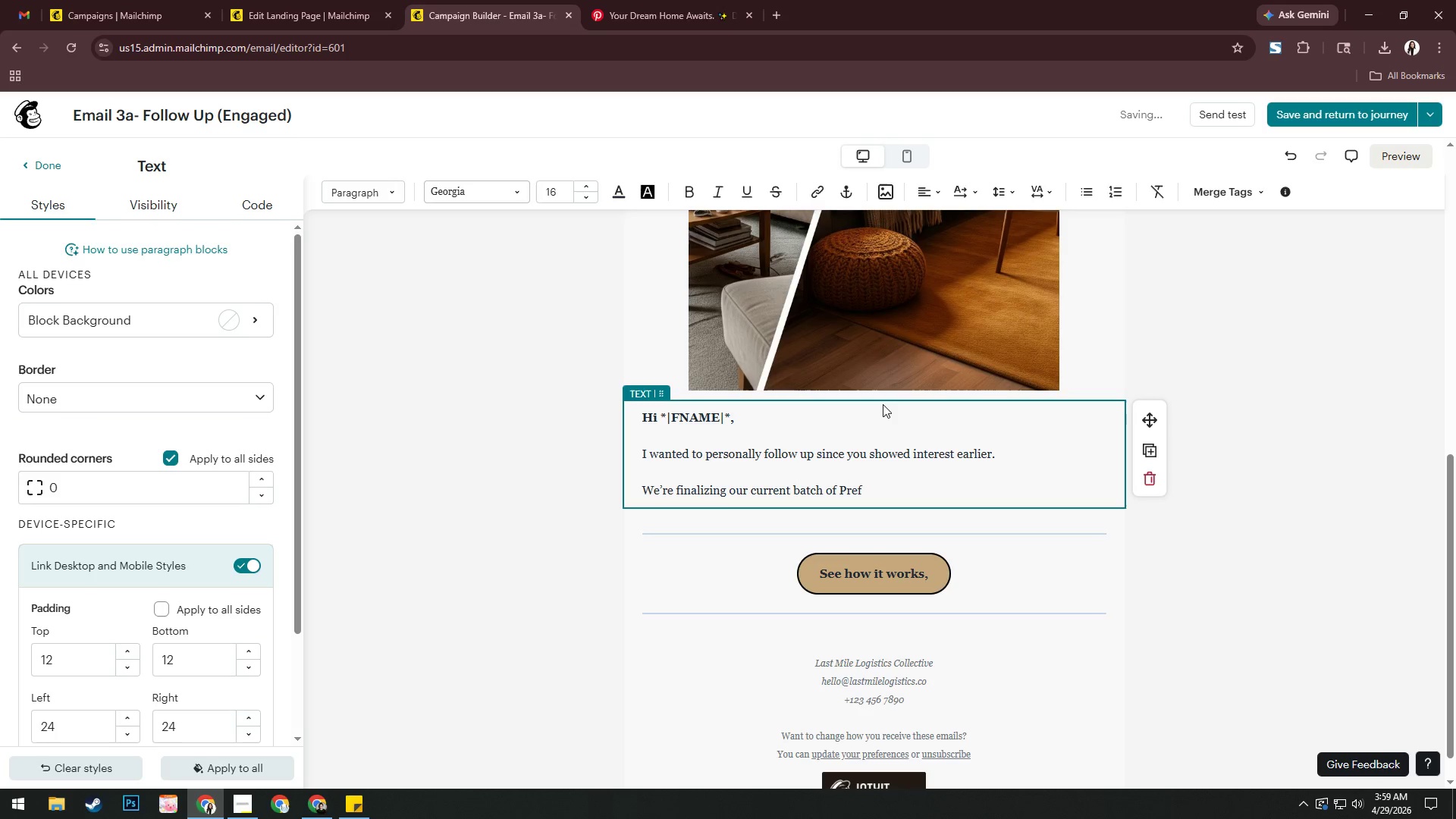 
type(erref)
key(Backspace)
type(d Parter)
key(Backspace)
key(Backspace)
type(ners, and I'd)
 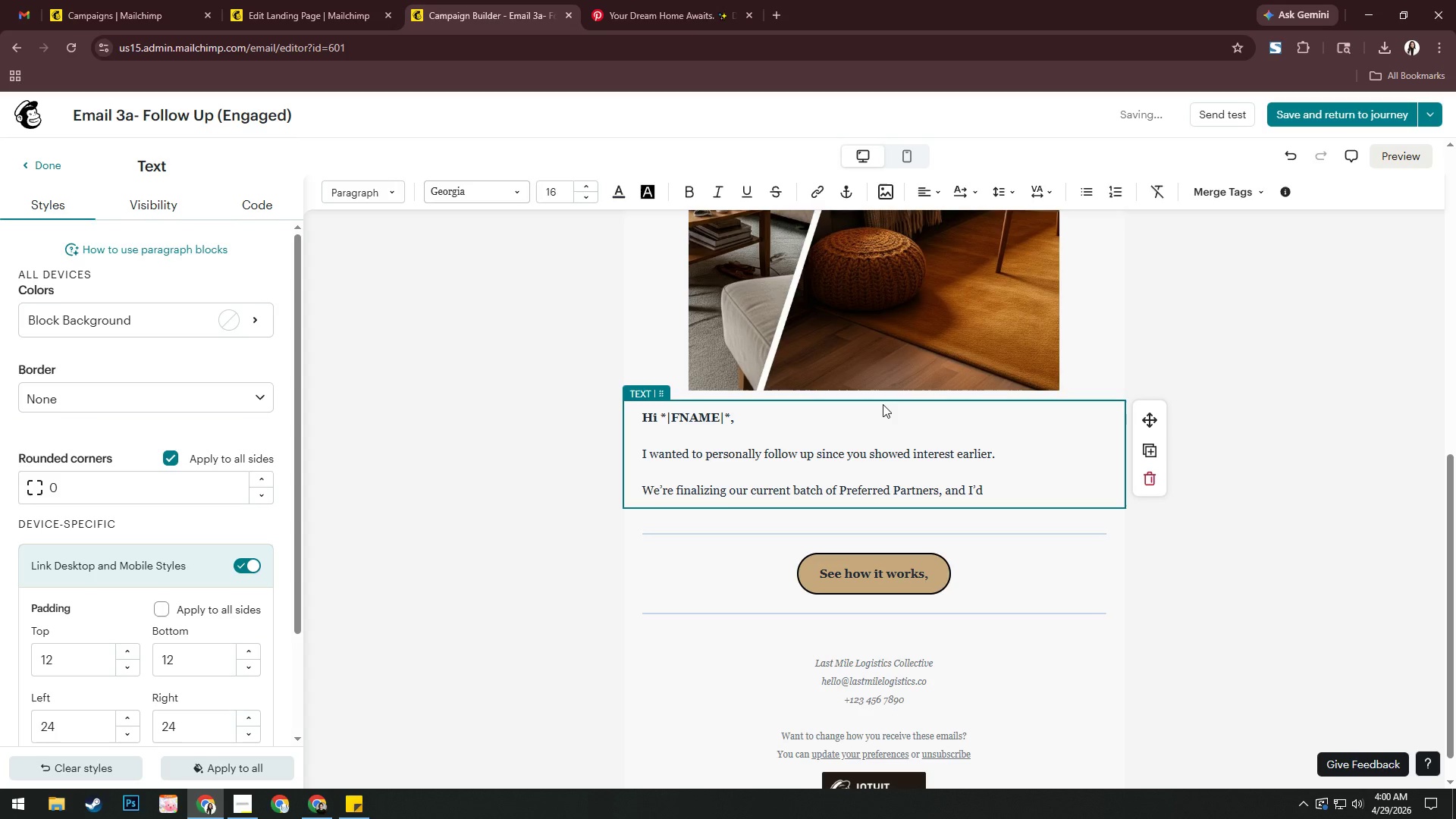 
wait(38.06)
 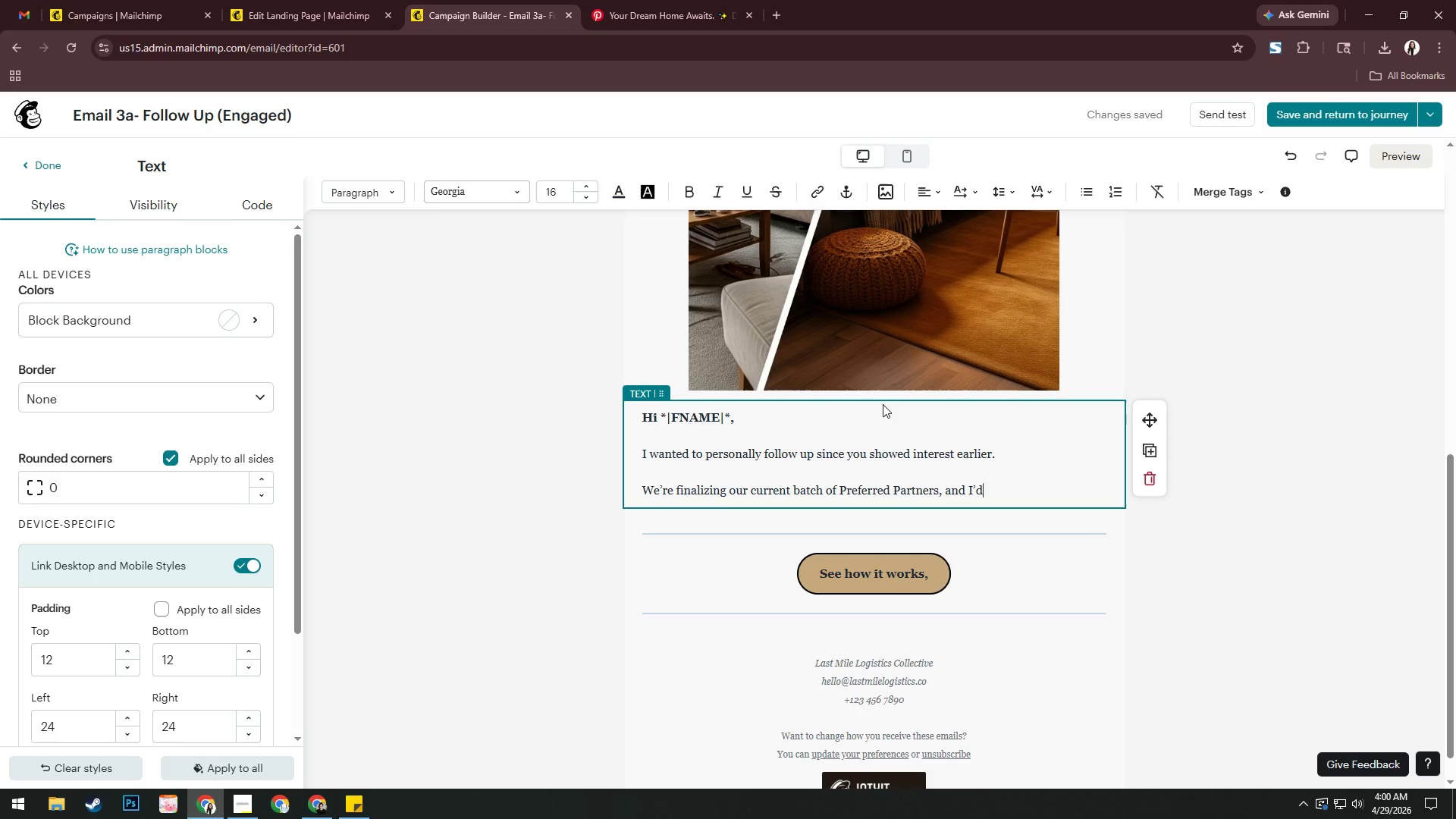 
type( a)
key(Backspace)
type(hate for )
 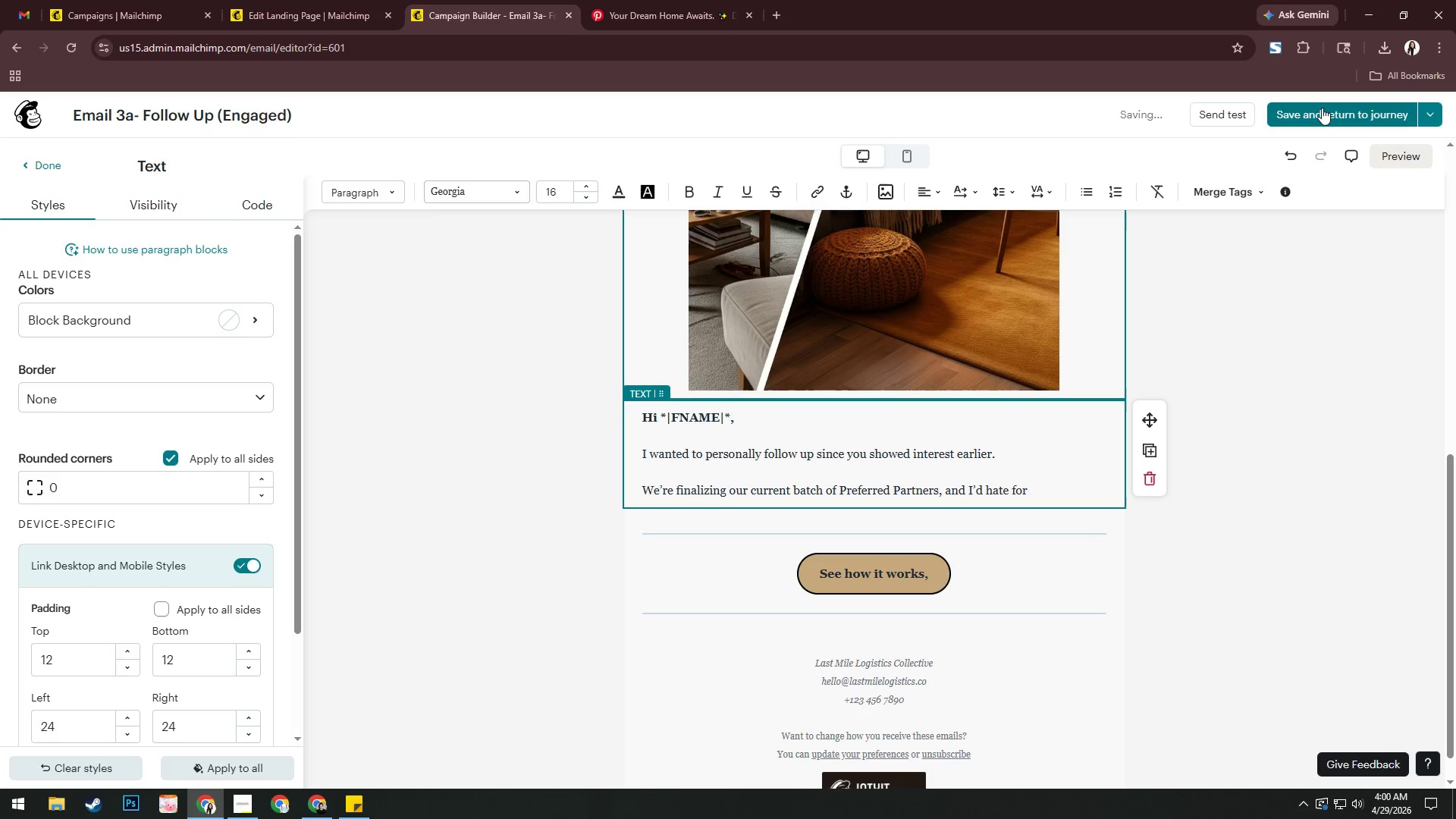 
left_click([1213, 190])
 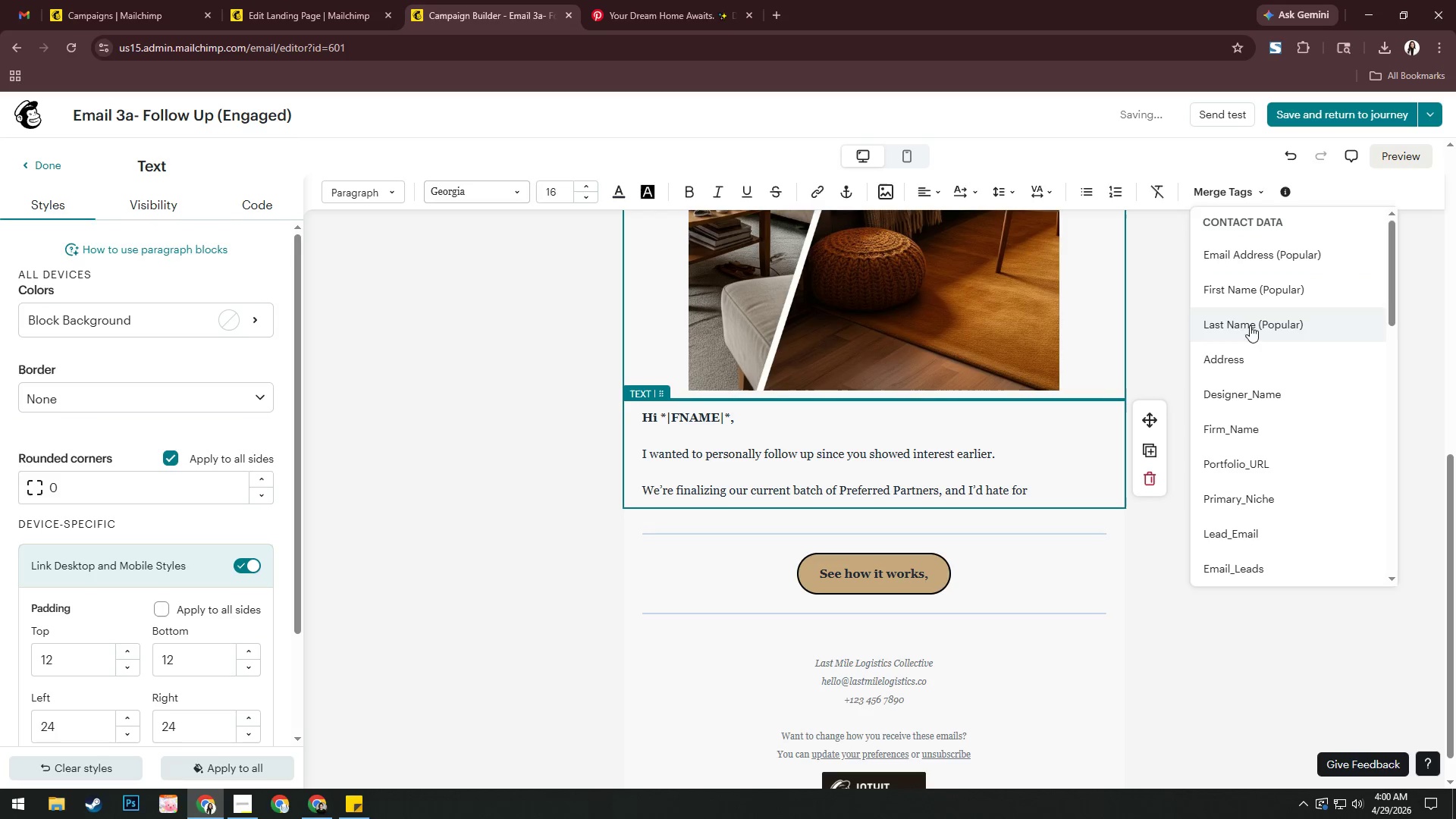 
scroll: coordinate [1278, 387], scroll_direction: down, amount: 3.0
 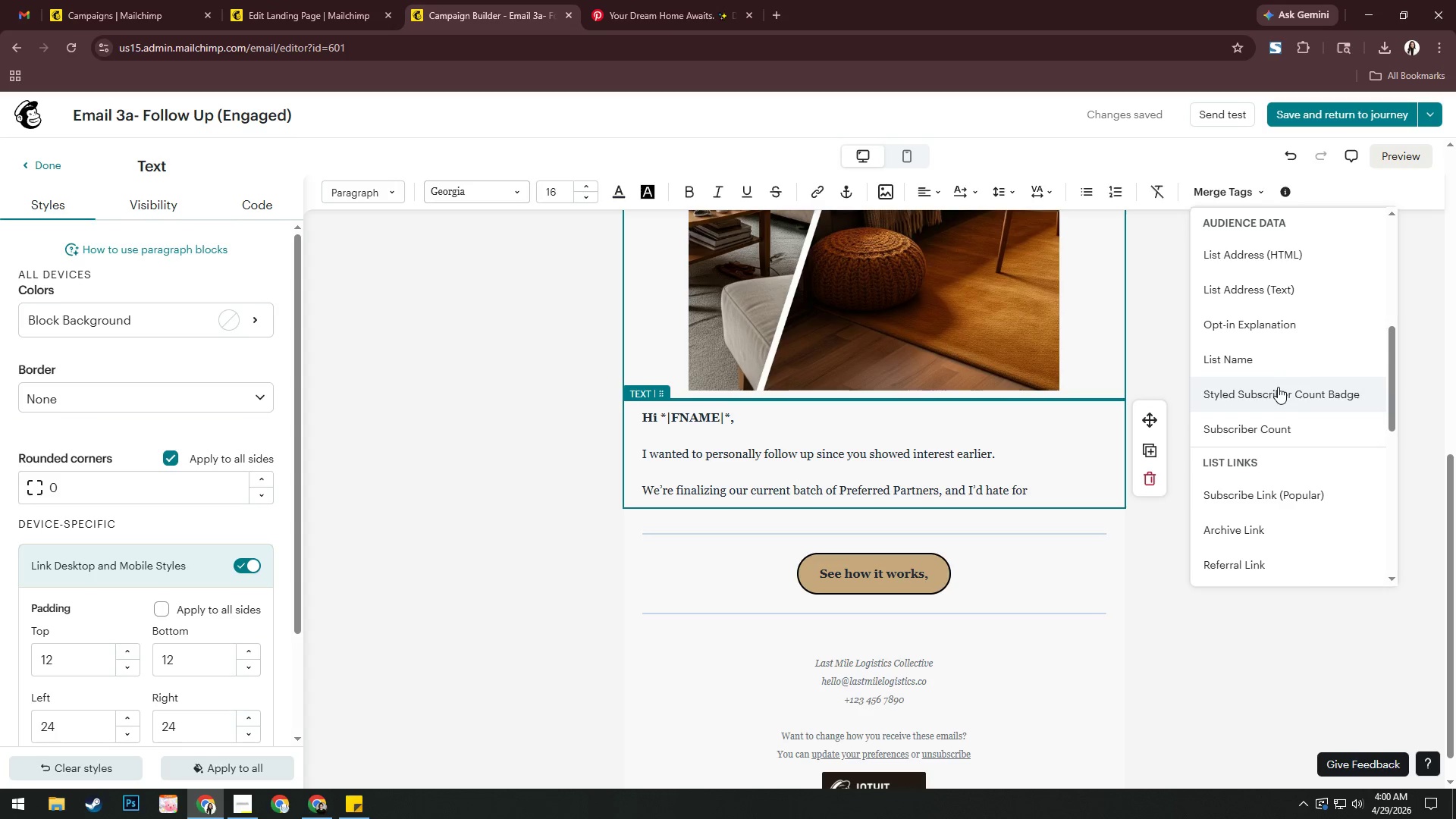 
scroll: coordinate [1278, 388], scroll_direction: up, amount: 13.0
 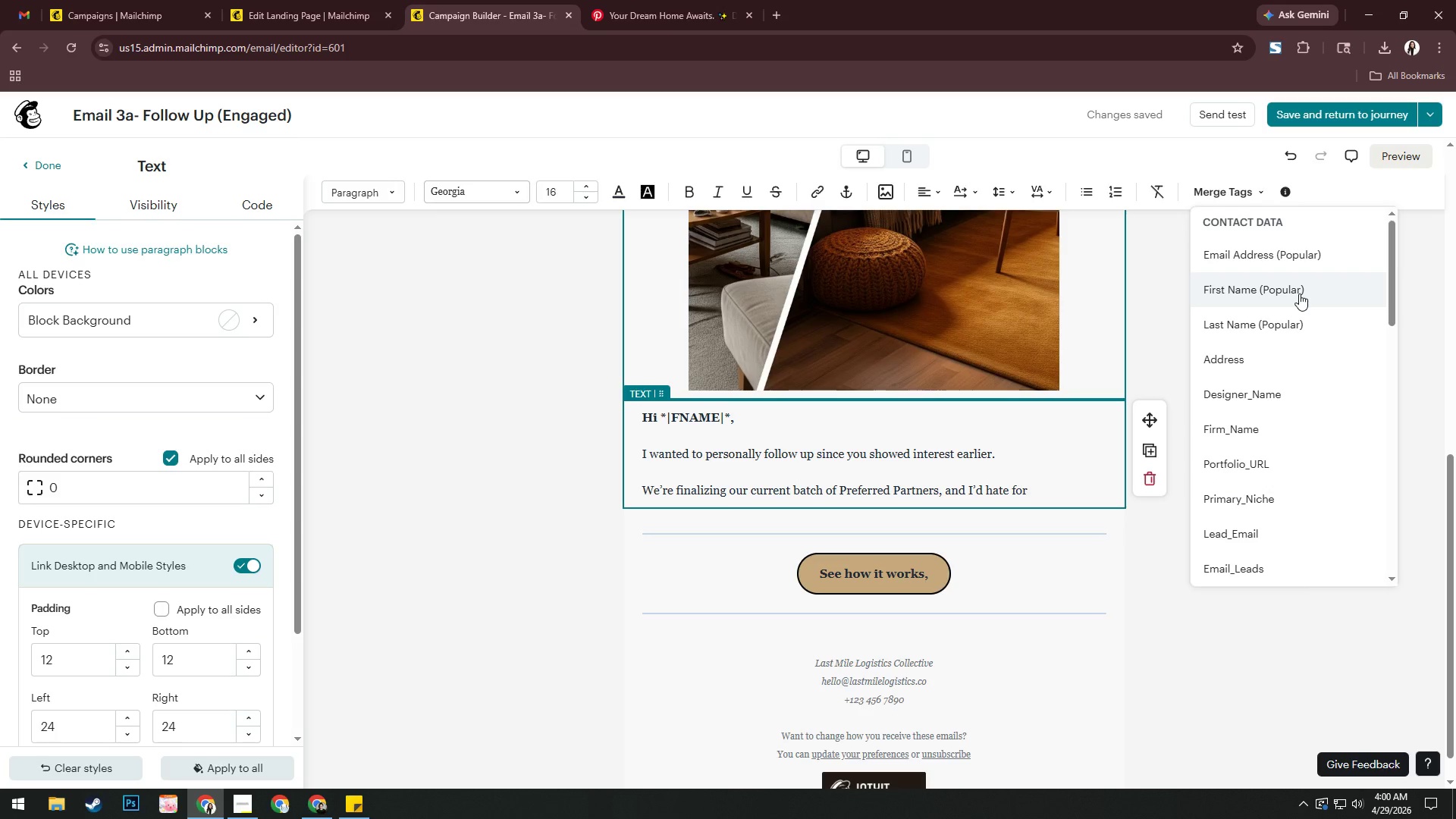 
wait(8.08)
 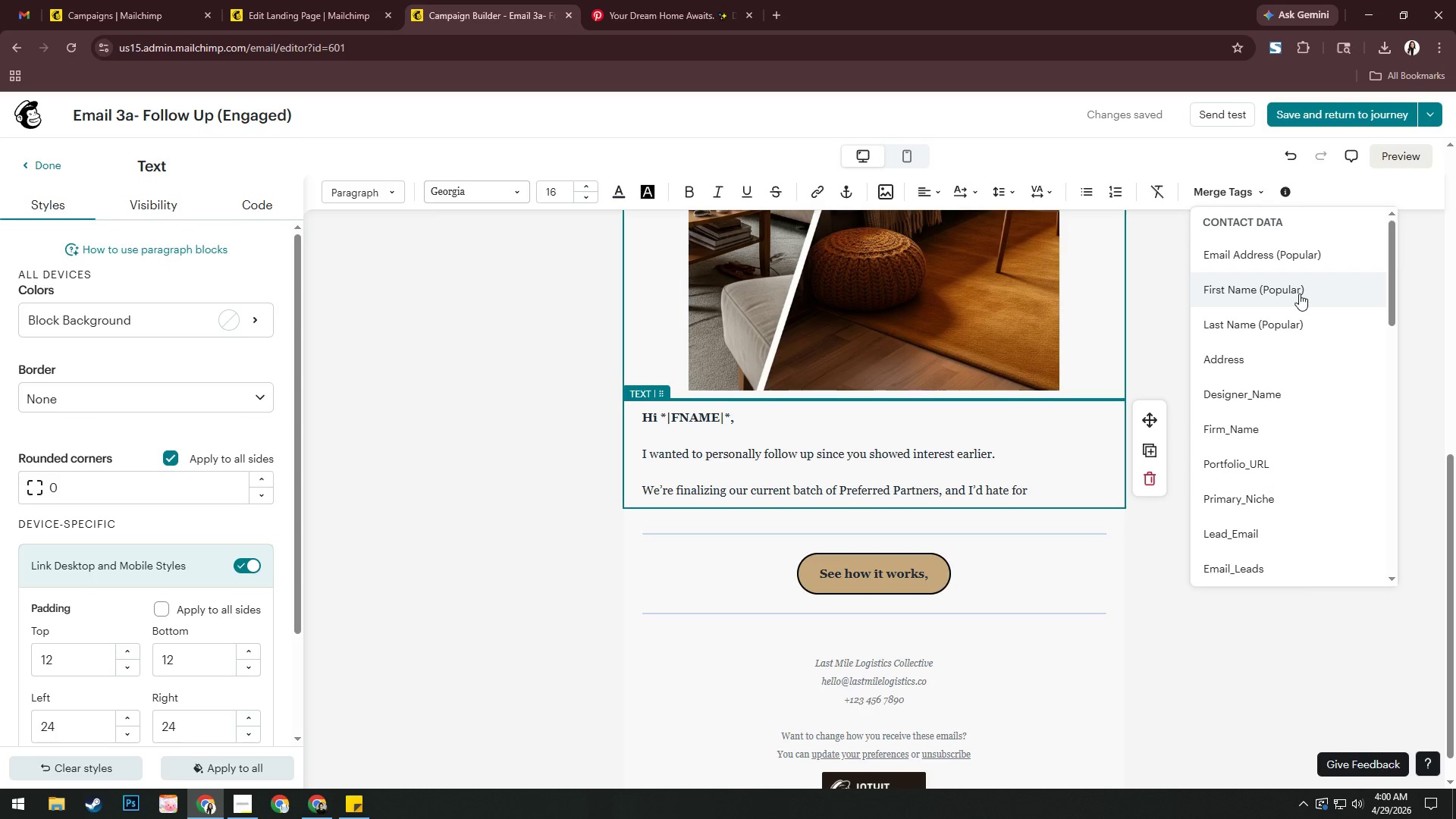 
left_click([130, 0])
 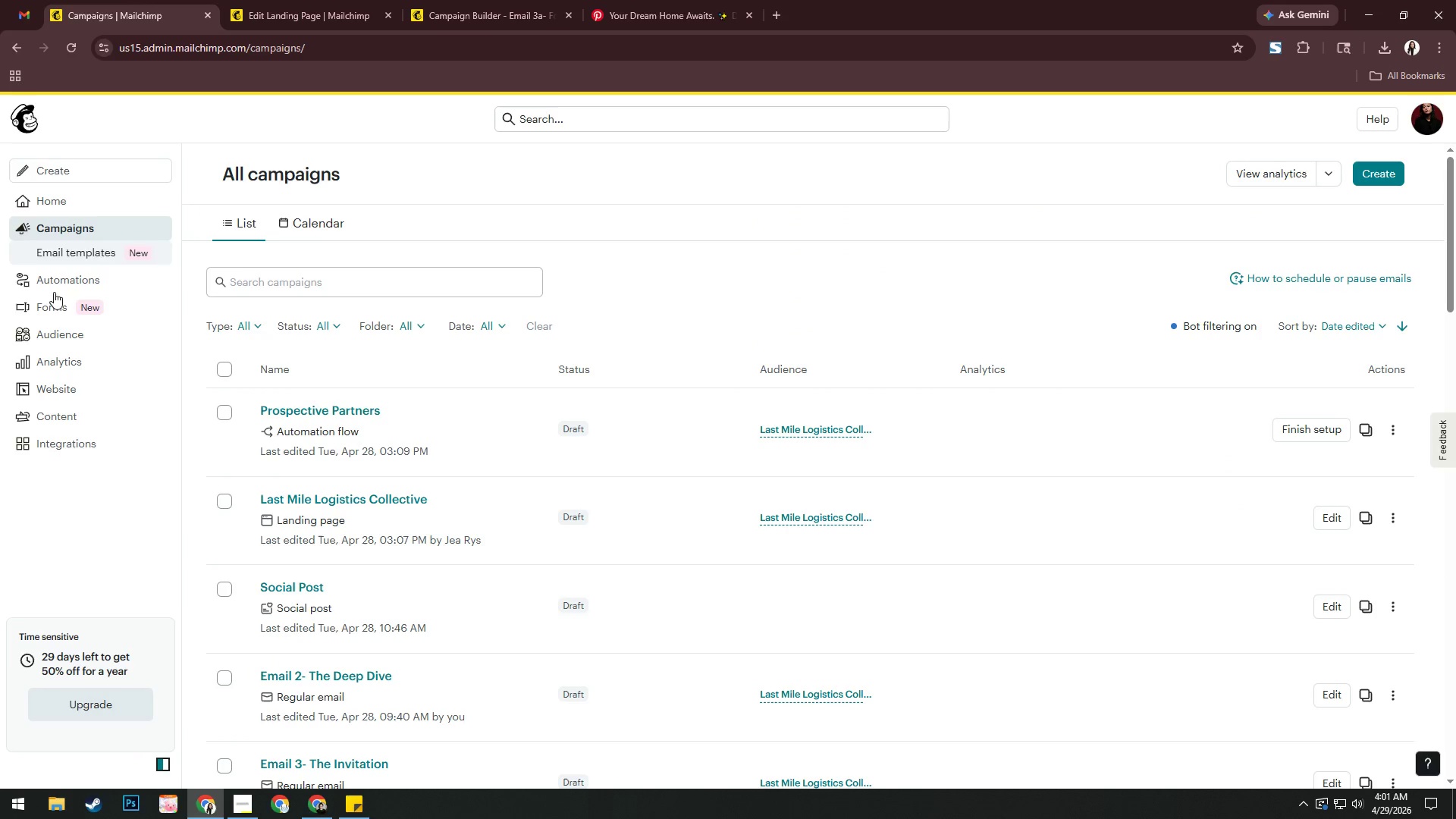 
left_click([67, 332])
 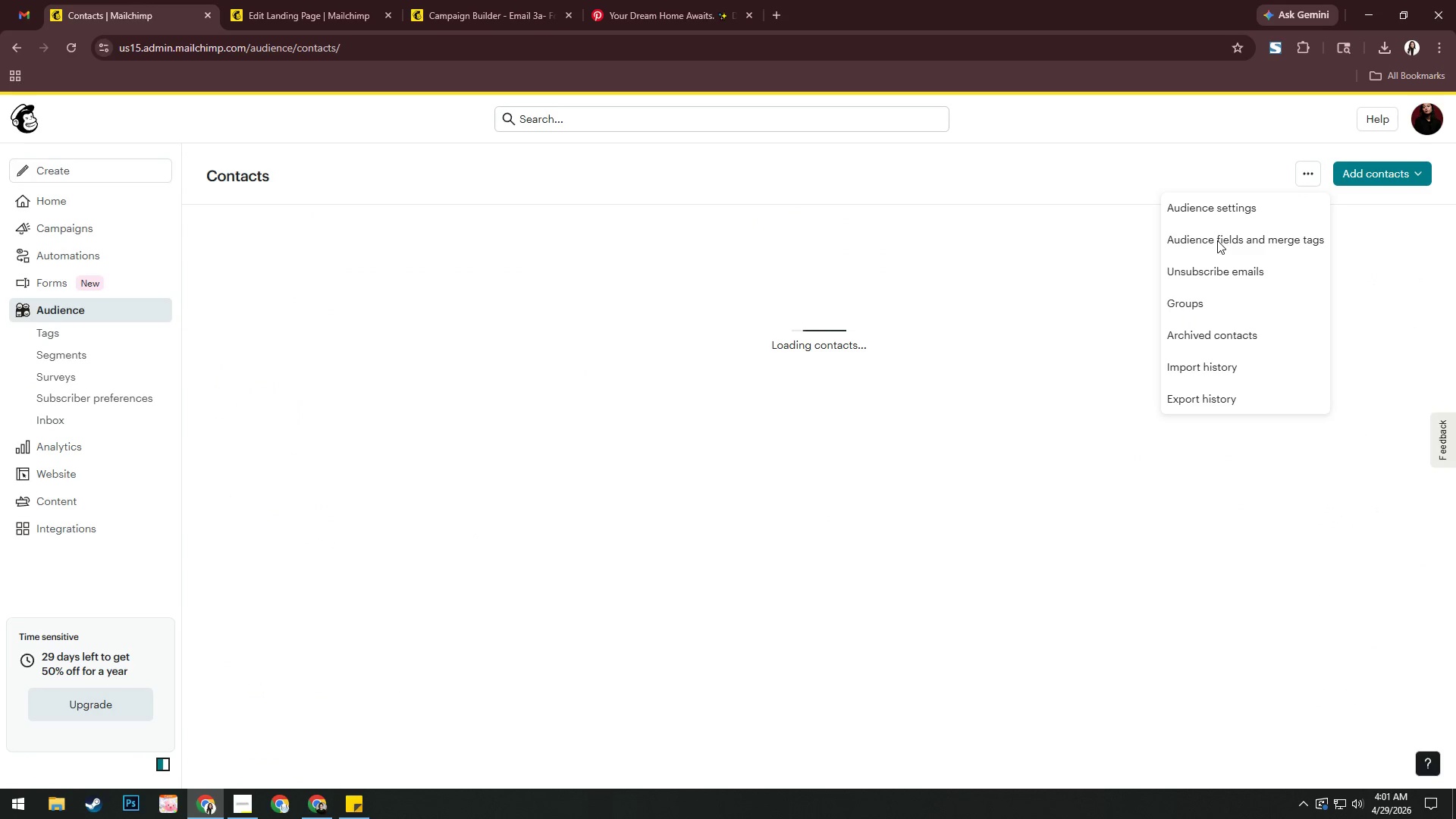 
left_click([1221, 209])
 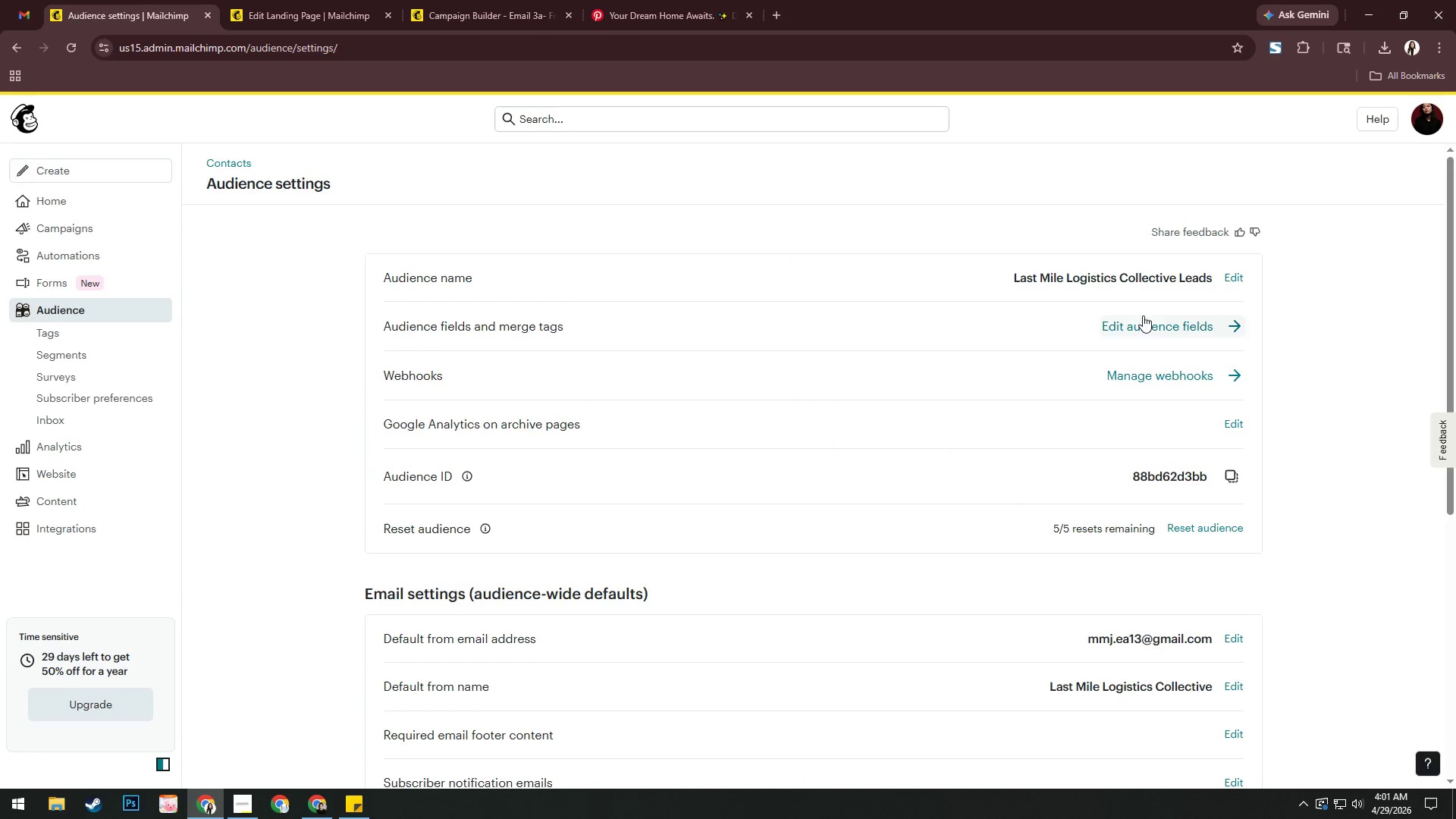 
left_click([1203, 321])
 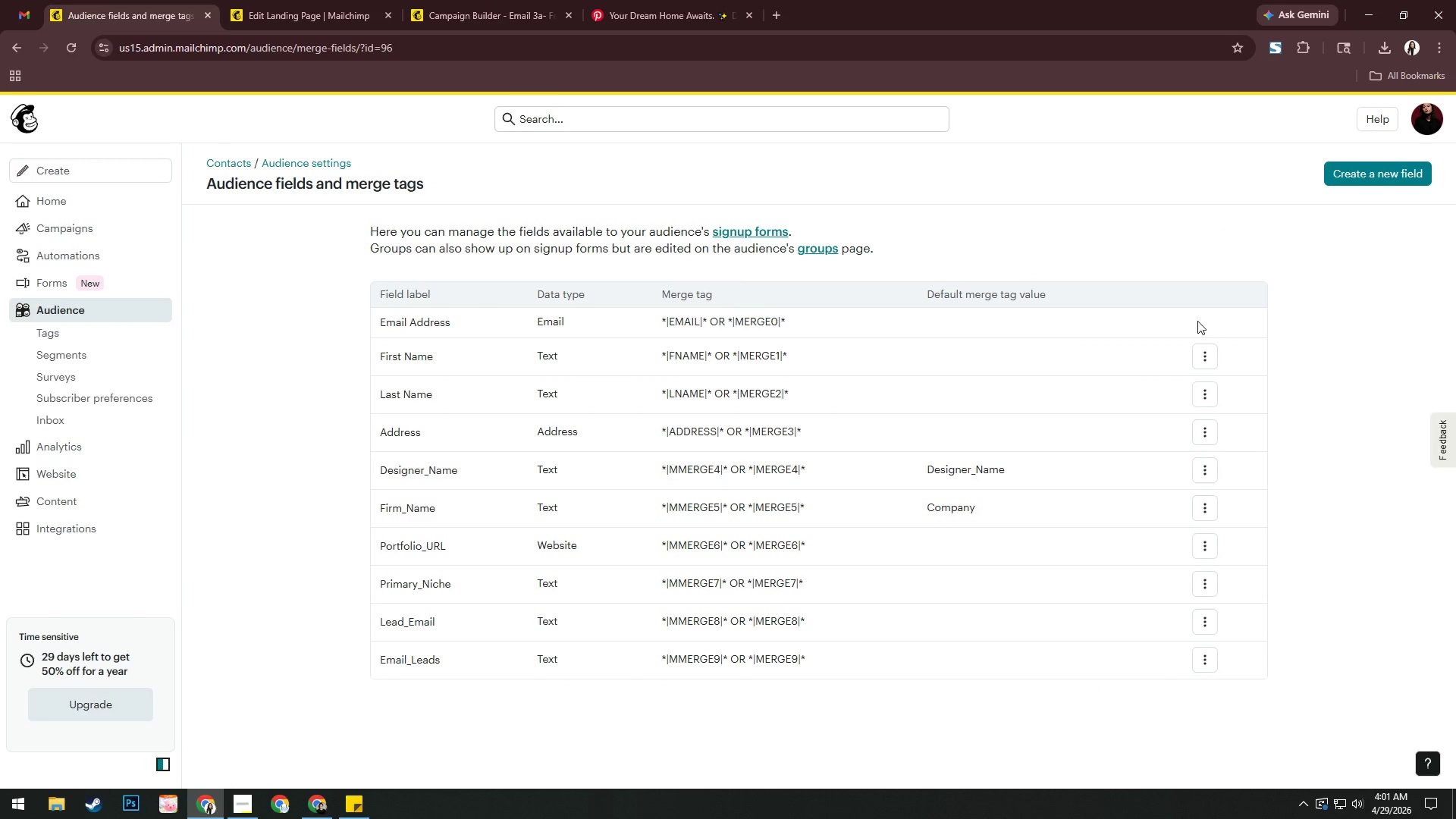 
left_click([489, 0])
 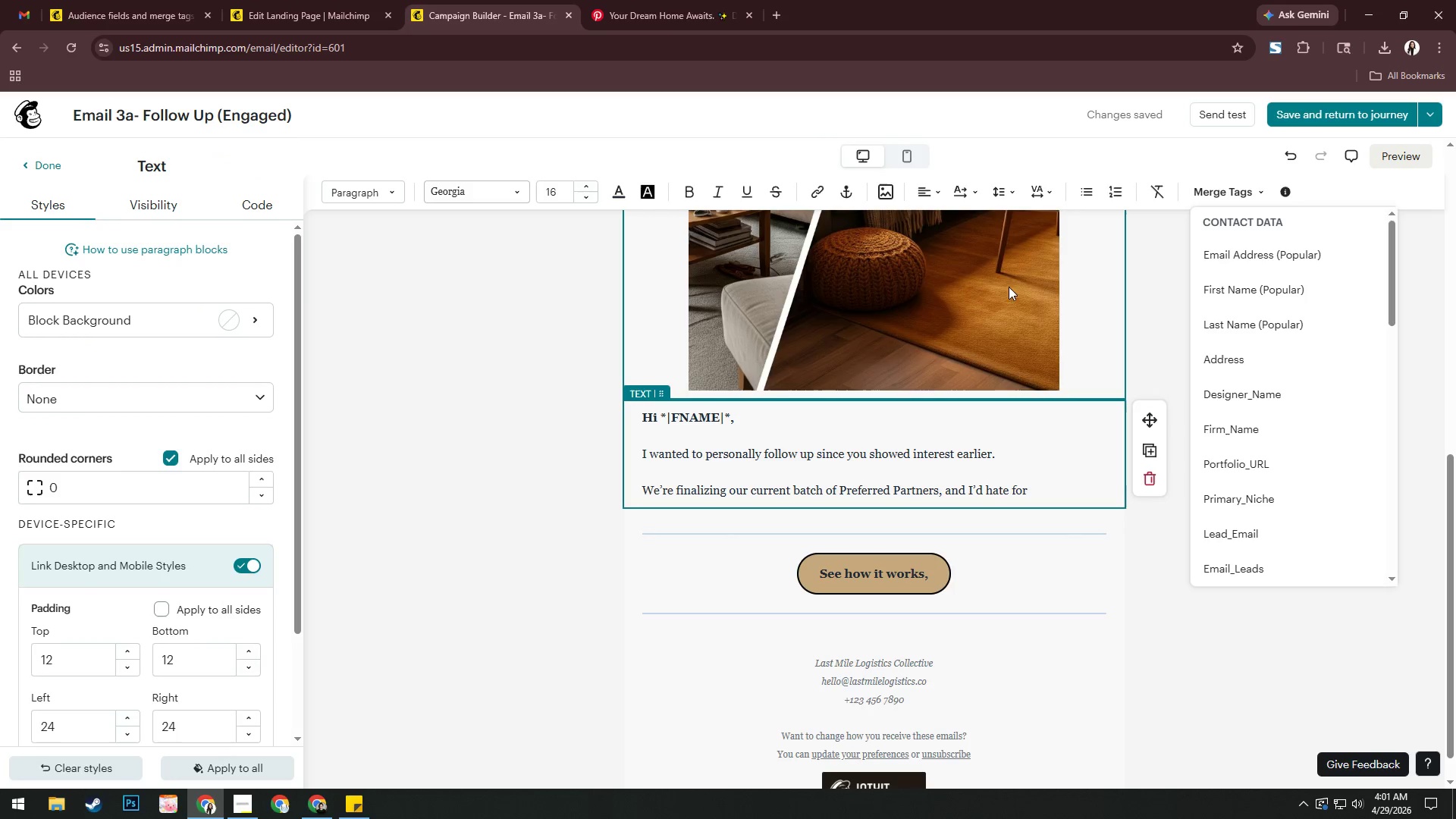 
left_click([1207, 433])
 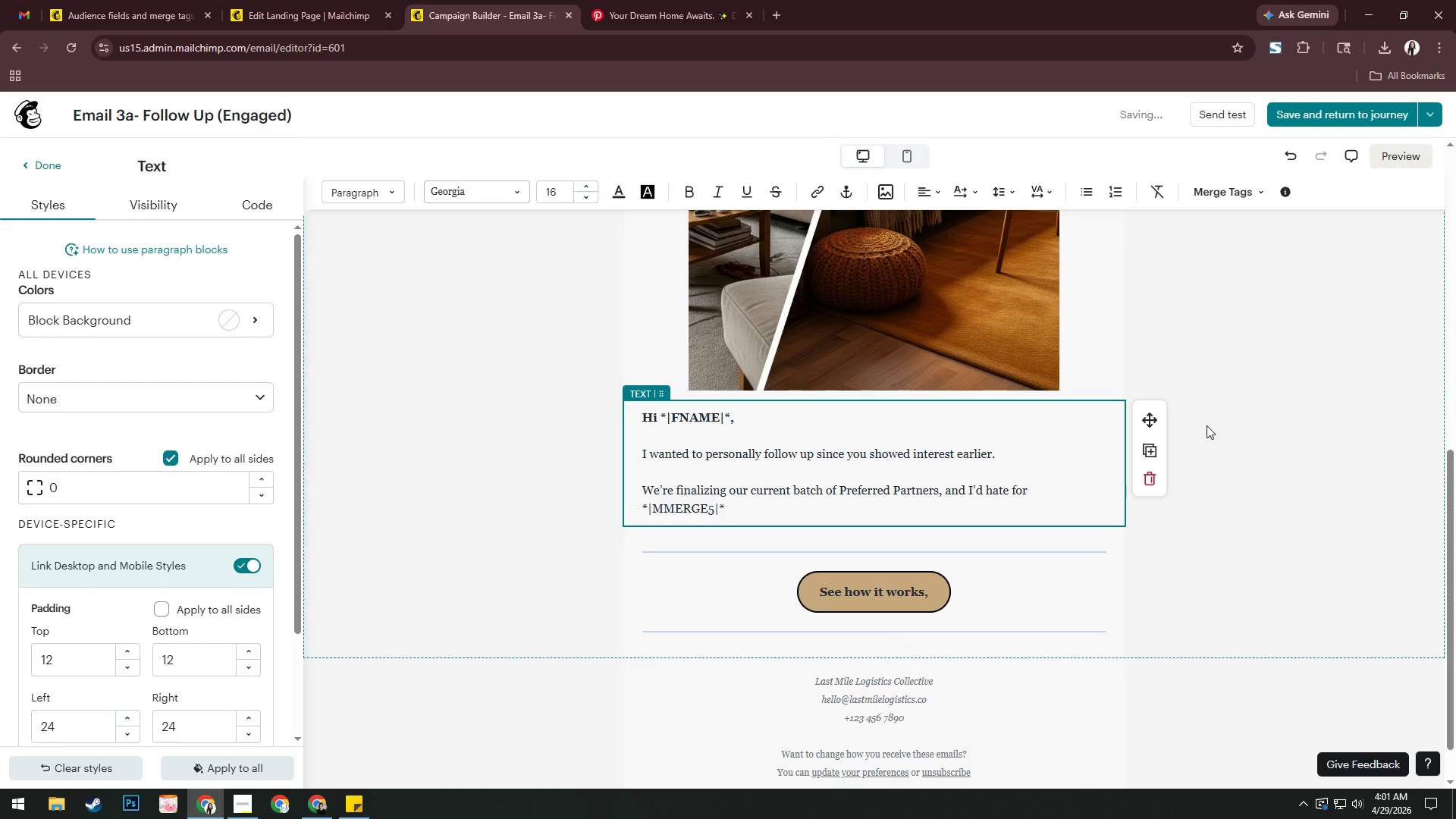 
wait(5.28)
 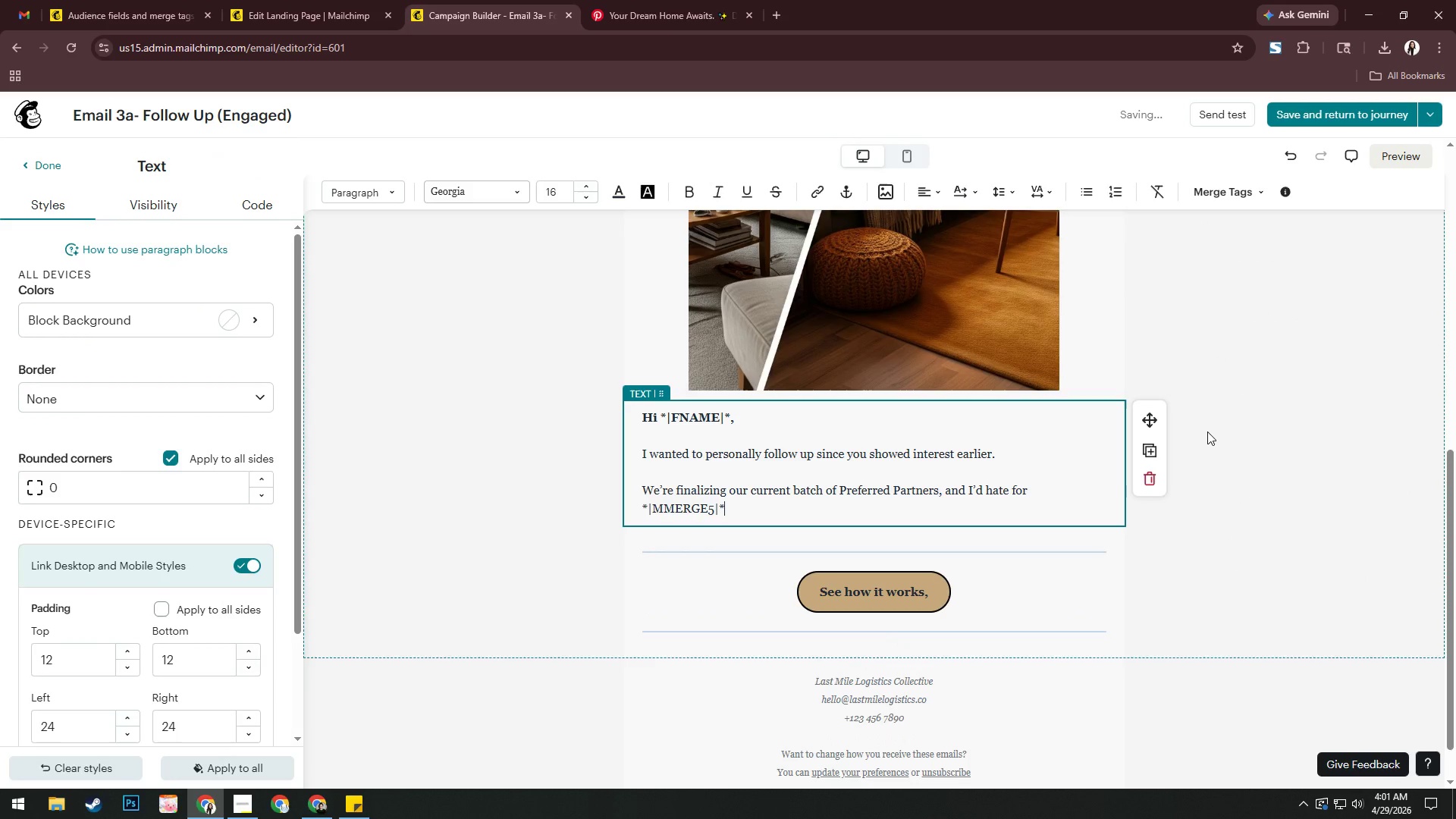 
type( to miss out.)
 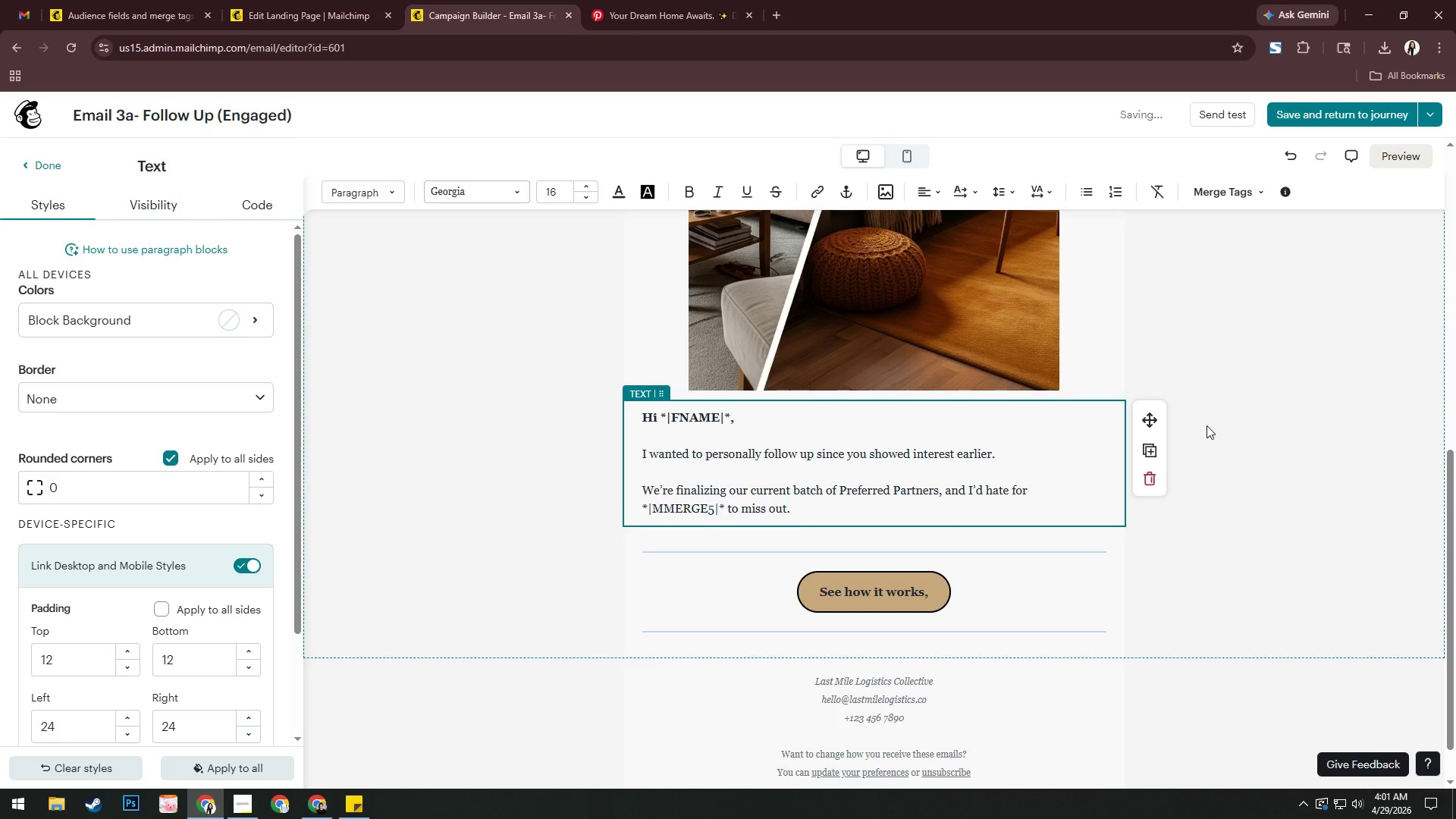 
key(Enter)
 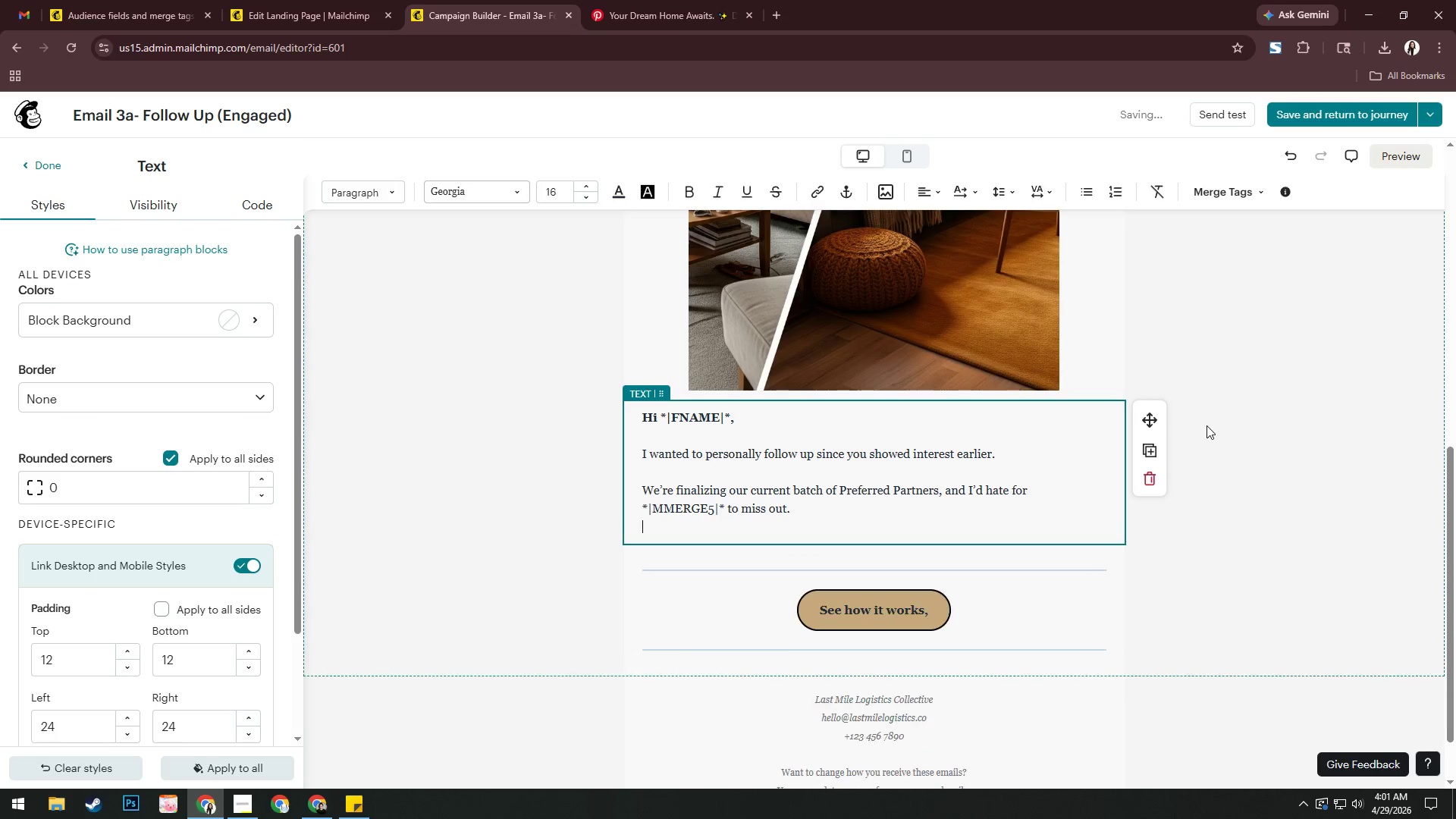 
key(Enter)
 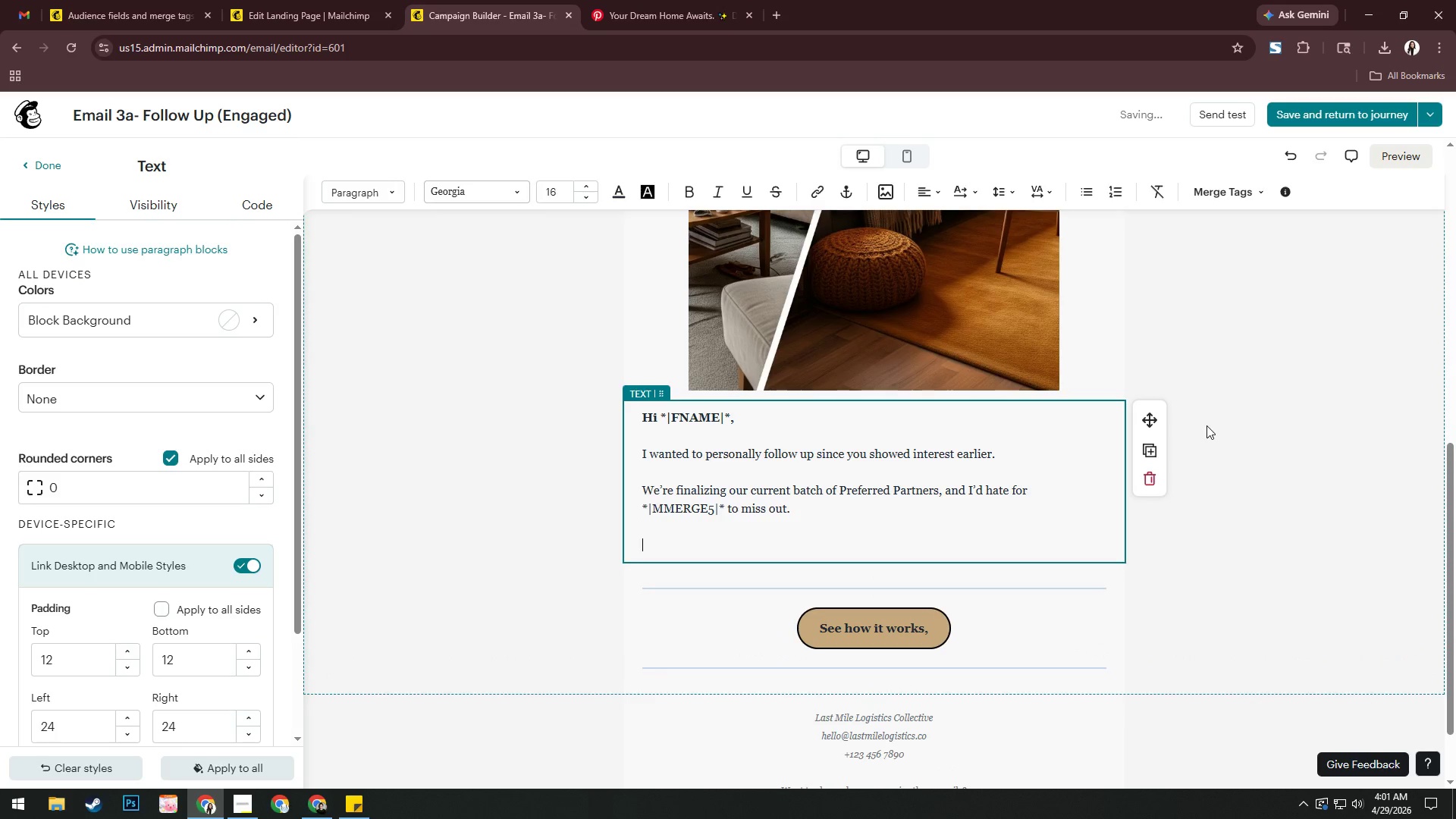 
type(If seamless delivery snf )
key(Backspace)
key(Backspace)
type(g)
key(Backspace)
key(Backspace)
key(Backspace)
type(and client-redy)
key(Backspace)
key(Backspace)
key(Backspace)
type(dy insya)
key(Backspace)
key(Backspace)
type(tallatioo)
key(Backspace)
type(nd)
key(Backspace)
type(s matter to you, this is a so)
key(Backspace)
type(o)
key(Backspace)
type(imple upf)
key(Backspace)
type(gta)
key(Backspace)
key(Backspace)
type(rafe)
key(Backspace)
key(Backspace)
type(de)
 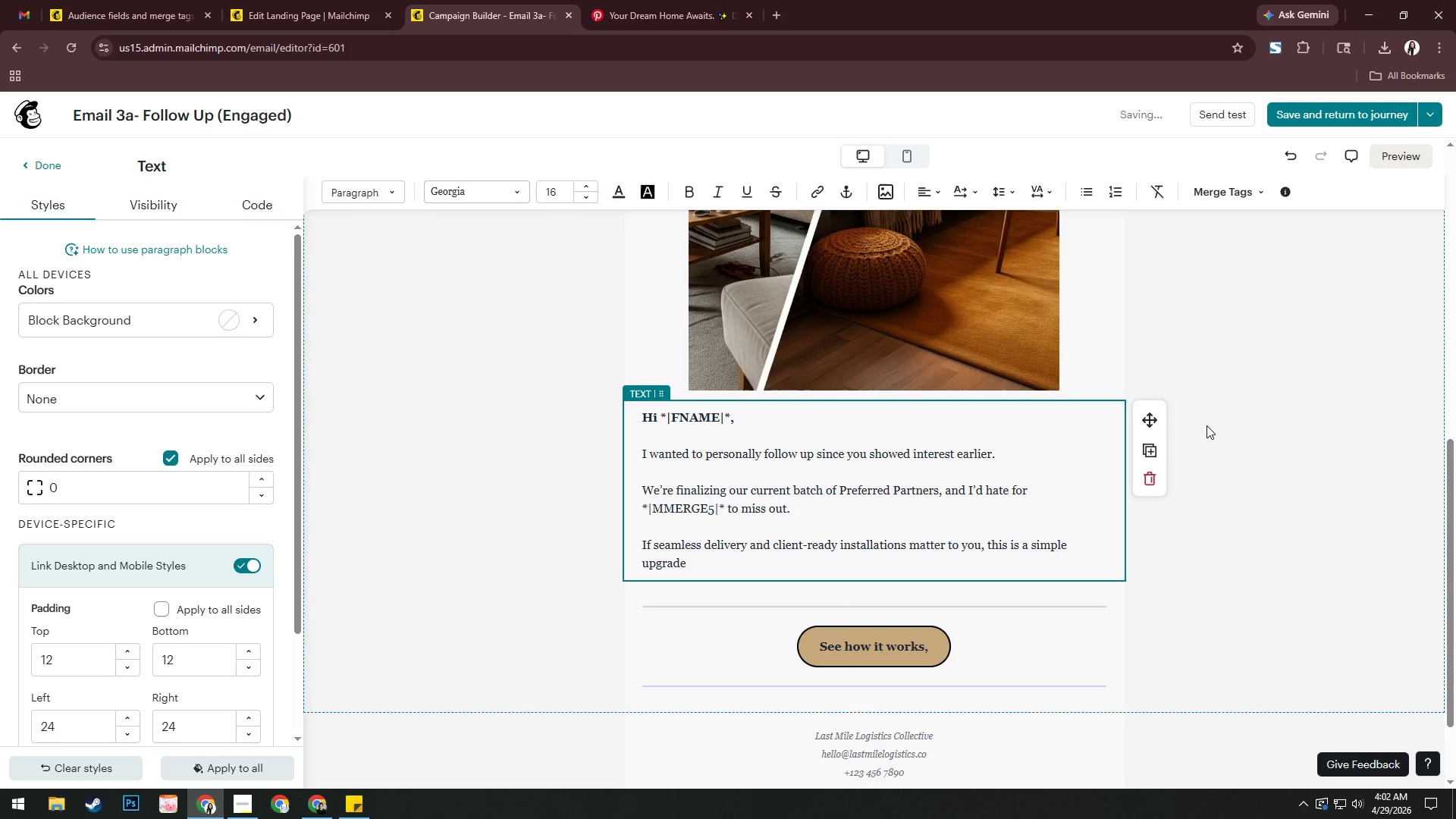 
type( toy )
key(Backspace)
key(Backspace)
type( your workfloe)
key(Backspace)
type(w.)
 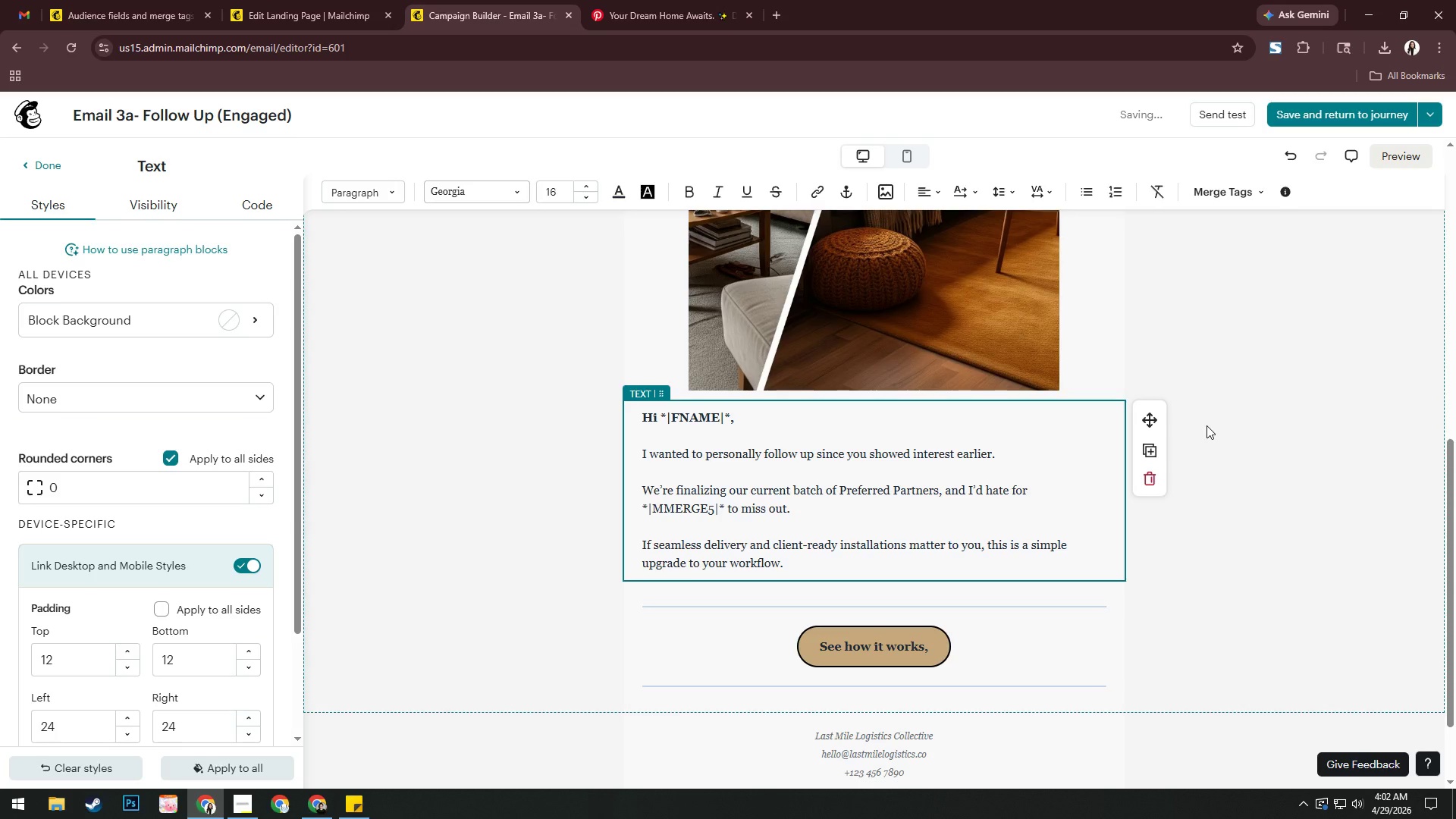 
scroll: coordinate [1207, 425], scroll_direction: down, amount: 1.0
 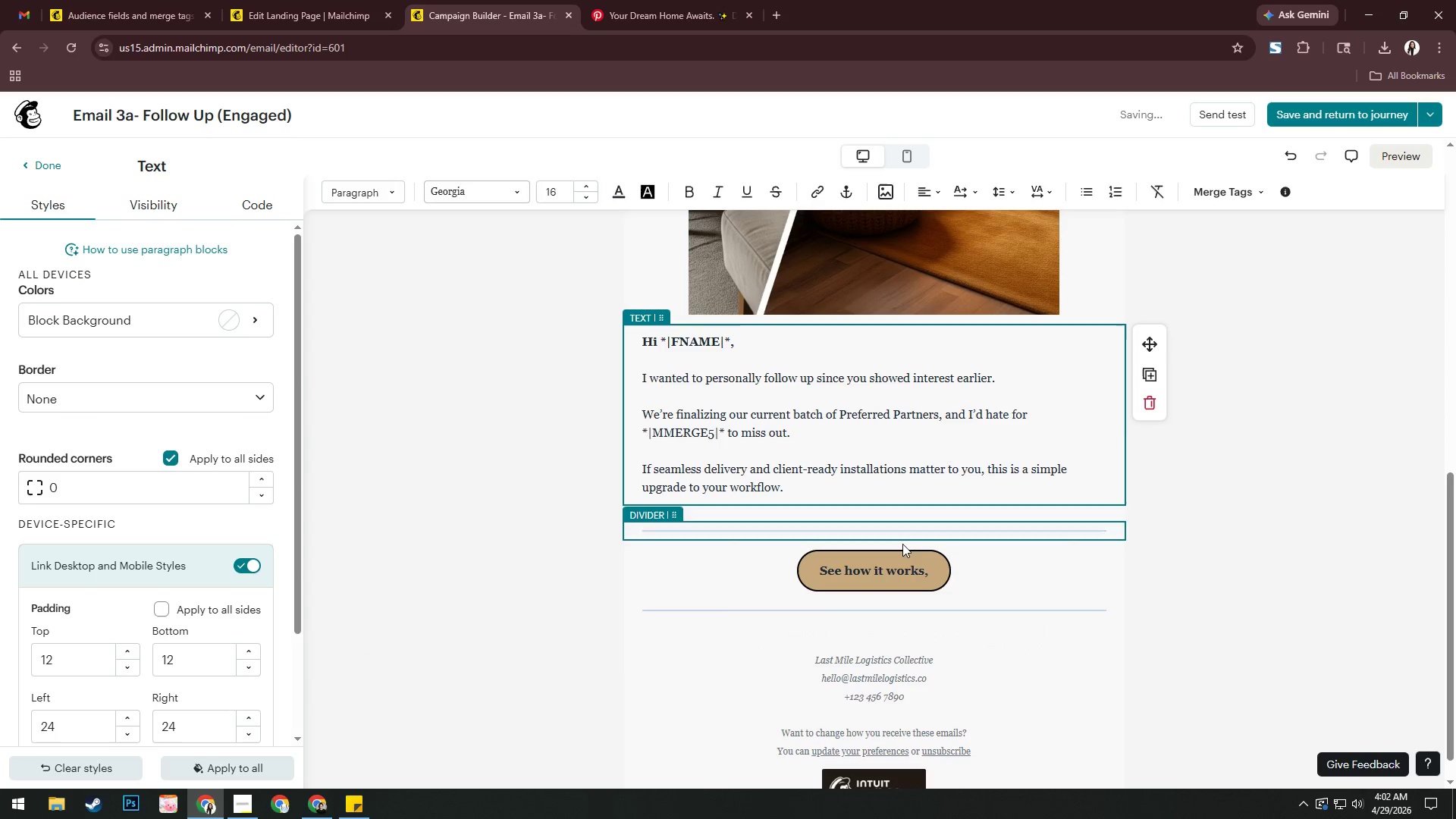 
left_click([910, 564])
 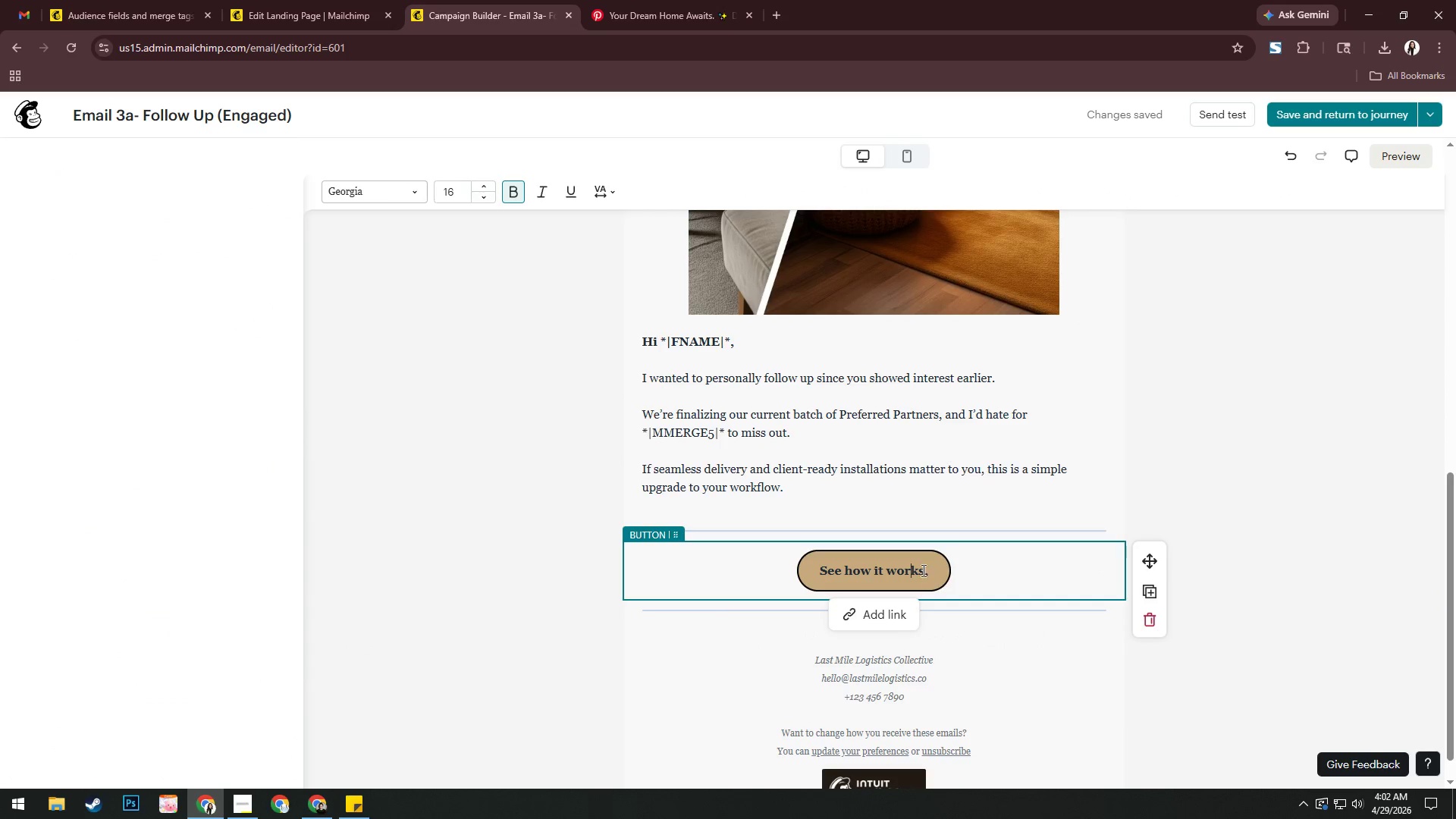 
left_click([924, 573])
 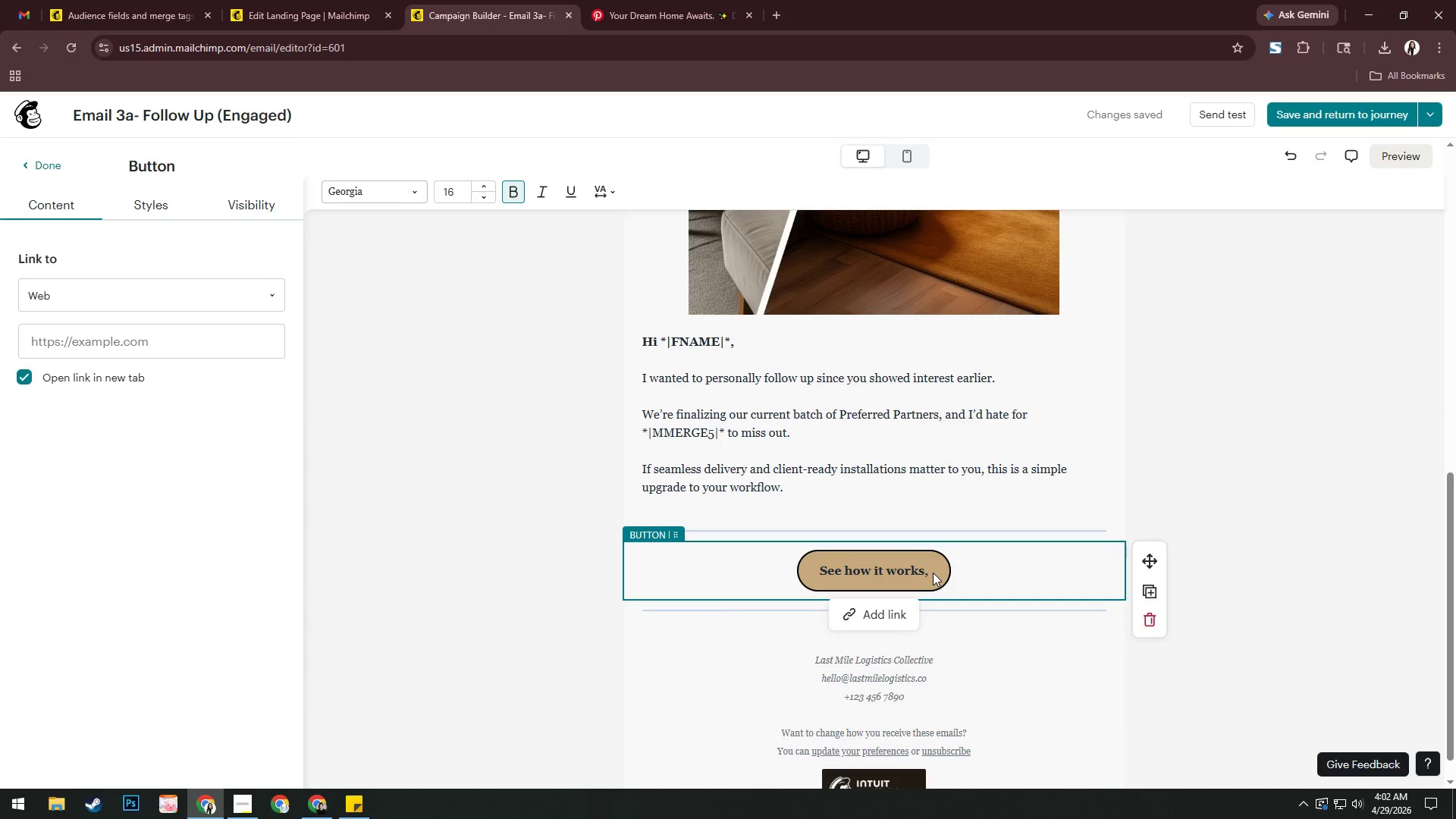 
left_click([927, 572])
 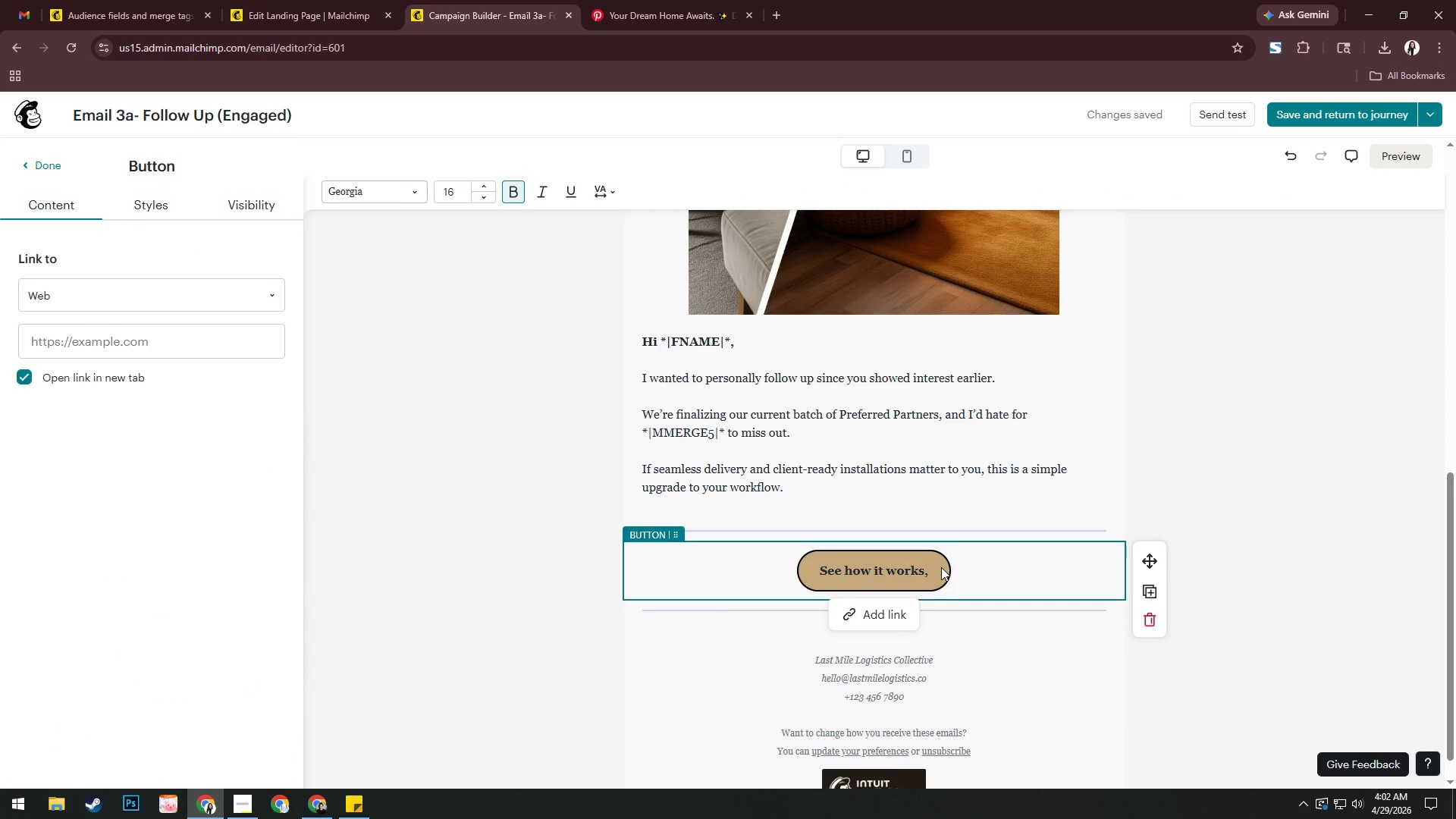 
key(Backspace)
key(Backspace)
key(Backspace)
key(Backspace)
key(Backspace)
key(Backspace)
key(Backspace)
key(Backspace)
key(Backspace)
key(Backspace)
key(Backspace)
key(Backspace)
key(Backspace)
key(Backspace)
key(Backspace)
type(cire )
key(Backspace)
key(Backspace)
key(Backspace)
key(Backspace)
type(ure Your So)
key(Backspace)
type(pot)
 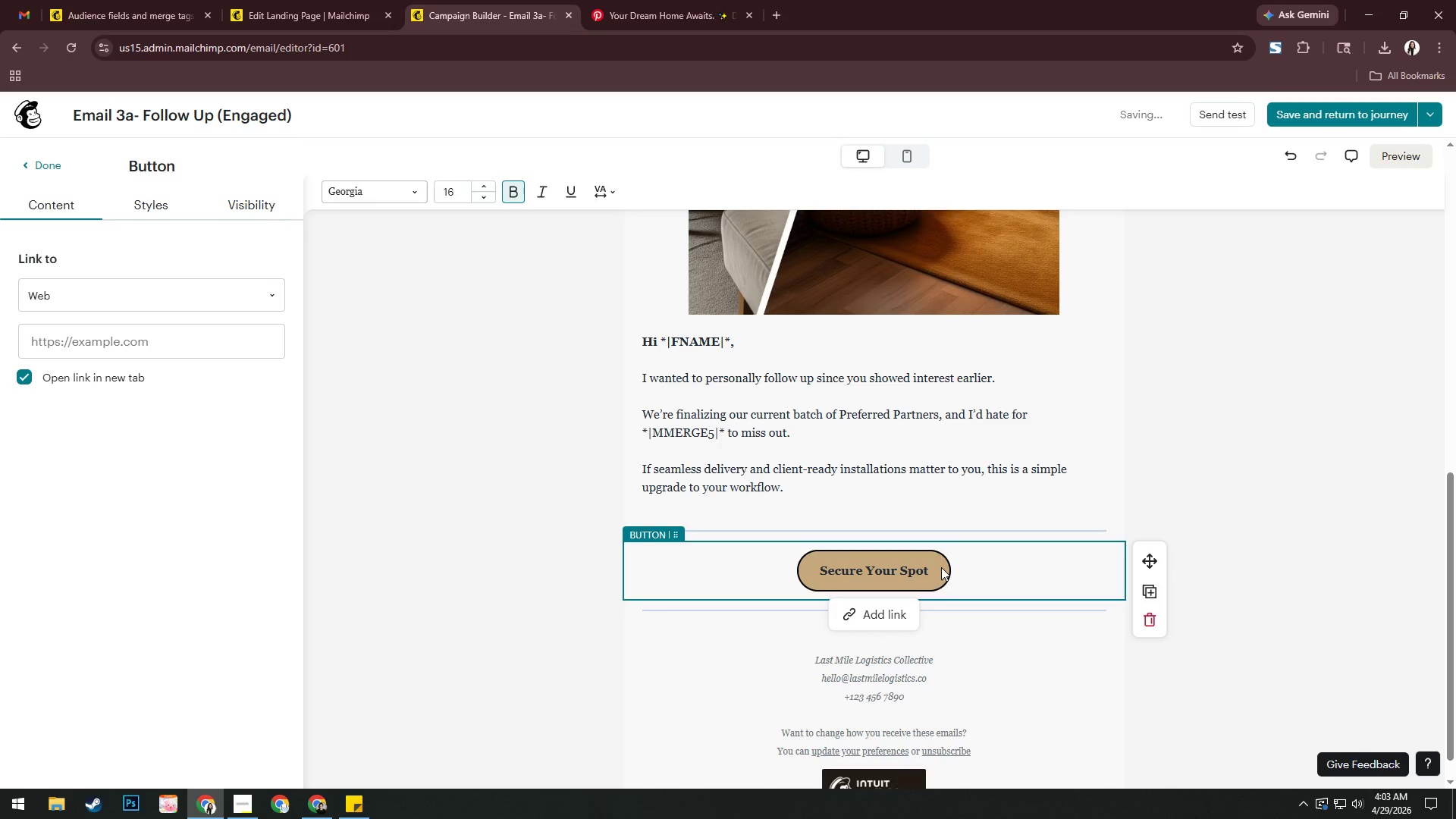 
left_click([1304, 462])
 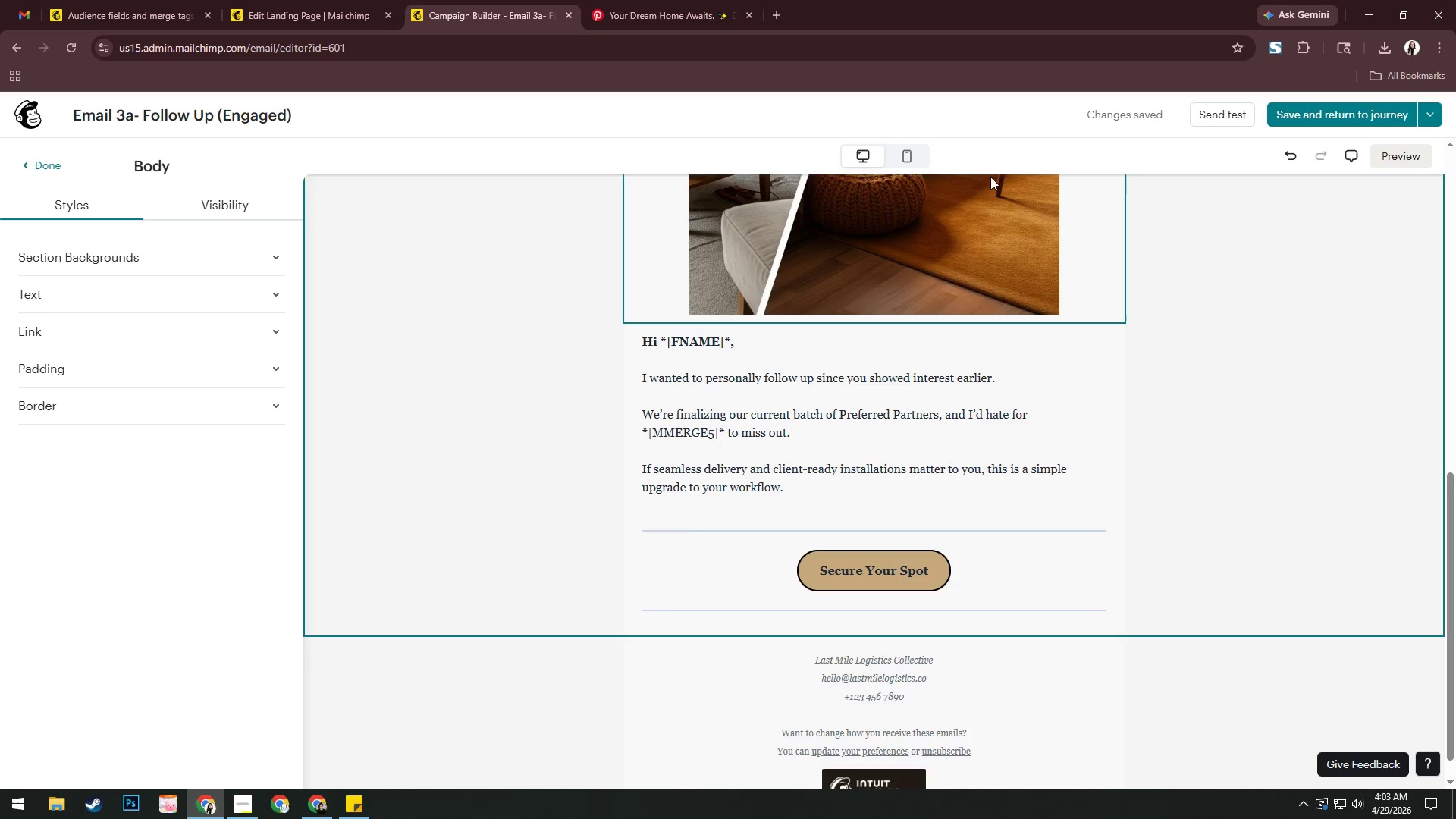 
left_click([254, 115])
 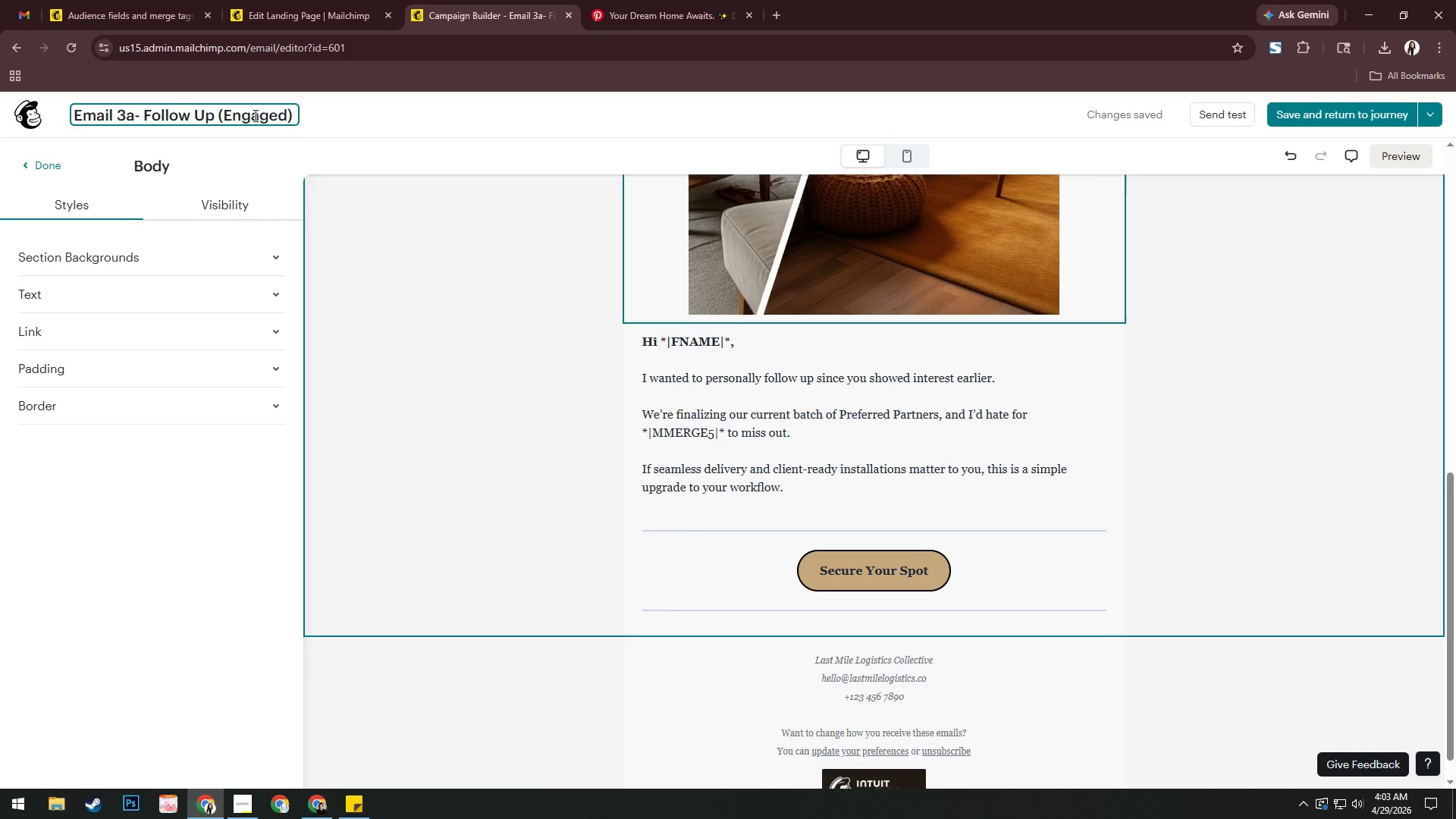 
key(Control+A)
 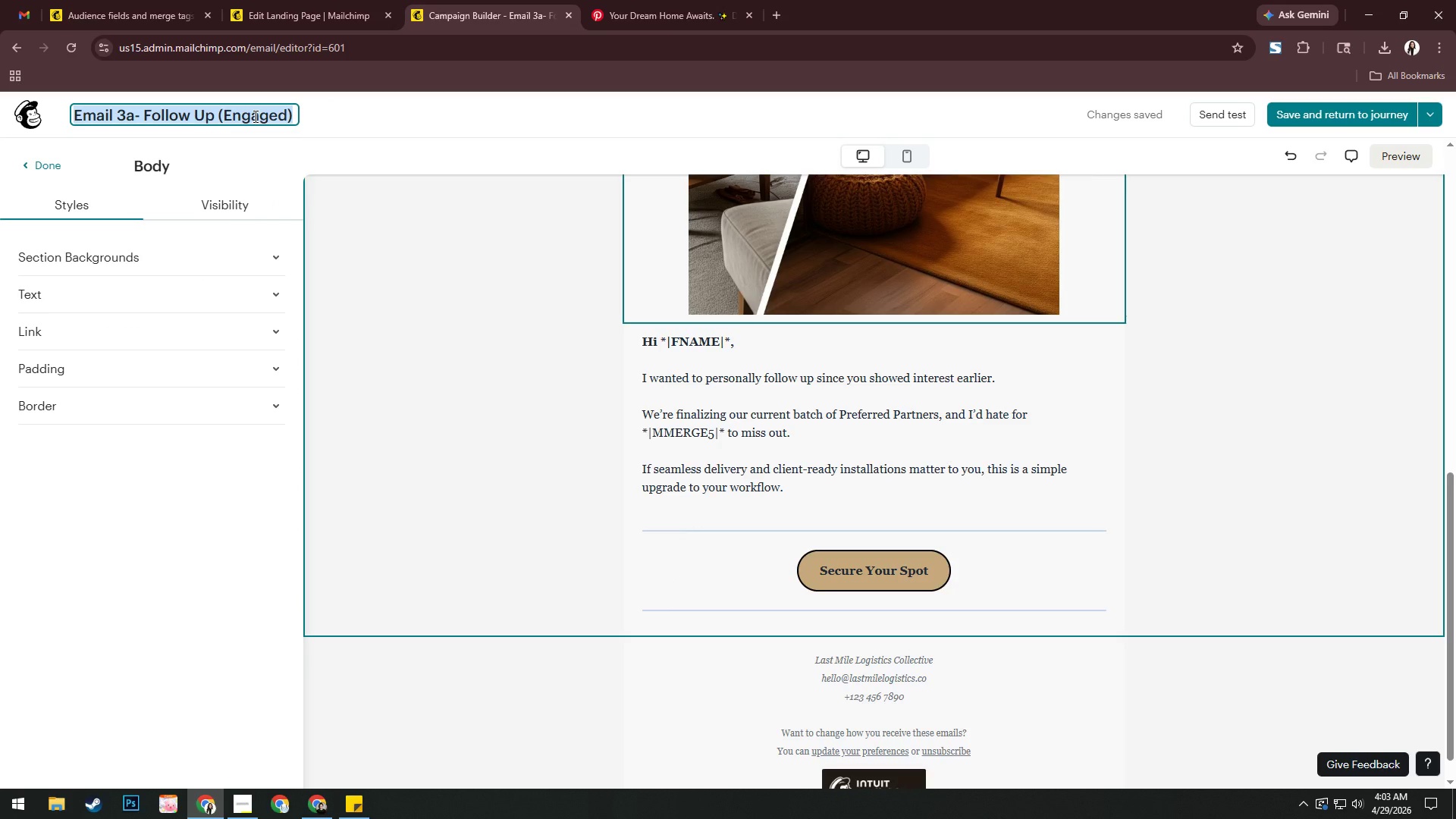 
key(Control+C)
 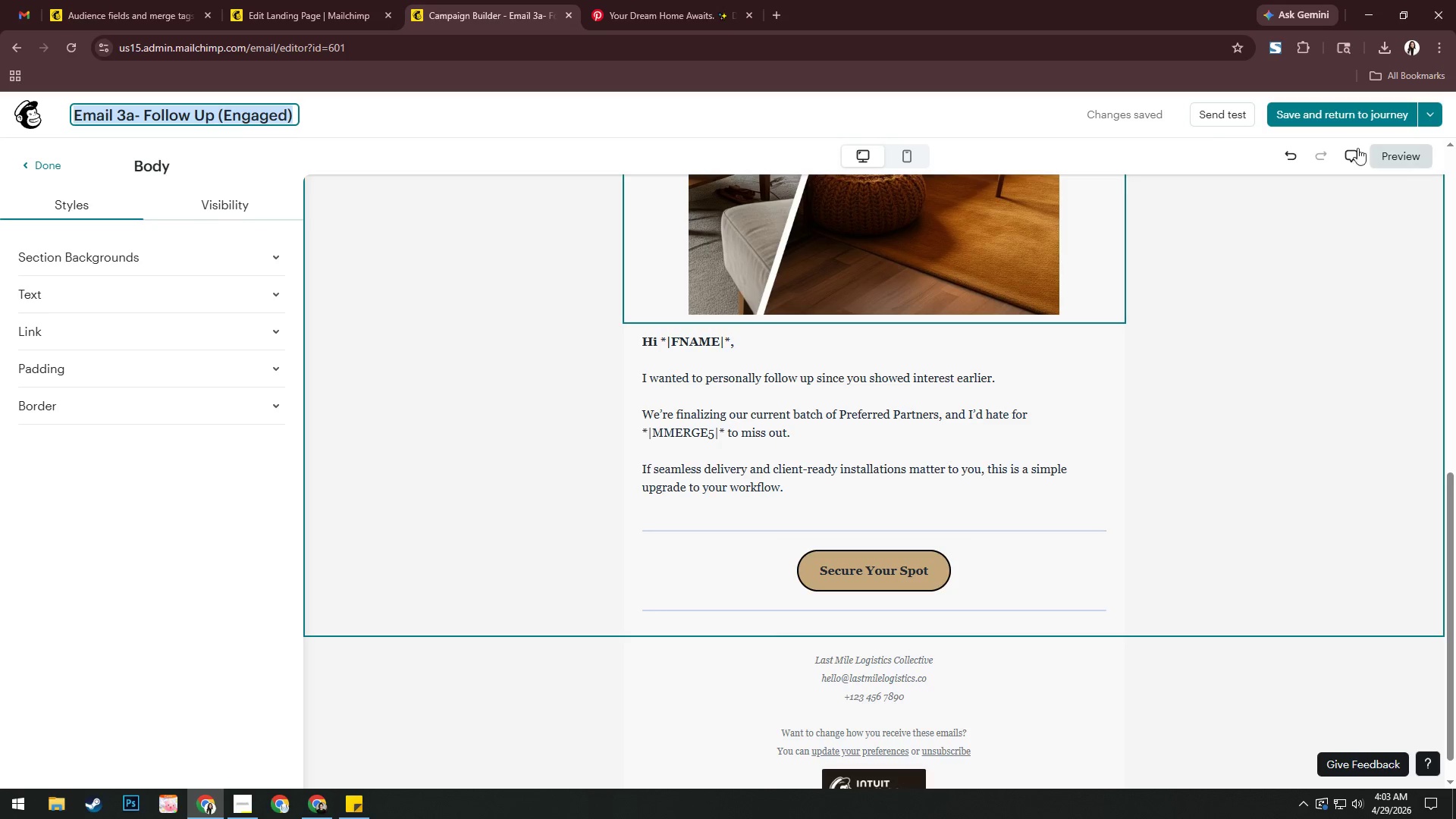 
left_click([1318, 111])
 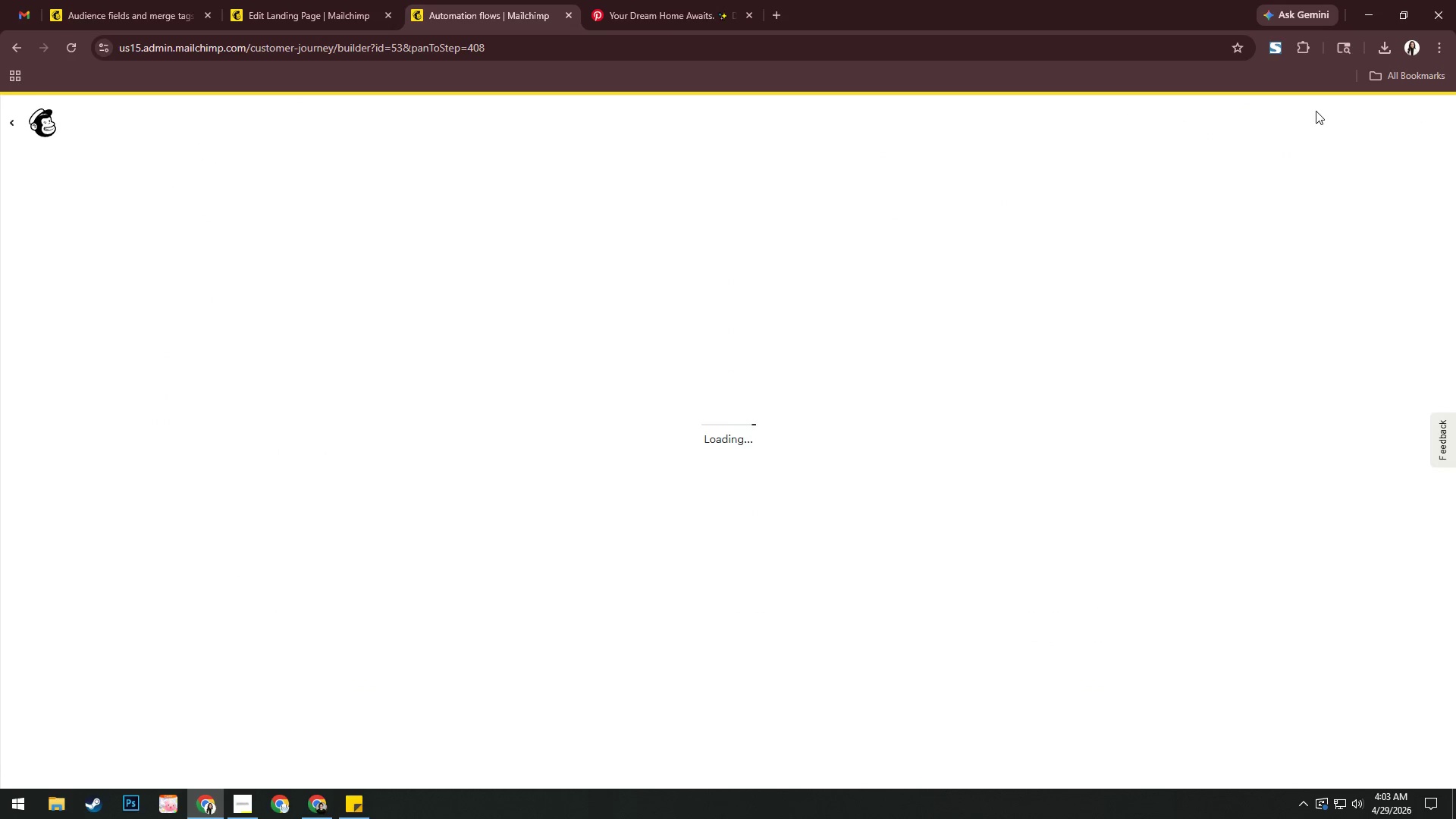 
wait(6.01)
 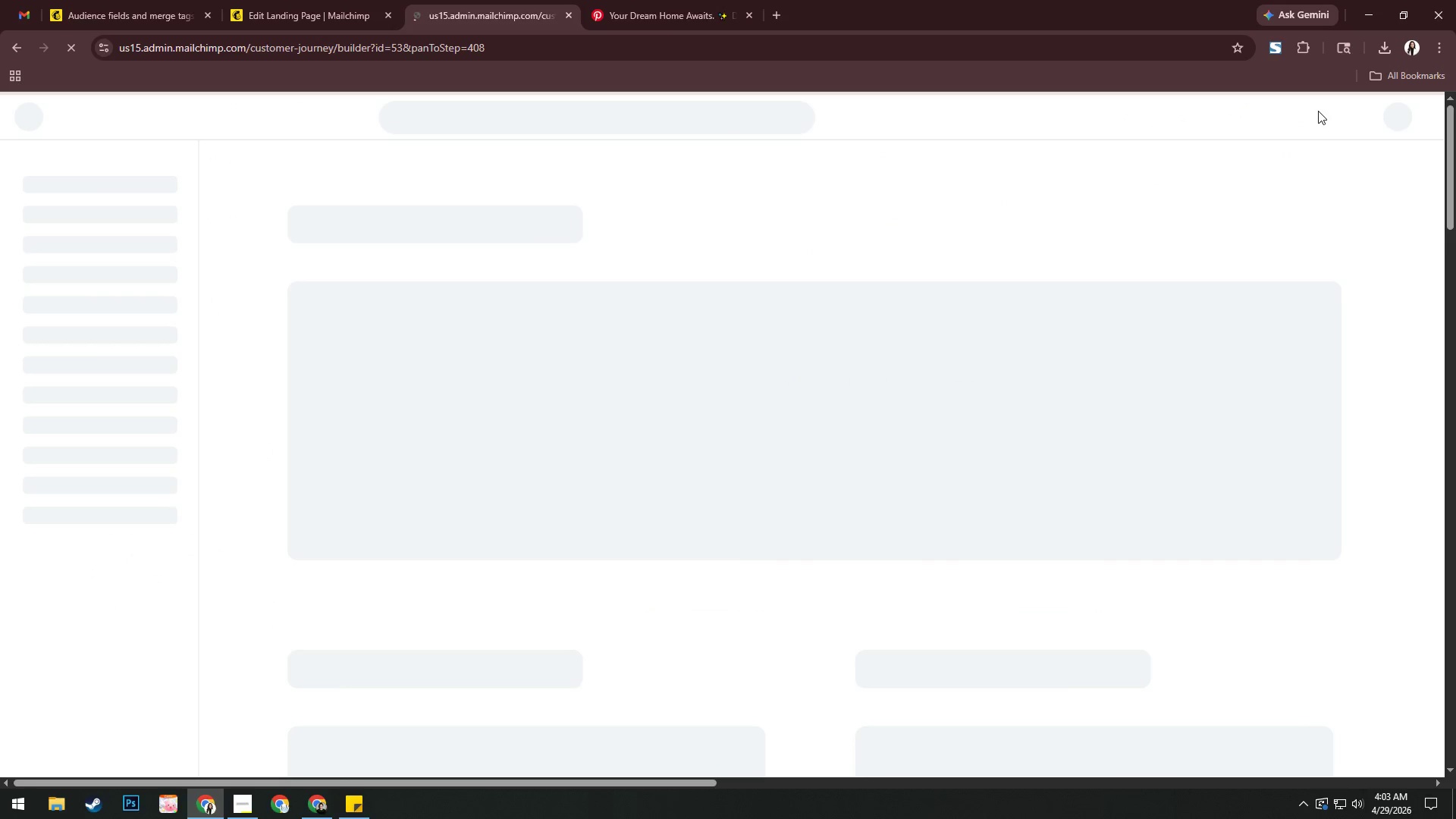 
left_click([938, 387])
 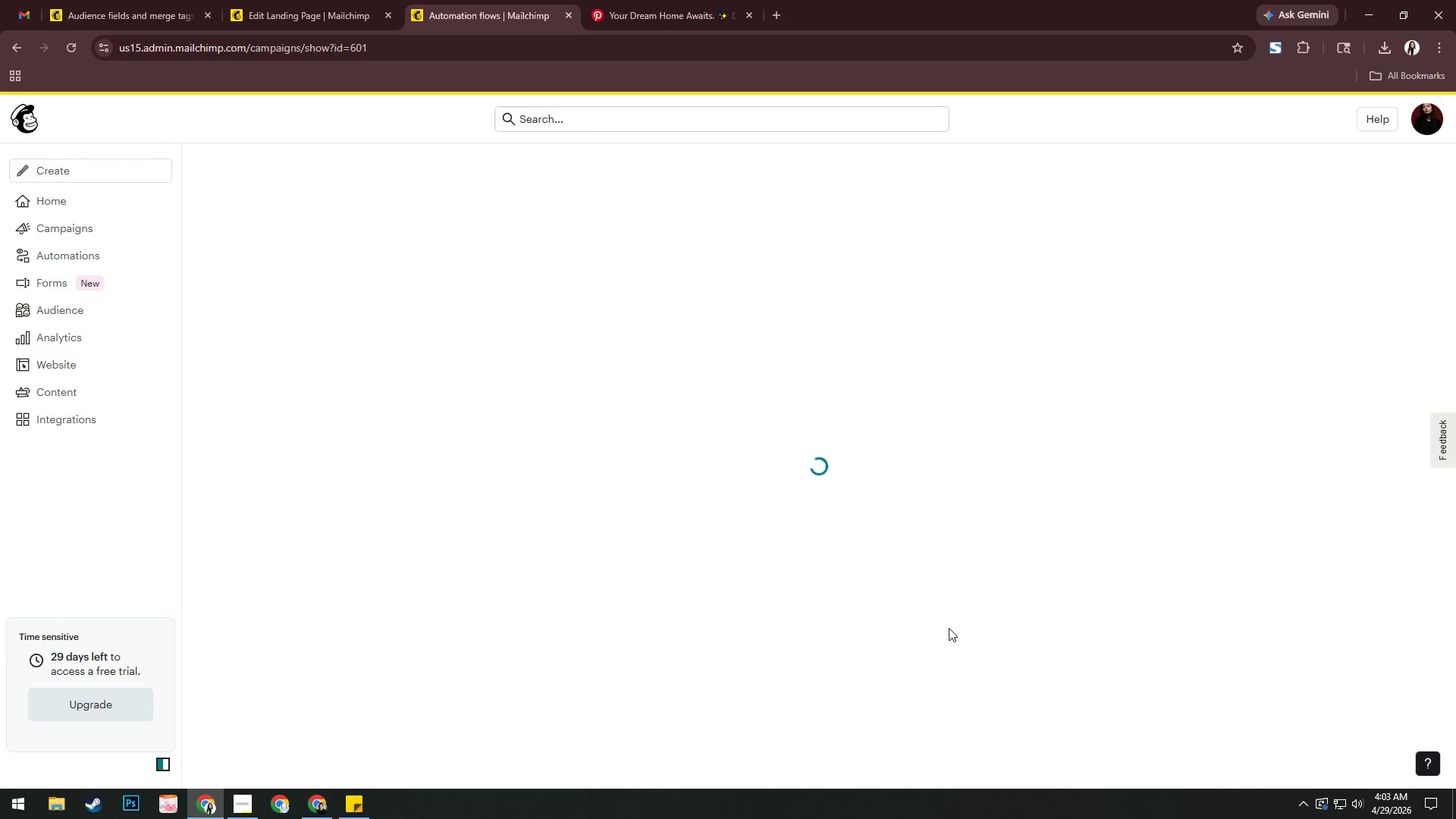 
wait(11.17)
 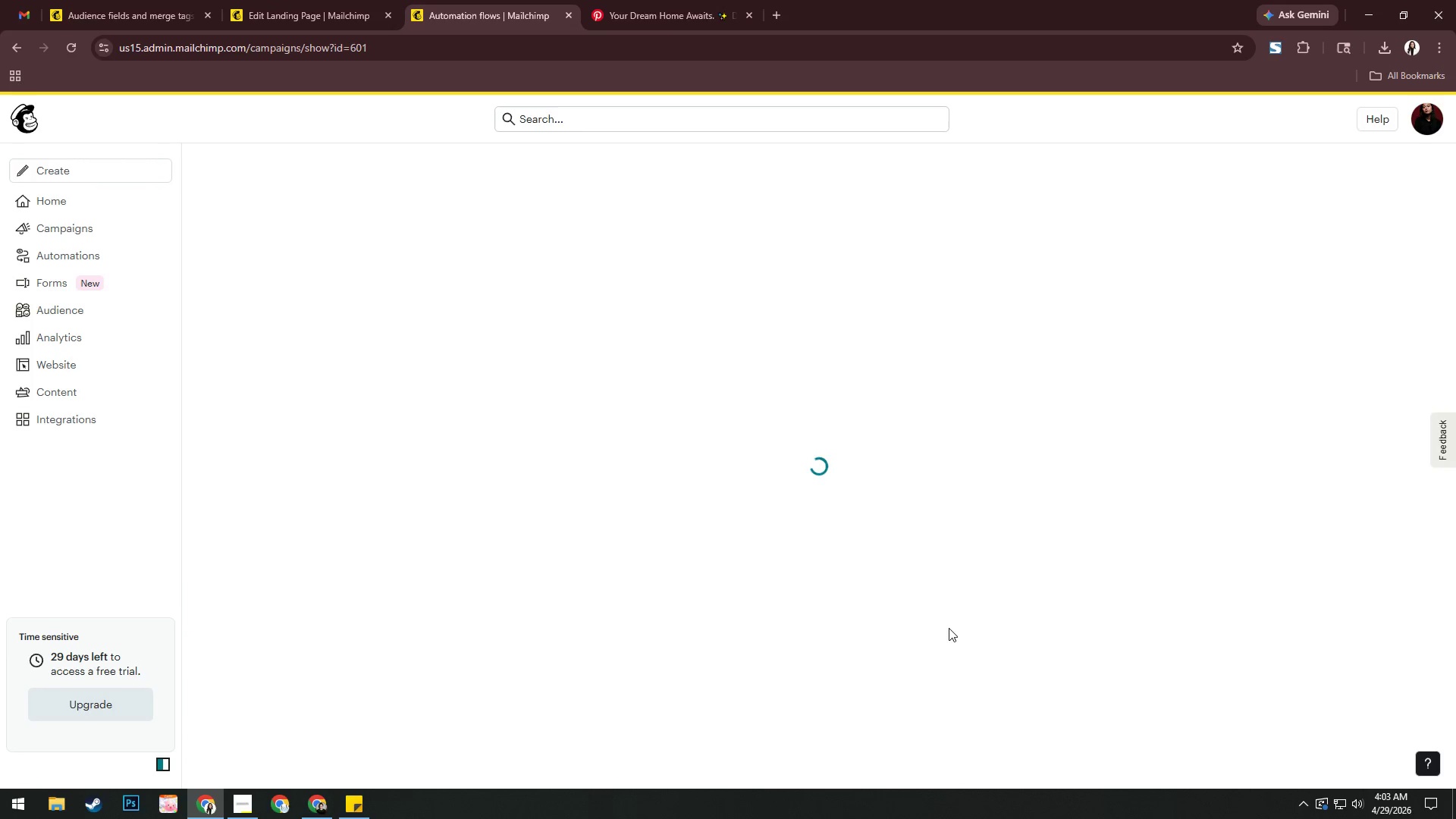 
left_click([1430, 112])
 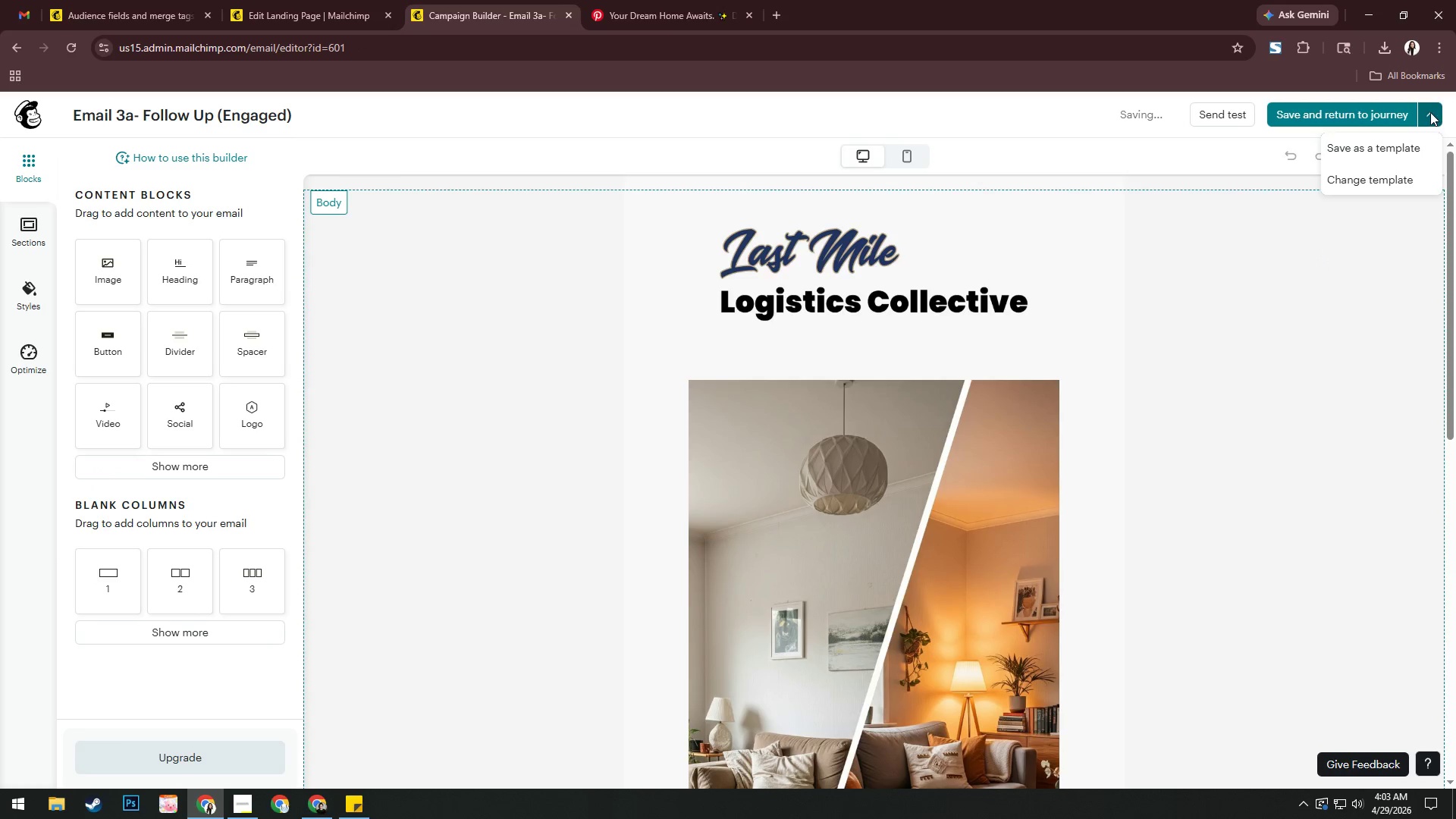 
left_click([1385, 148])
 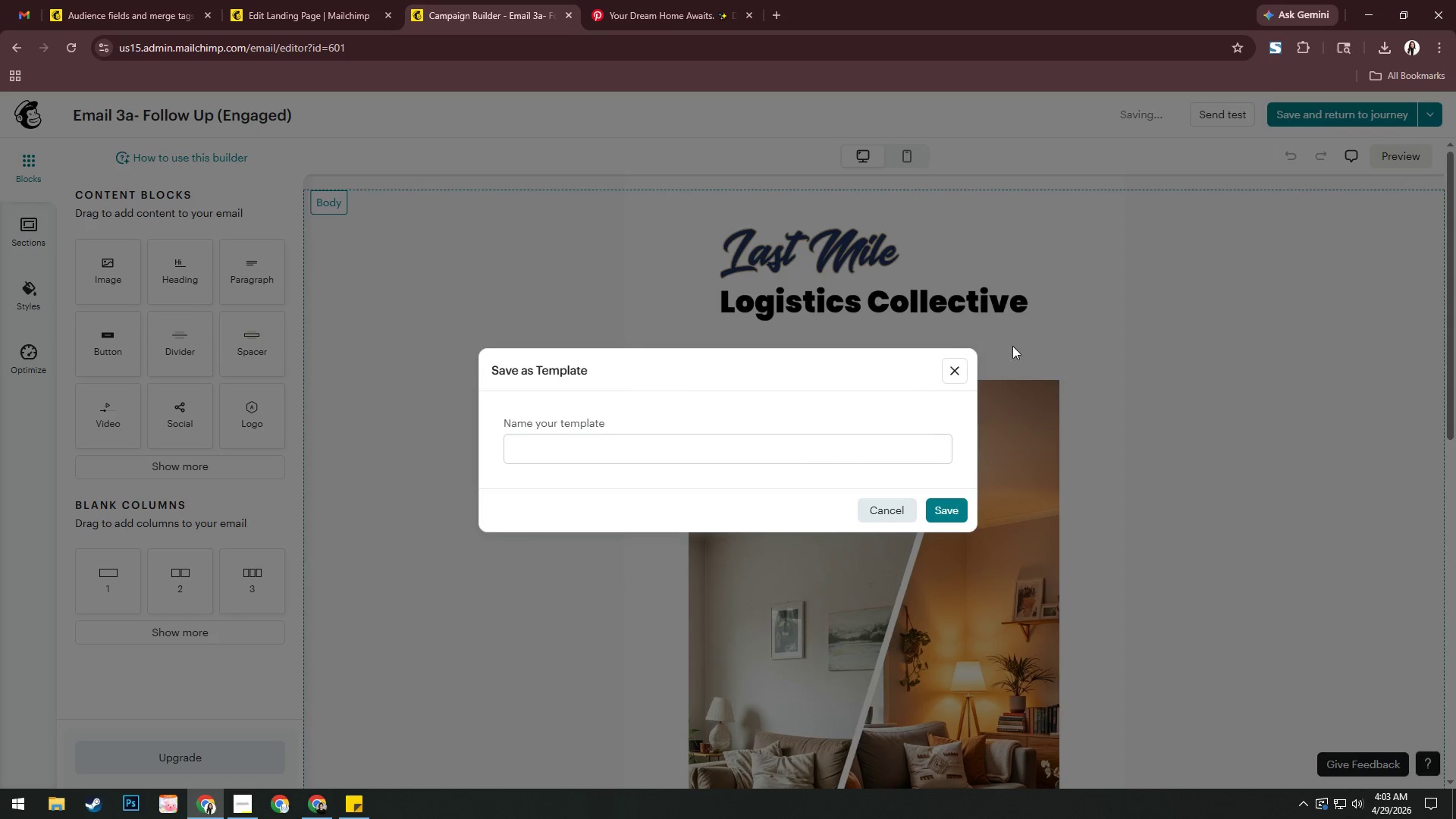 
left_click([882, 446])
 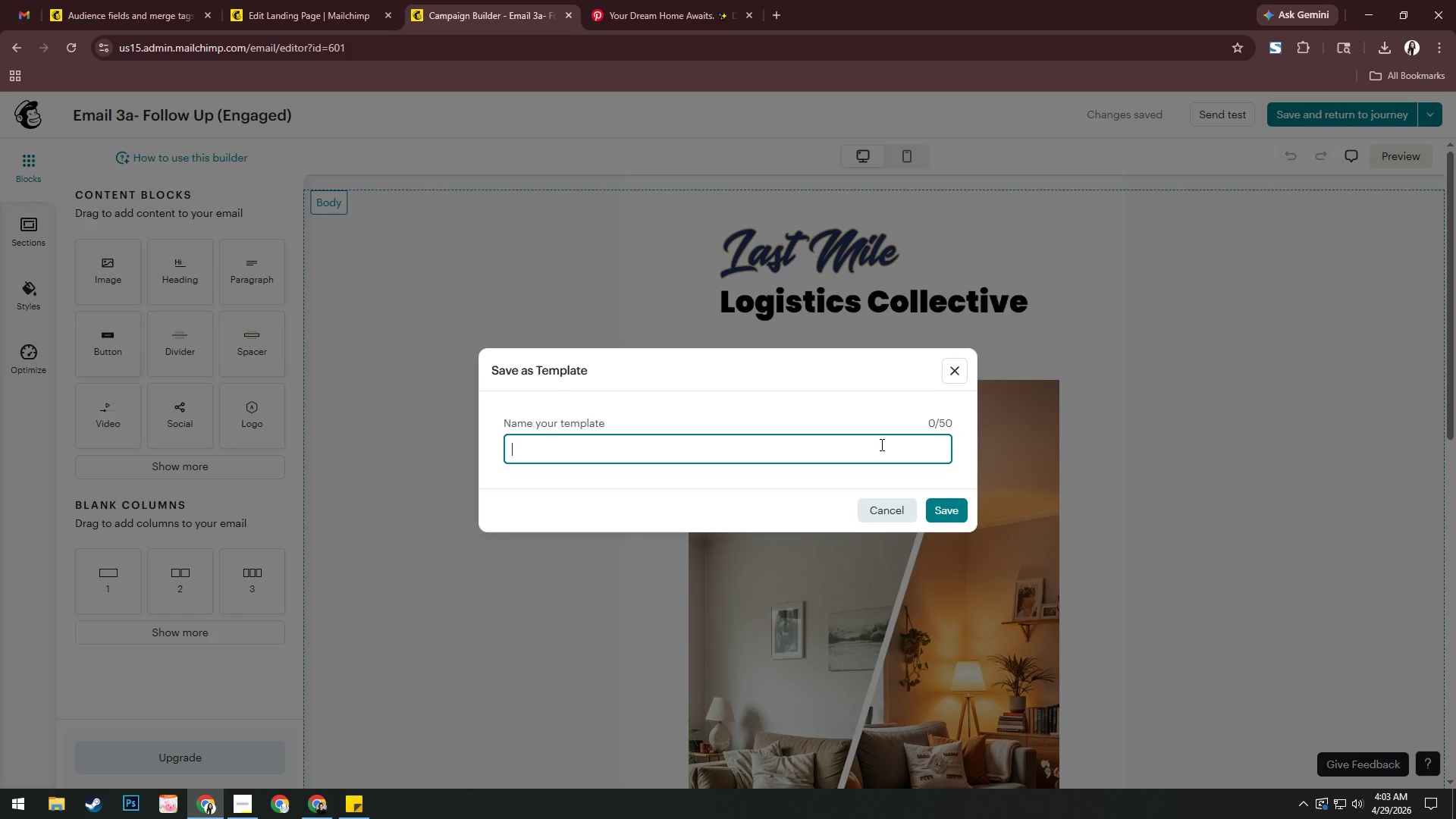 
key(Control+V)
 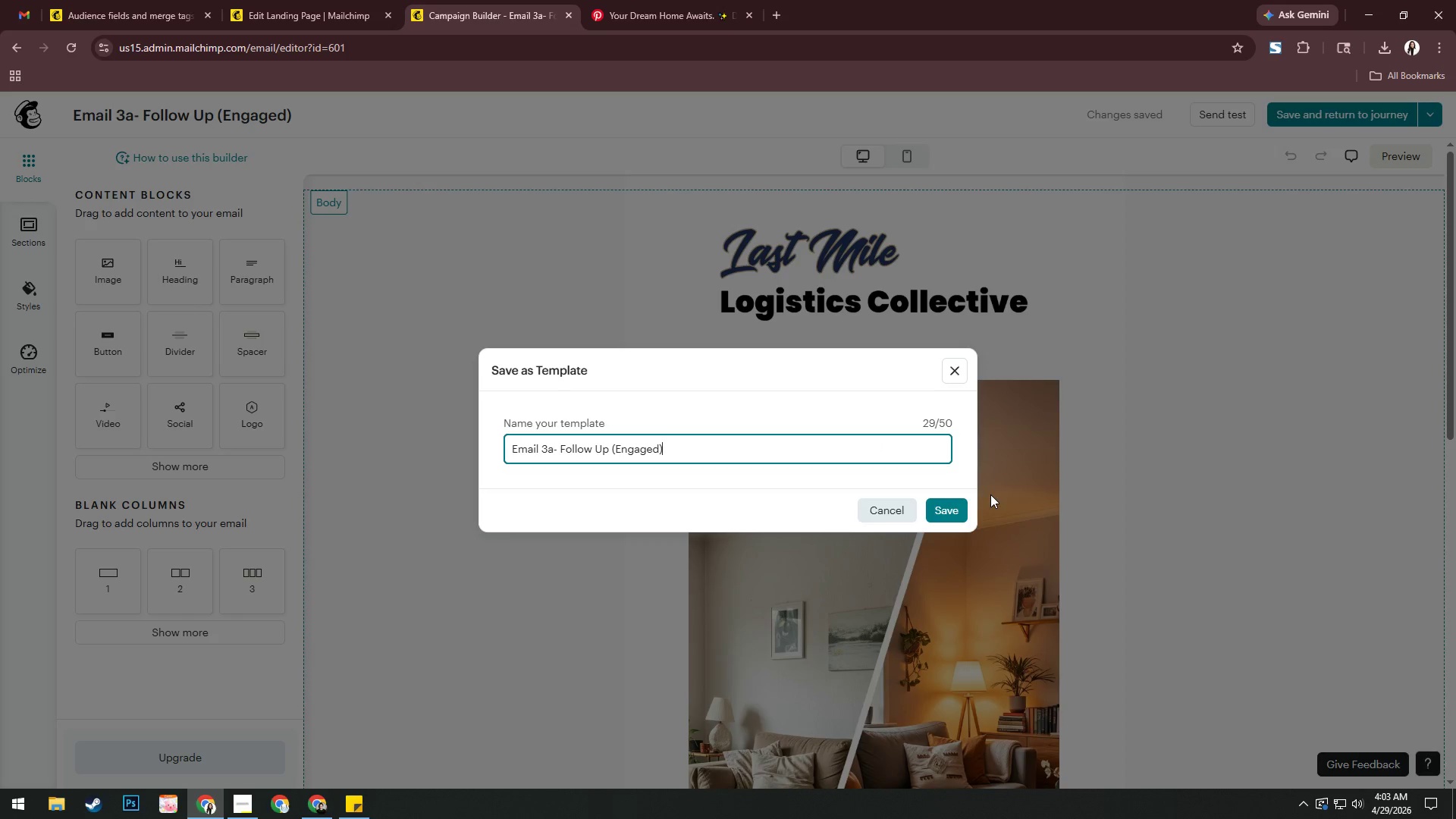 
left_click([952, 512])
 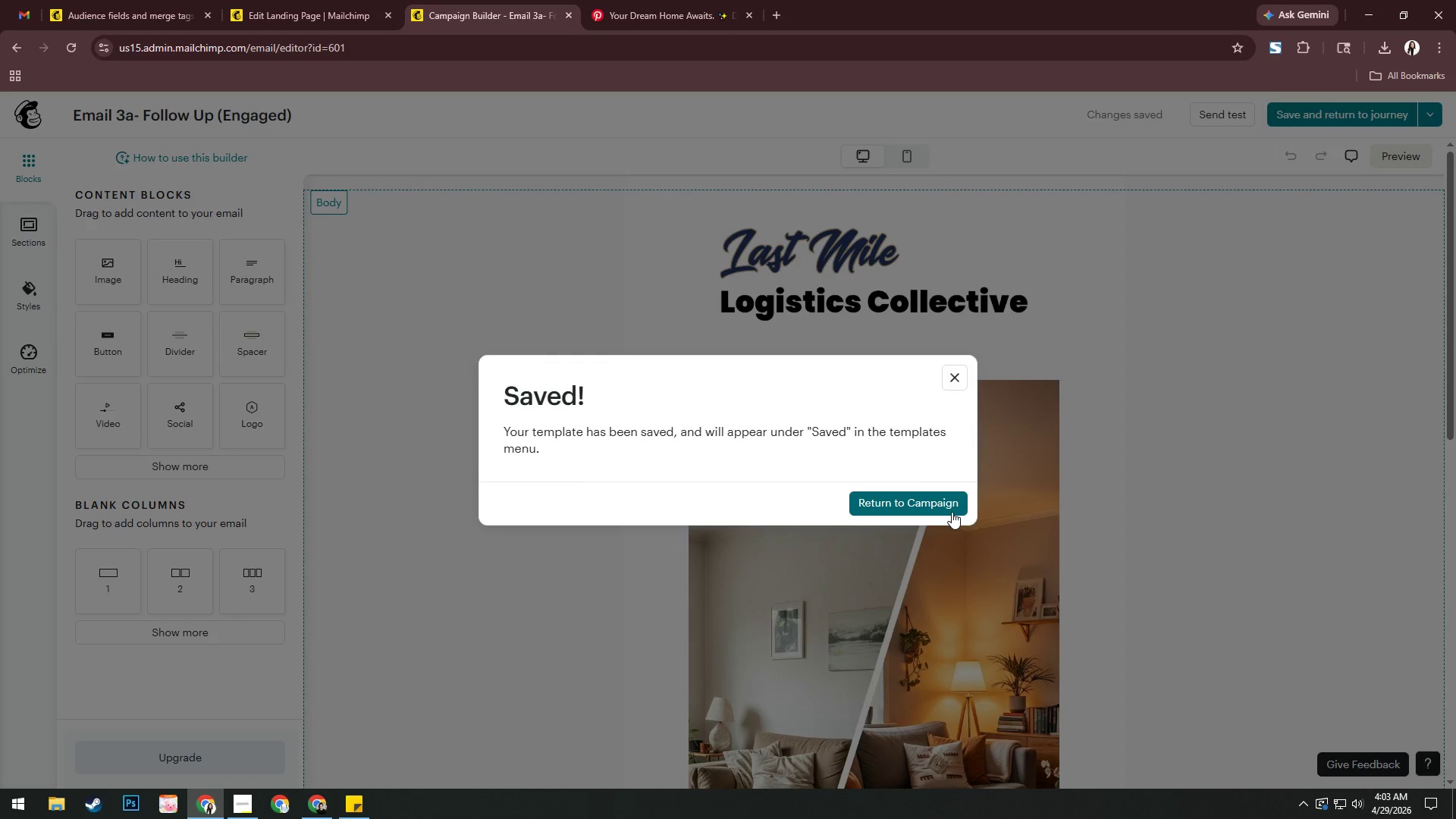 
left_click([949, 503])
 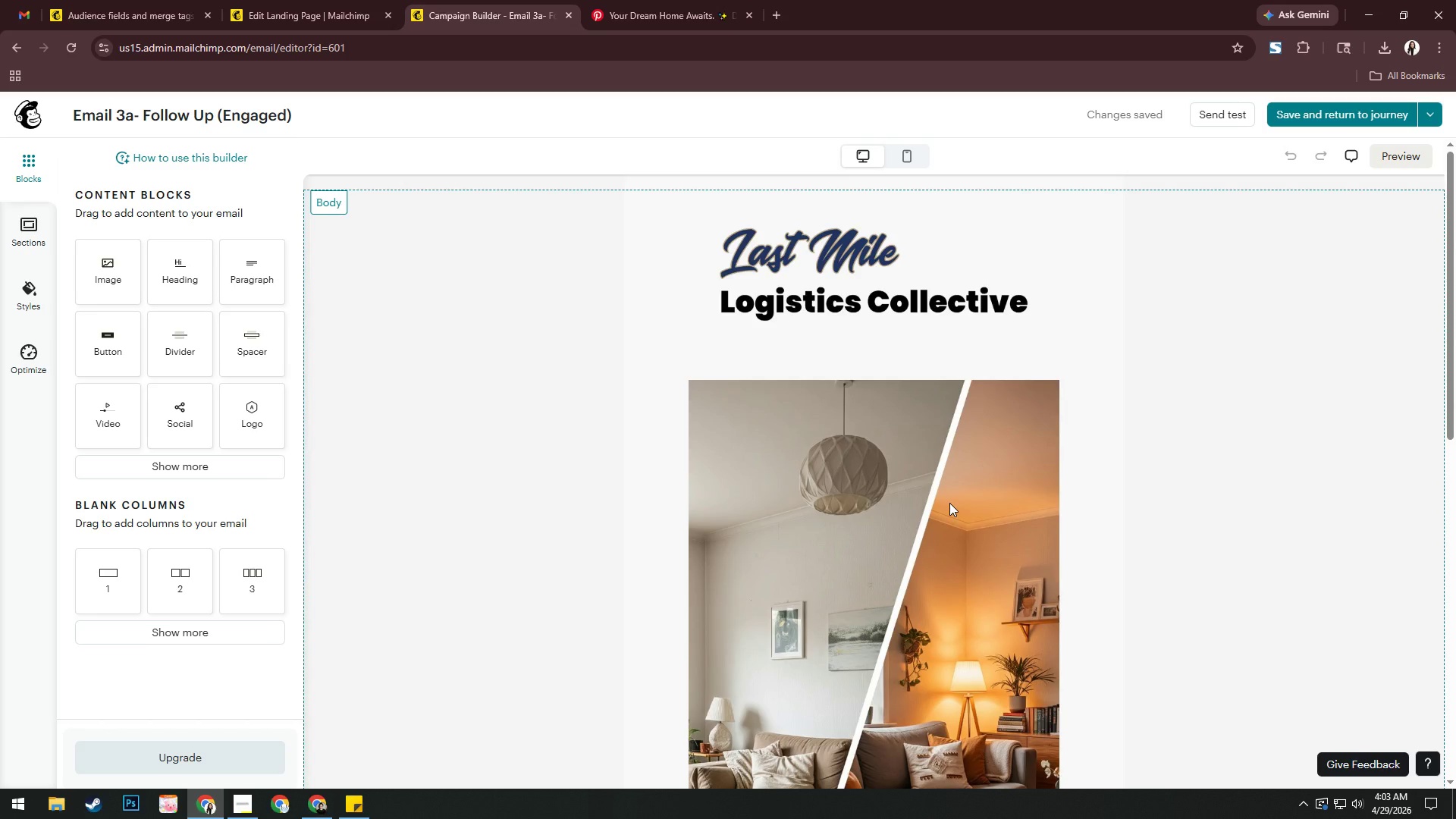 
scroll: coordinate [949, 503], scroll_direction: down, amount: 14.0
 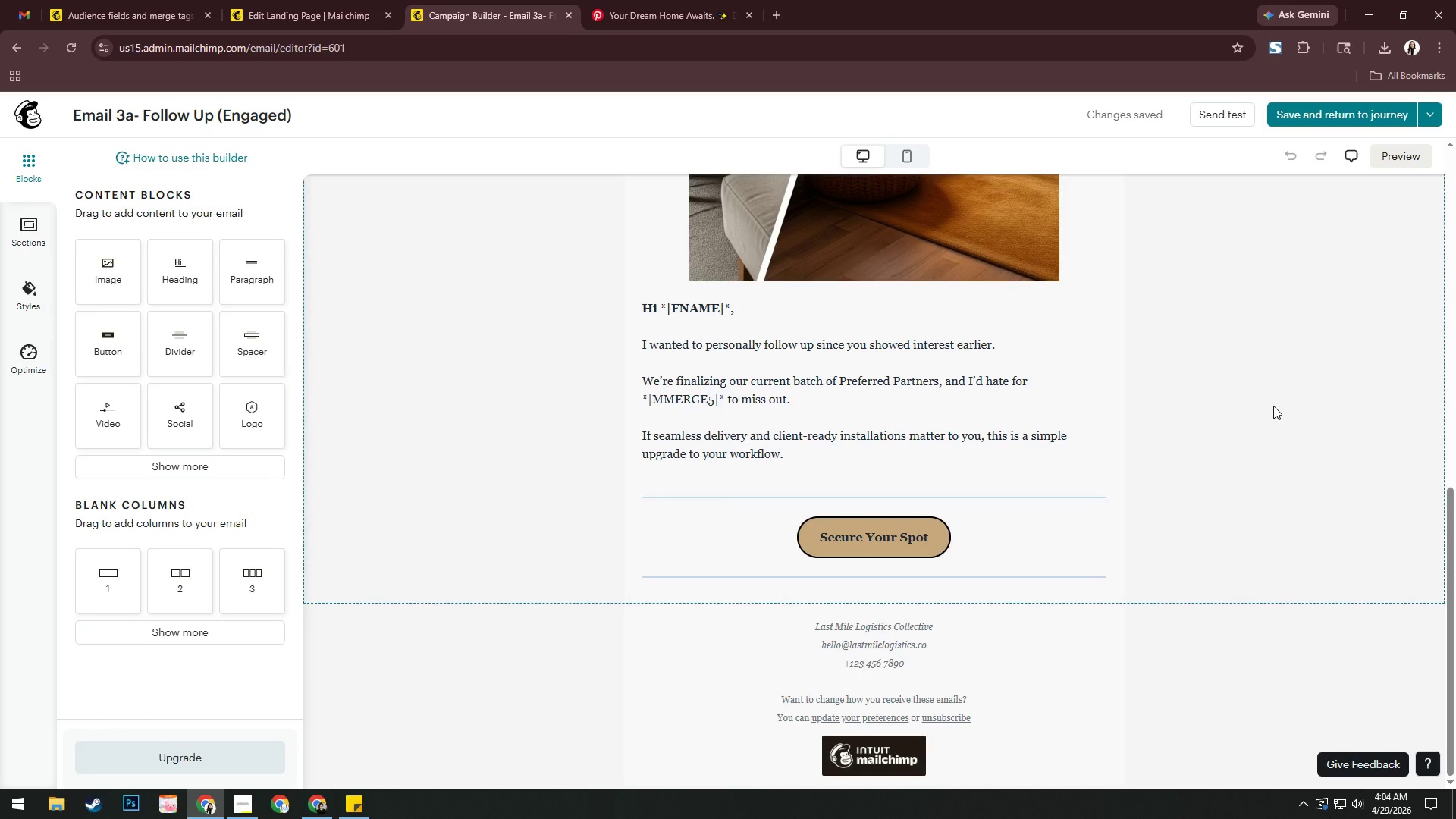 
wait(62.79)
 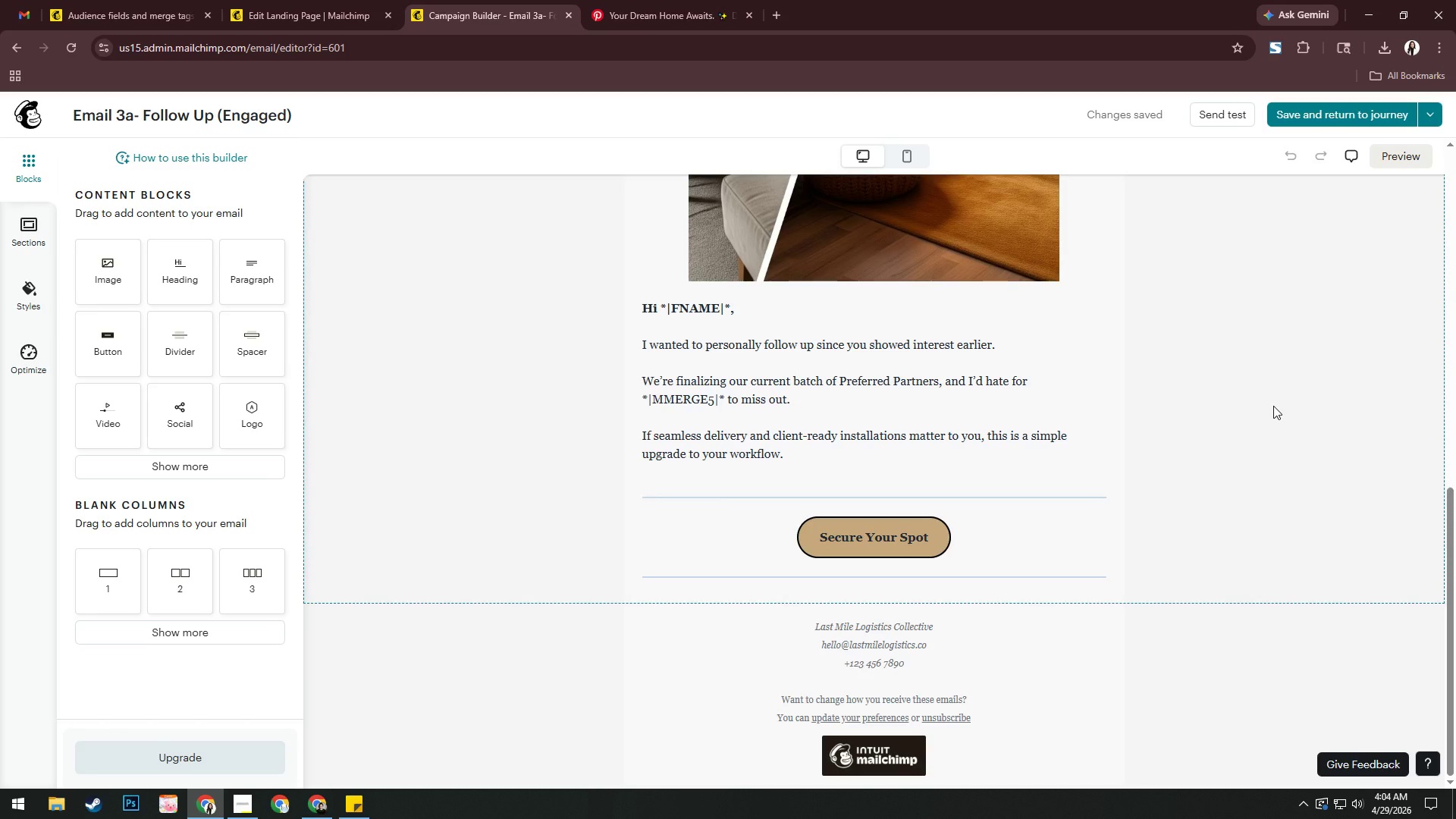 
scroll: coordinate [1274, 406], scroll_direction: up, amount: 2.0
 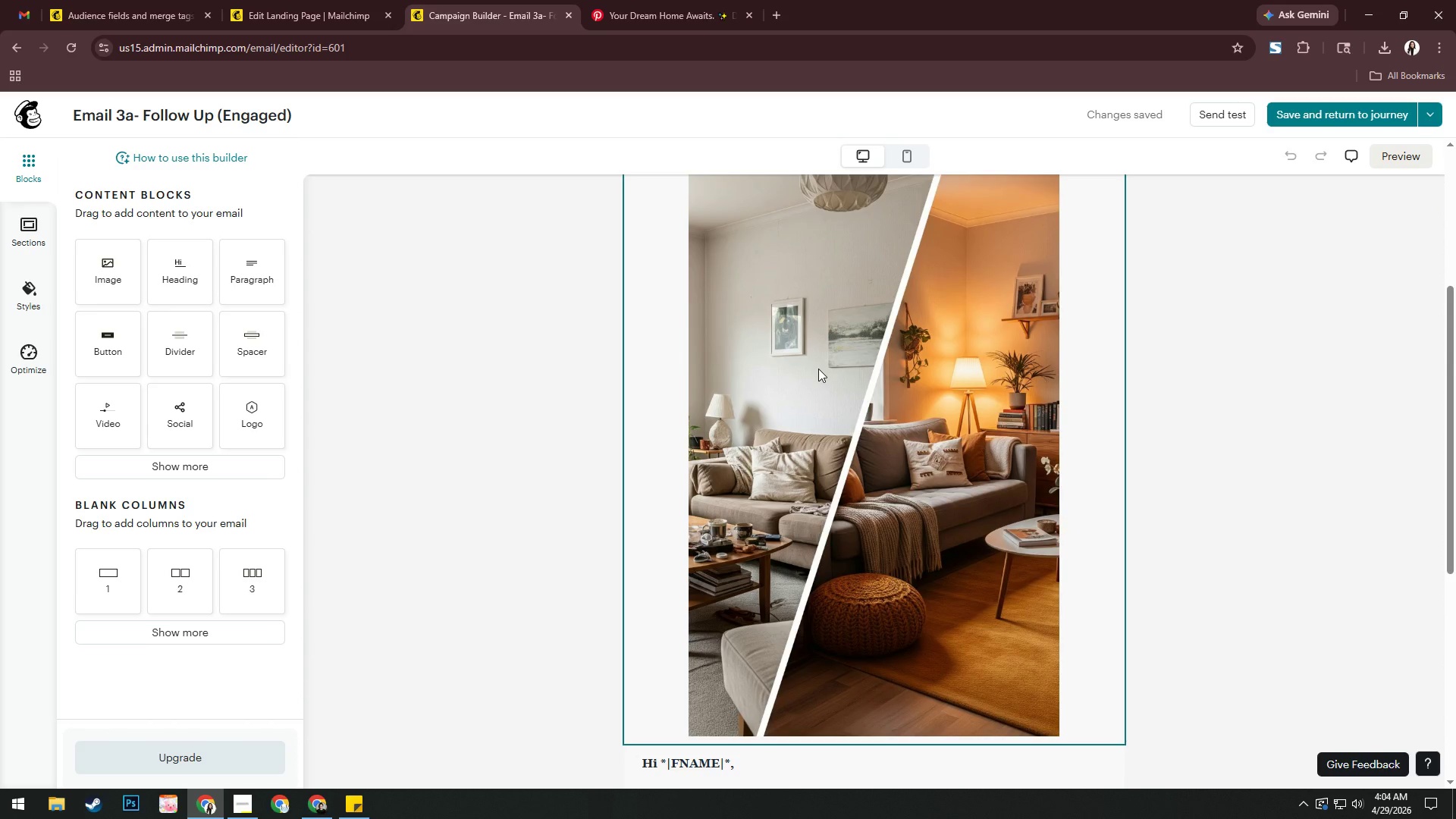 
wait(7.2)
 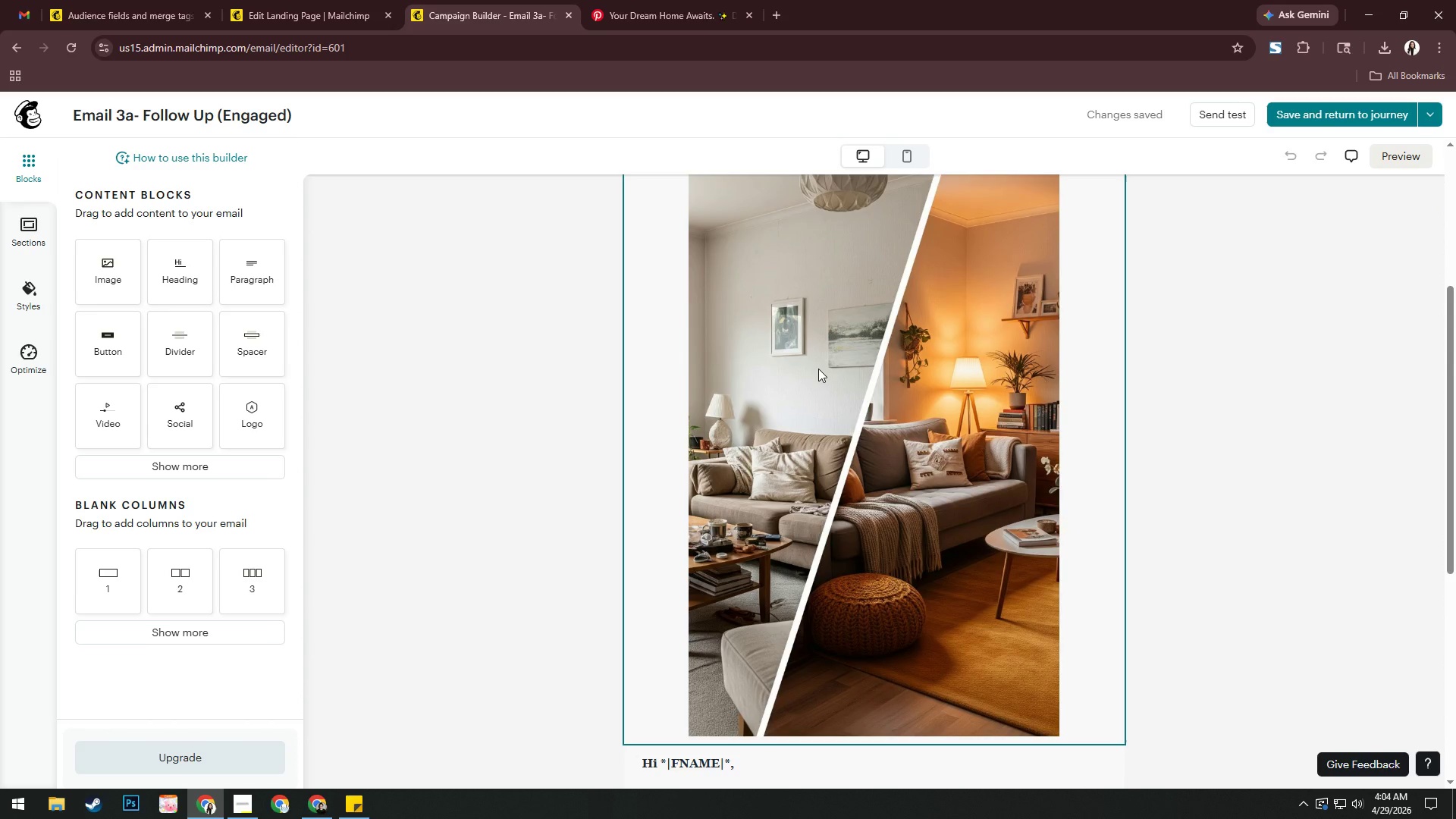 
left_click([822, 311])
 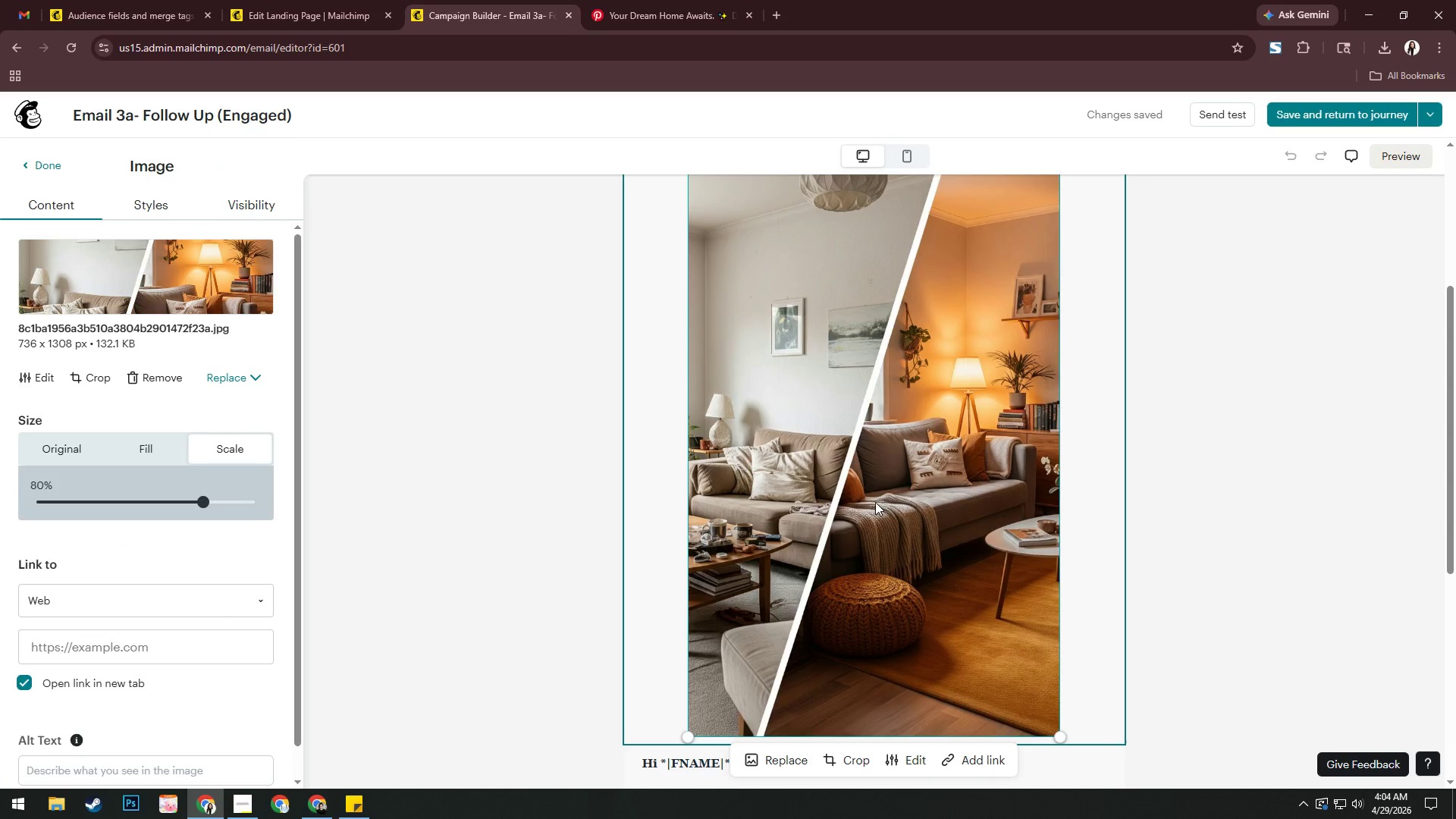 
scroll: coordinate [1065, 466], scroll_direction: up, amount: 3.0
 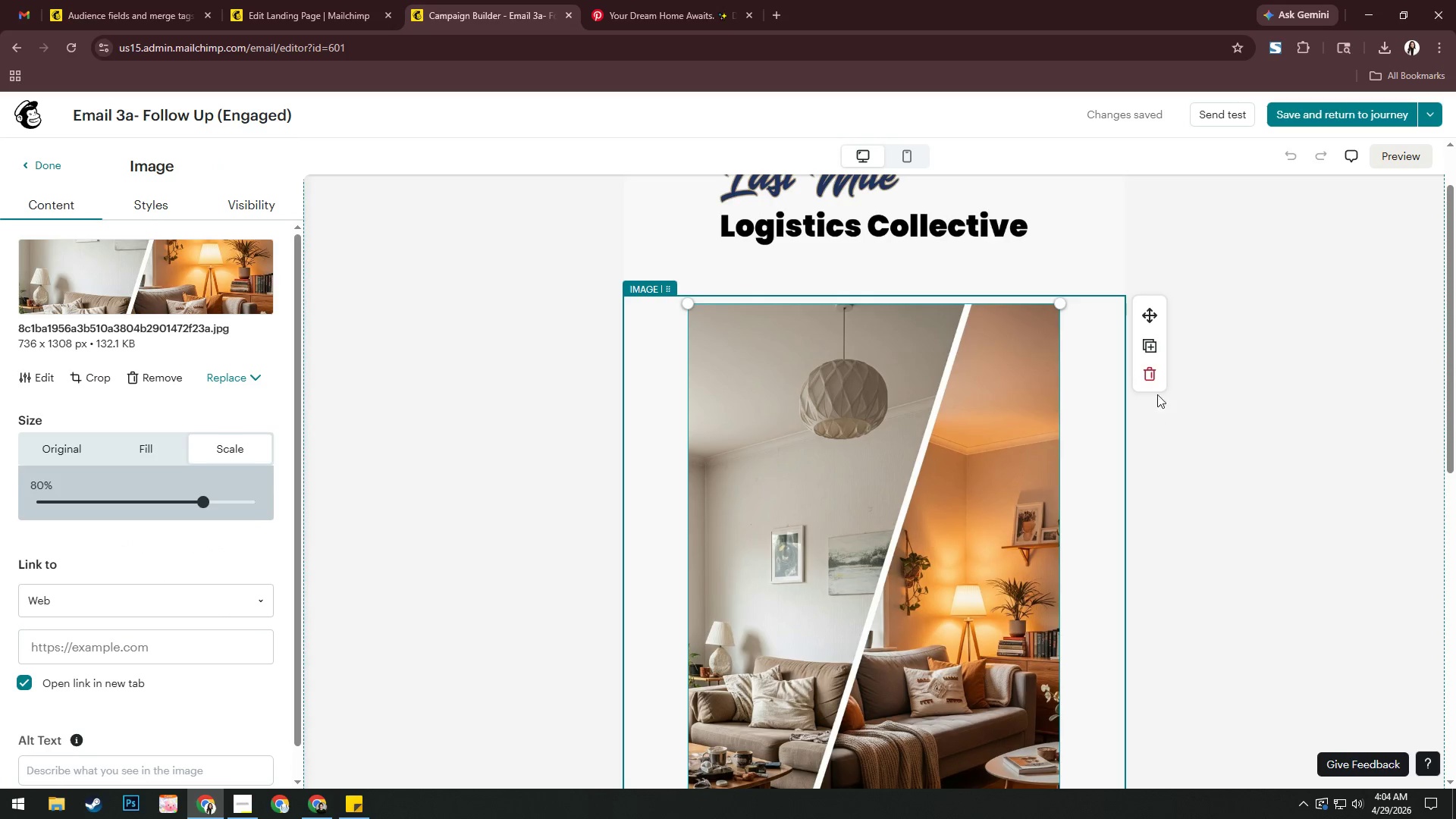 
left_click([1150, 381])
 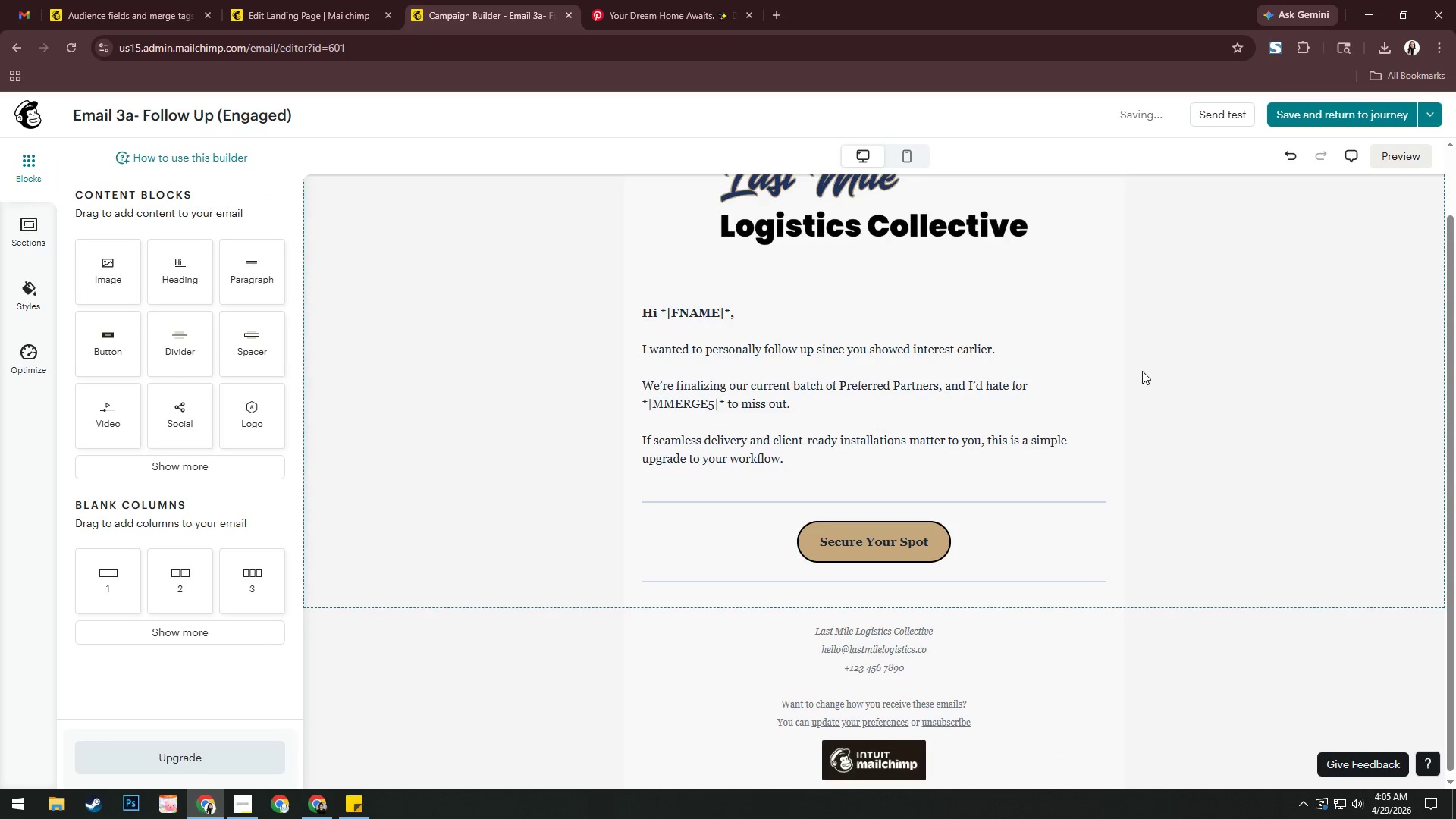 
scroll: coordinate [1144, 416], scroll_direction: up, amount: 2.0
 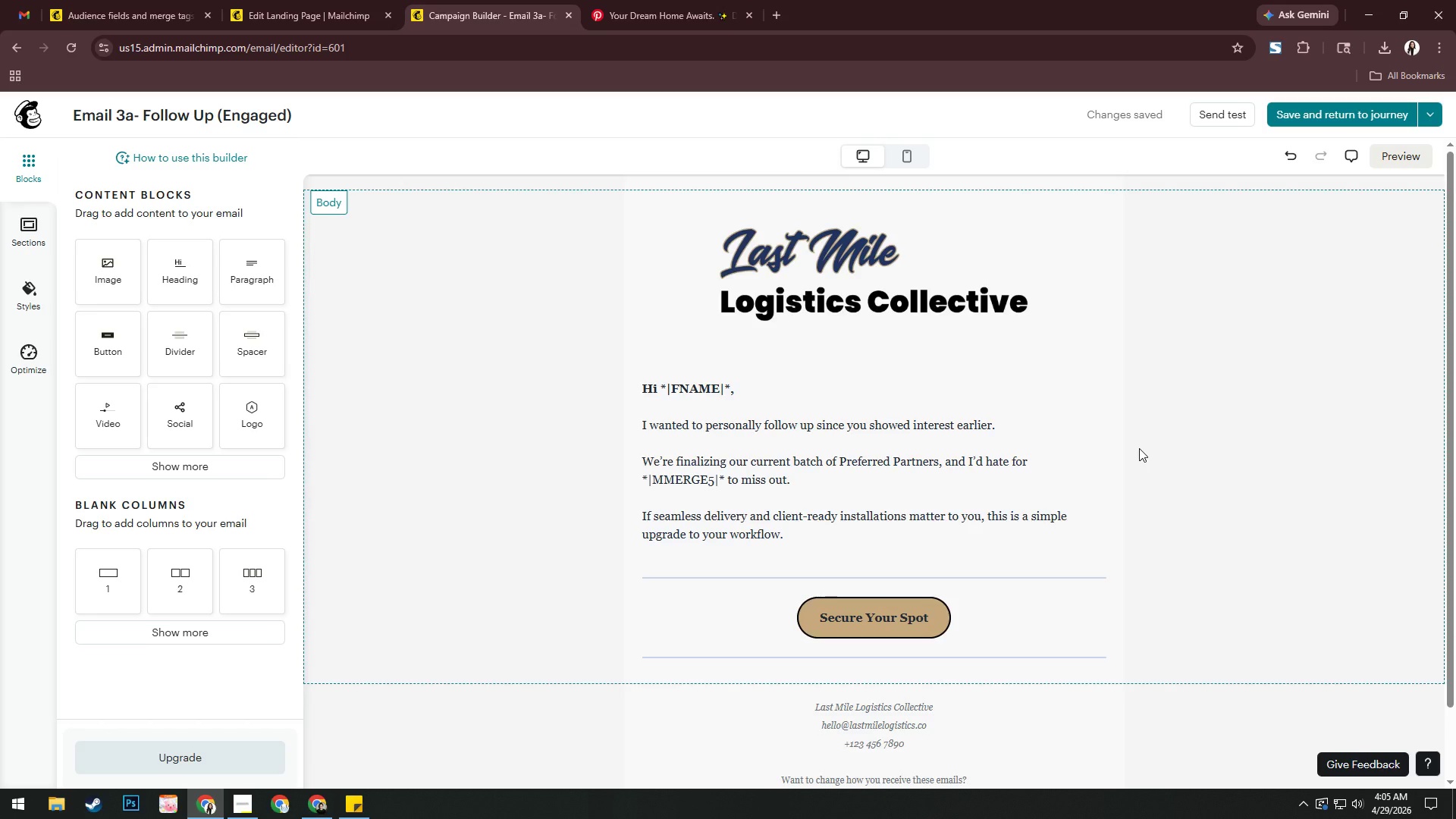 
wait(11.59)
 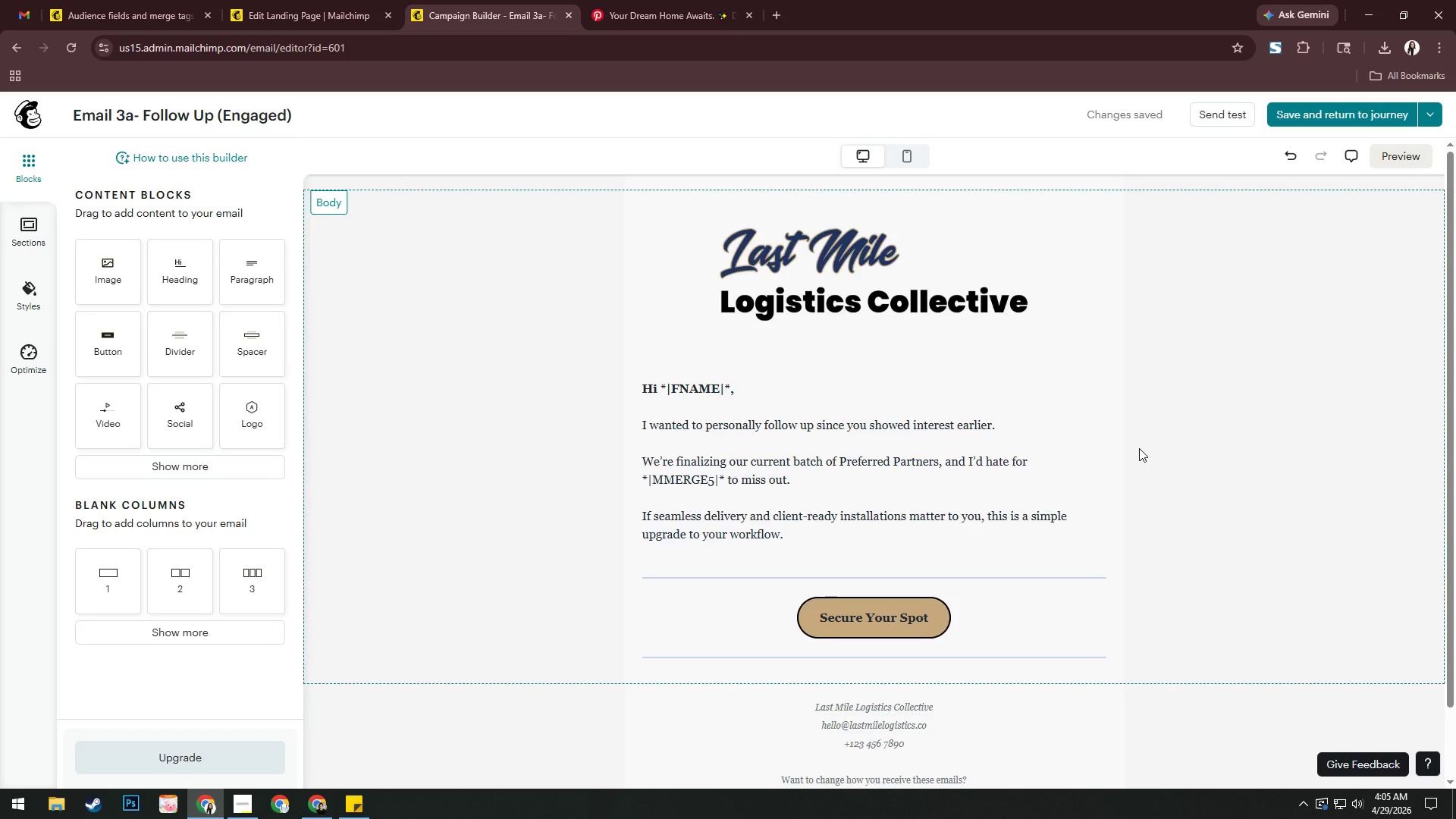 
left_click([87, 14])
 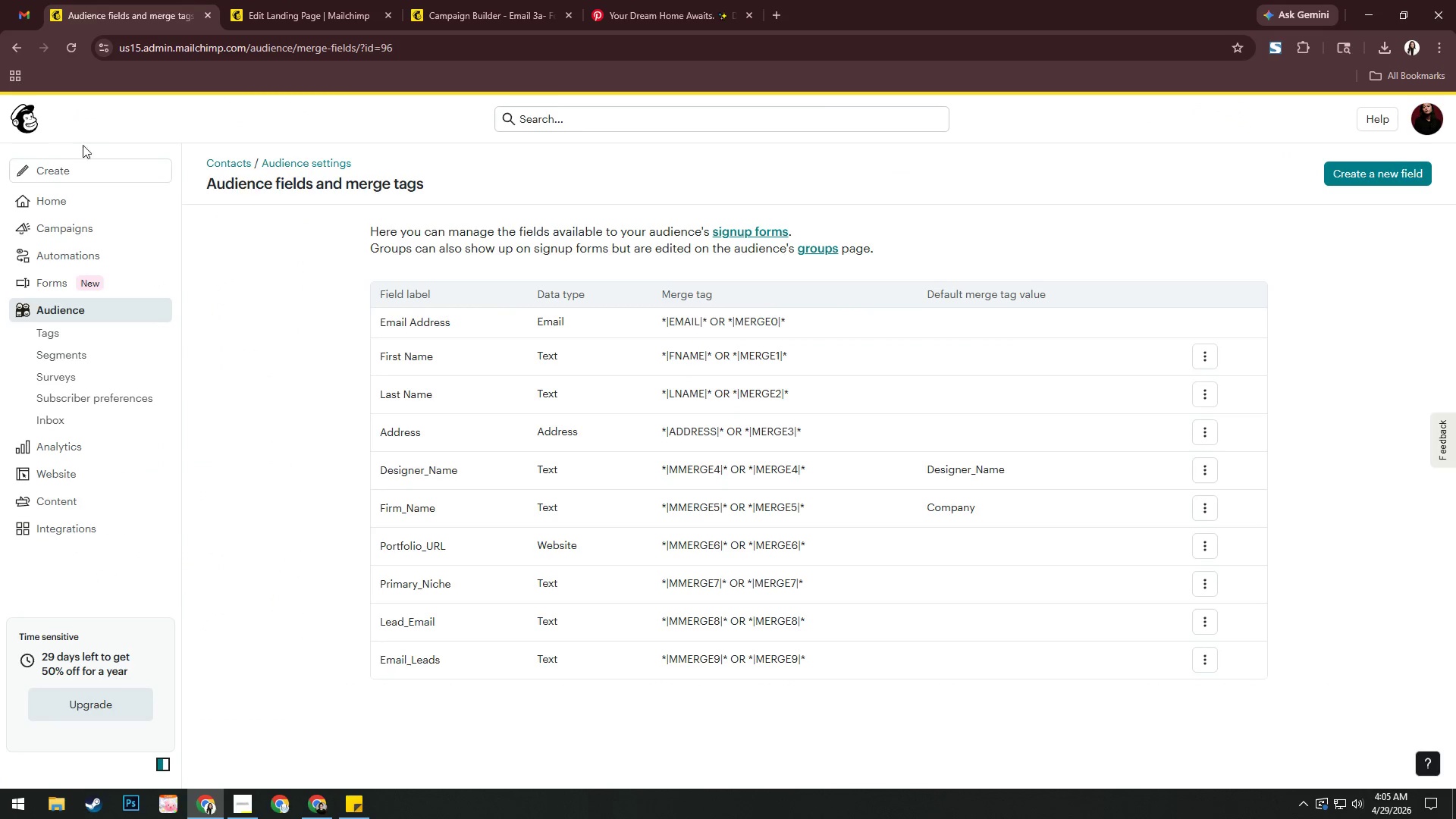 
left_click([88, 203])
 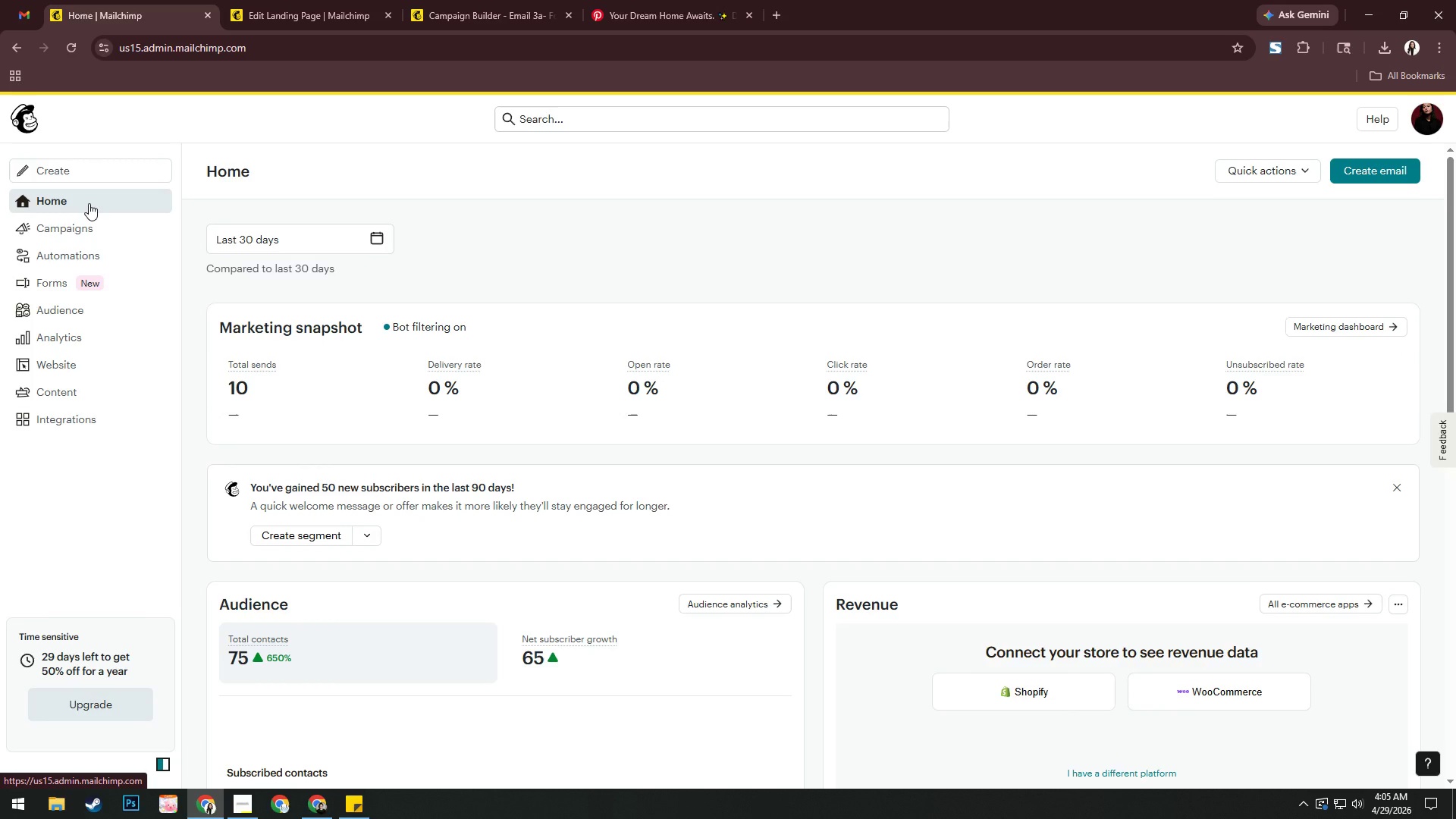 
wait(9.0)
 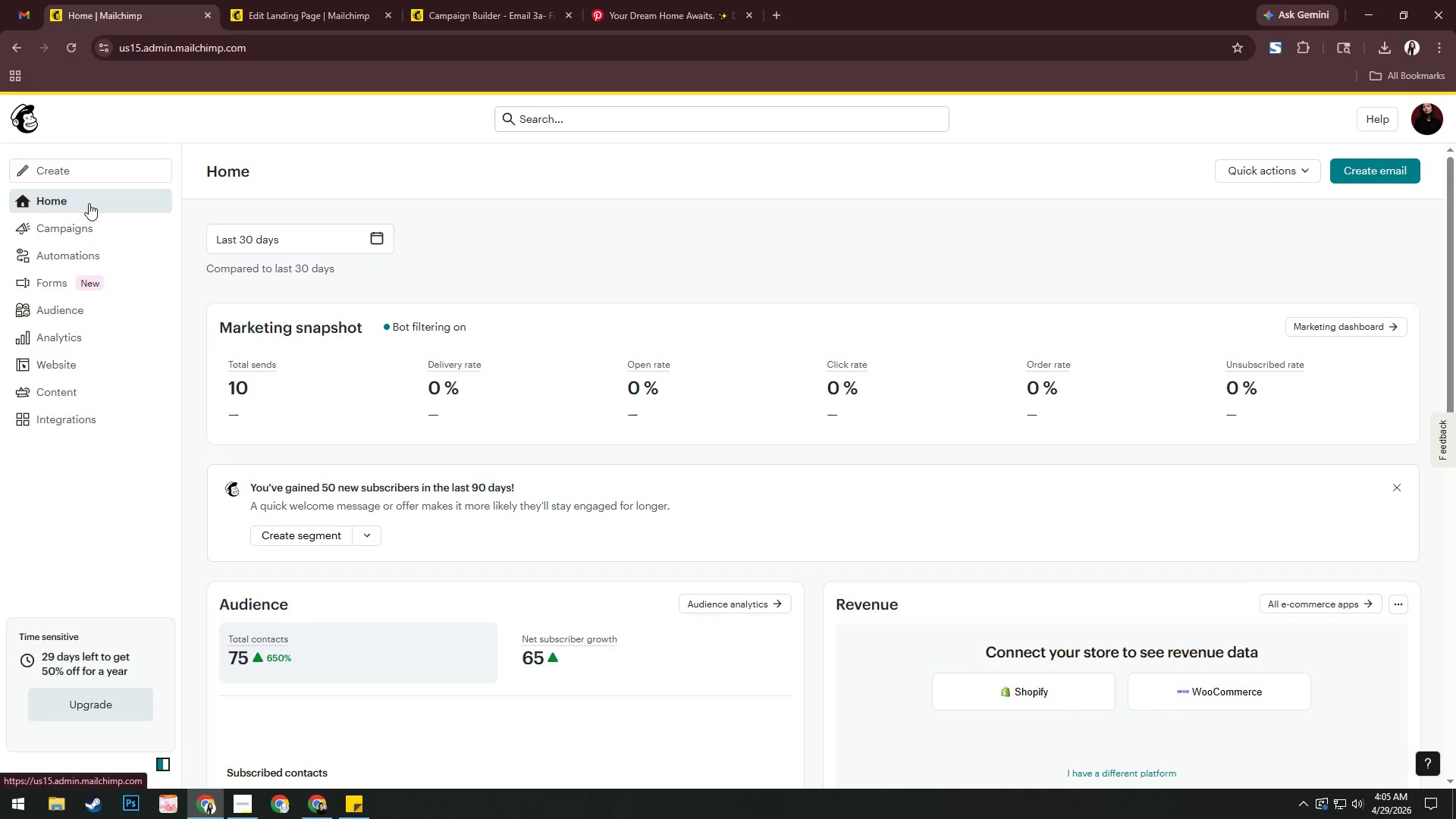 
left_click([114, 224])
 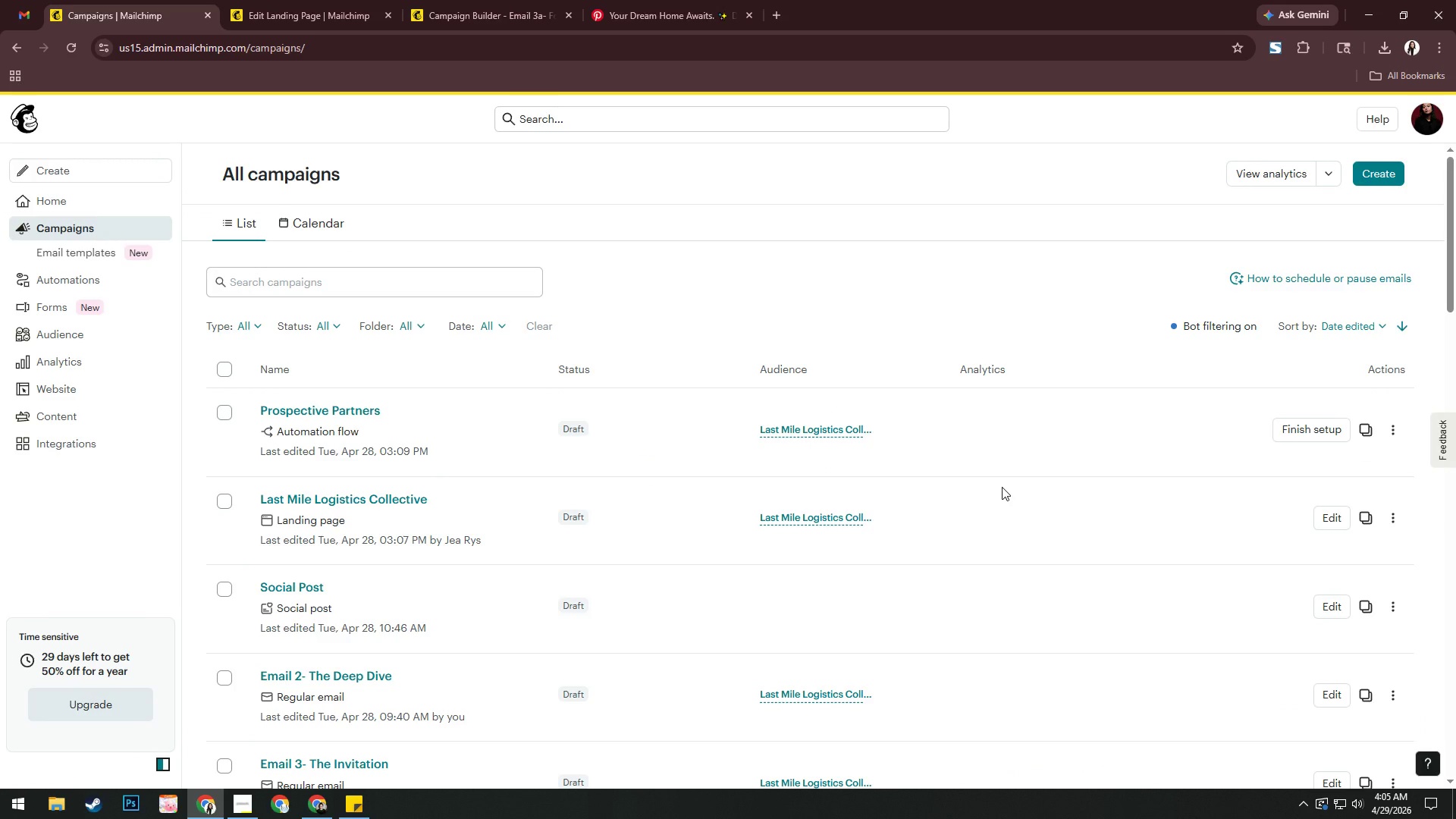 
wait(5.73)
 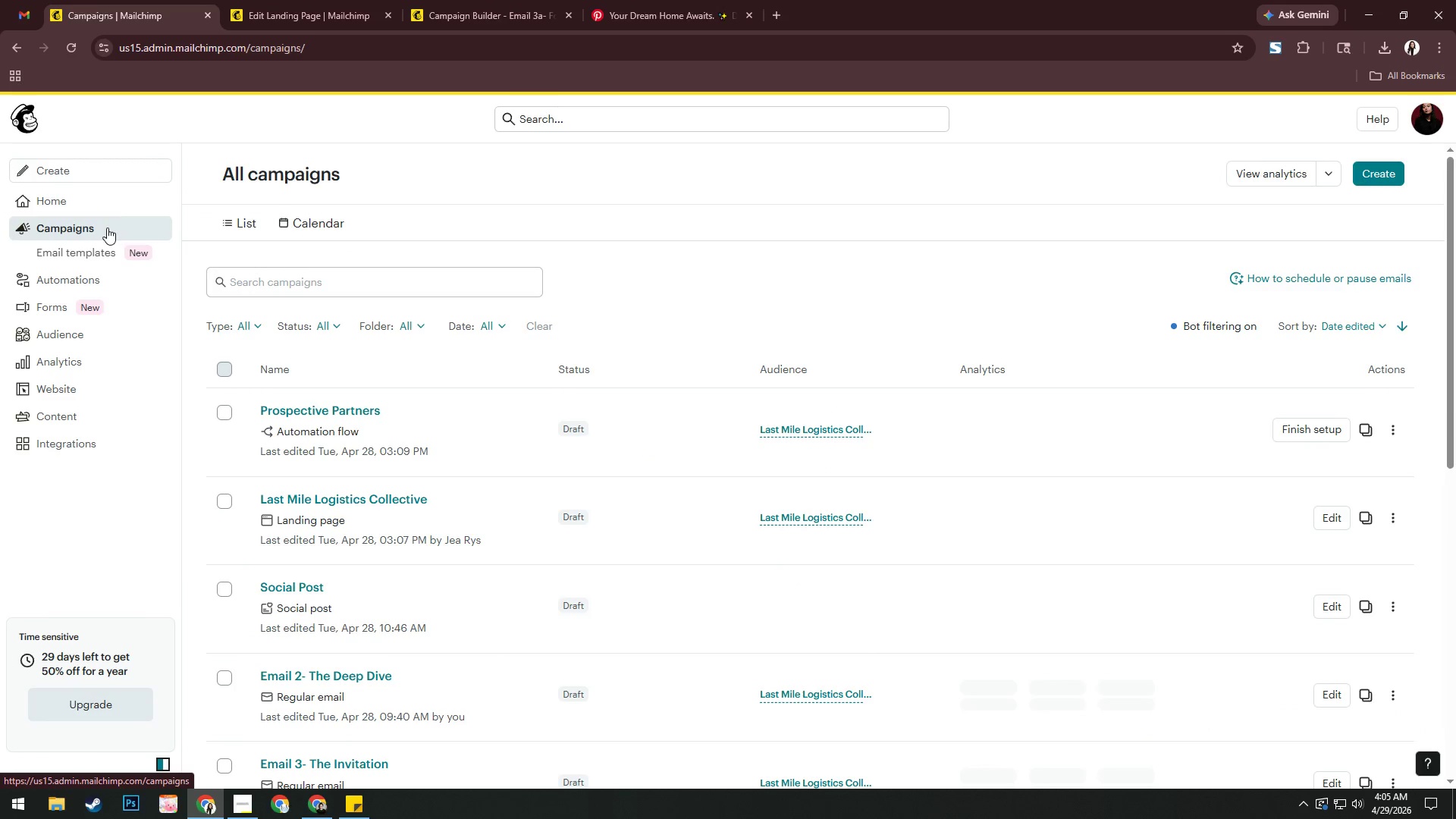 
left_click([108, 253])
 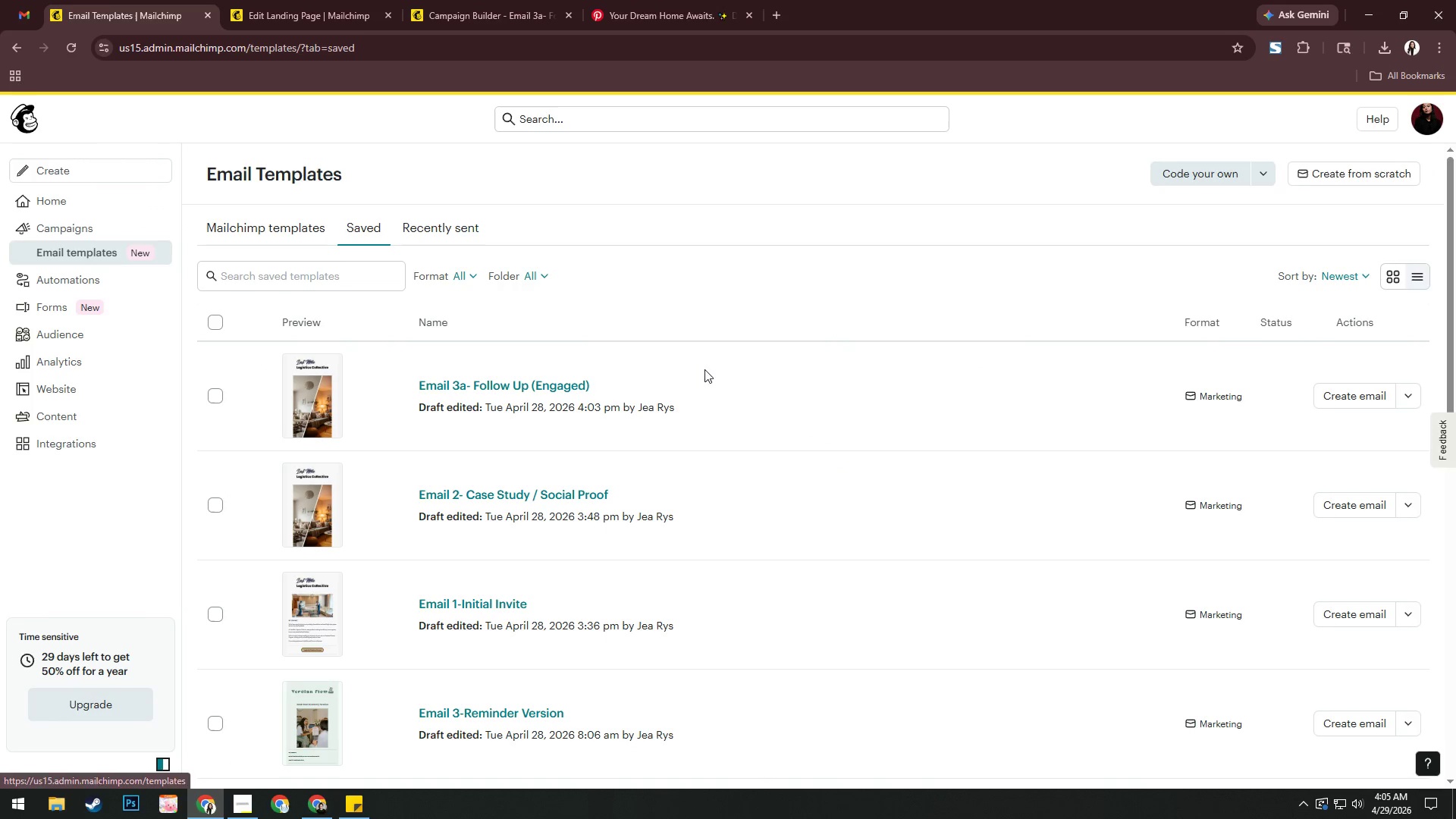 
left_click([1410, 400])
 